 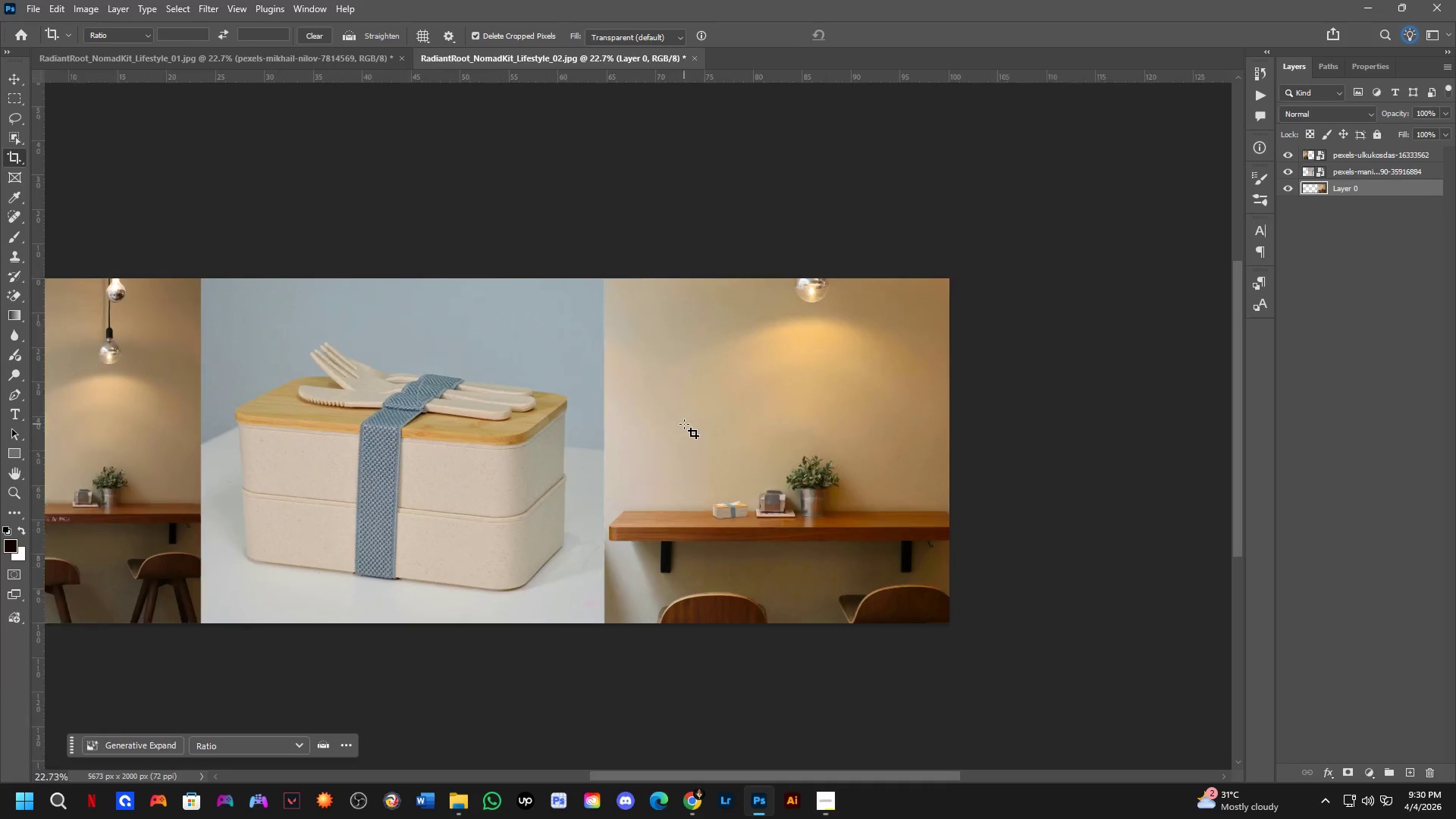 
left_click_drag(start_coordinate=[603, 454], to_coordinate=[713, 391])
 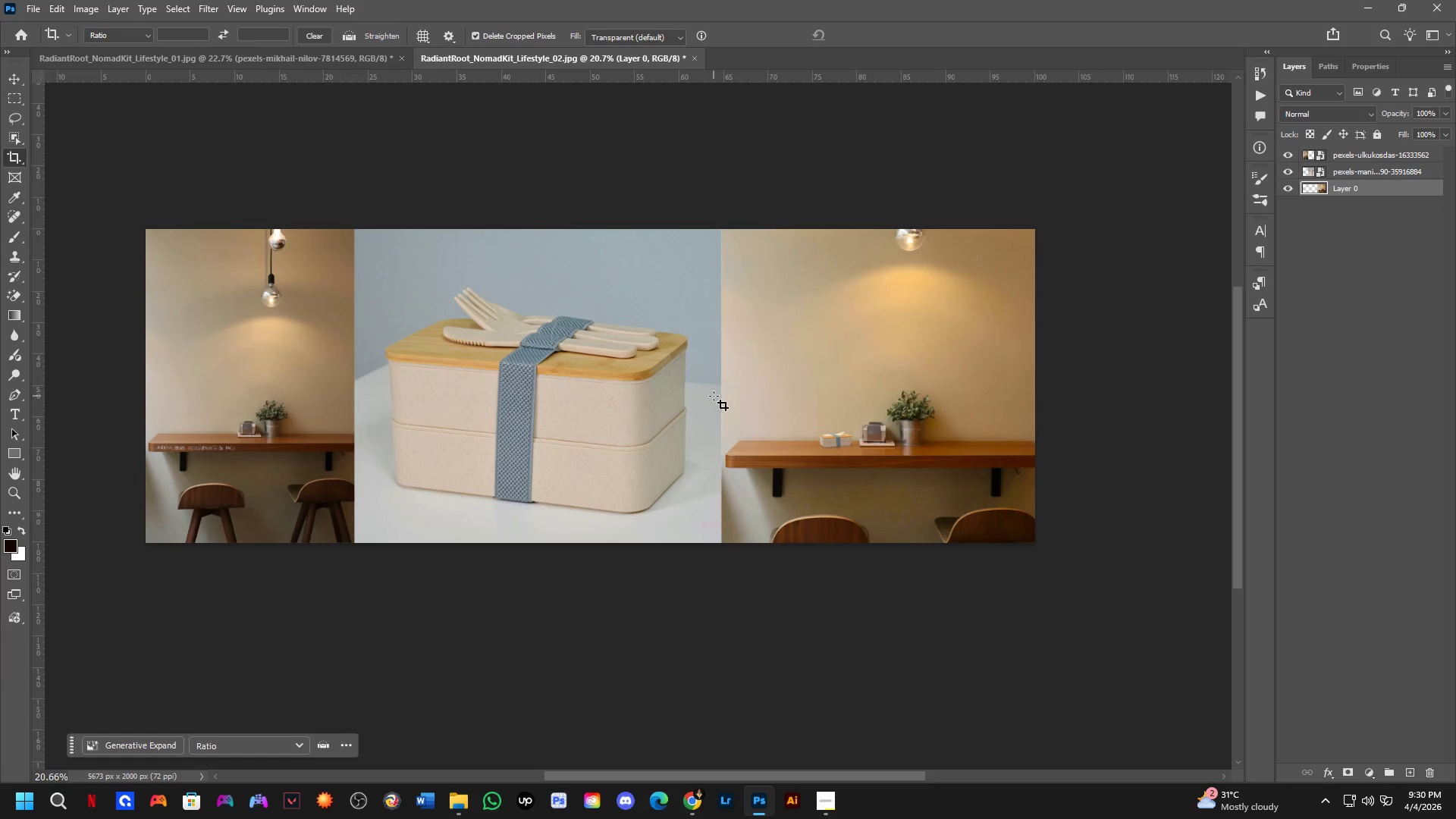 
scroll: coordinate [684, 424], scroll_direction: down, amount: 2.0
 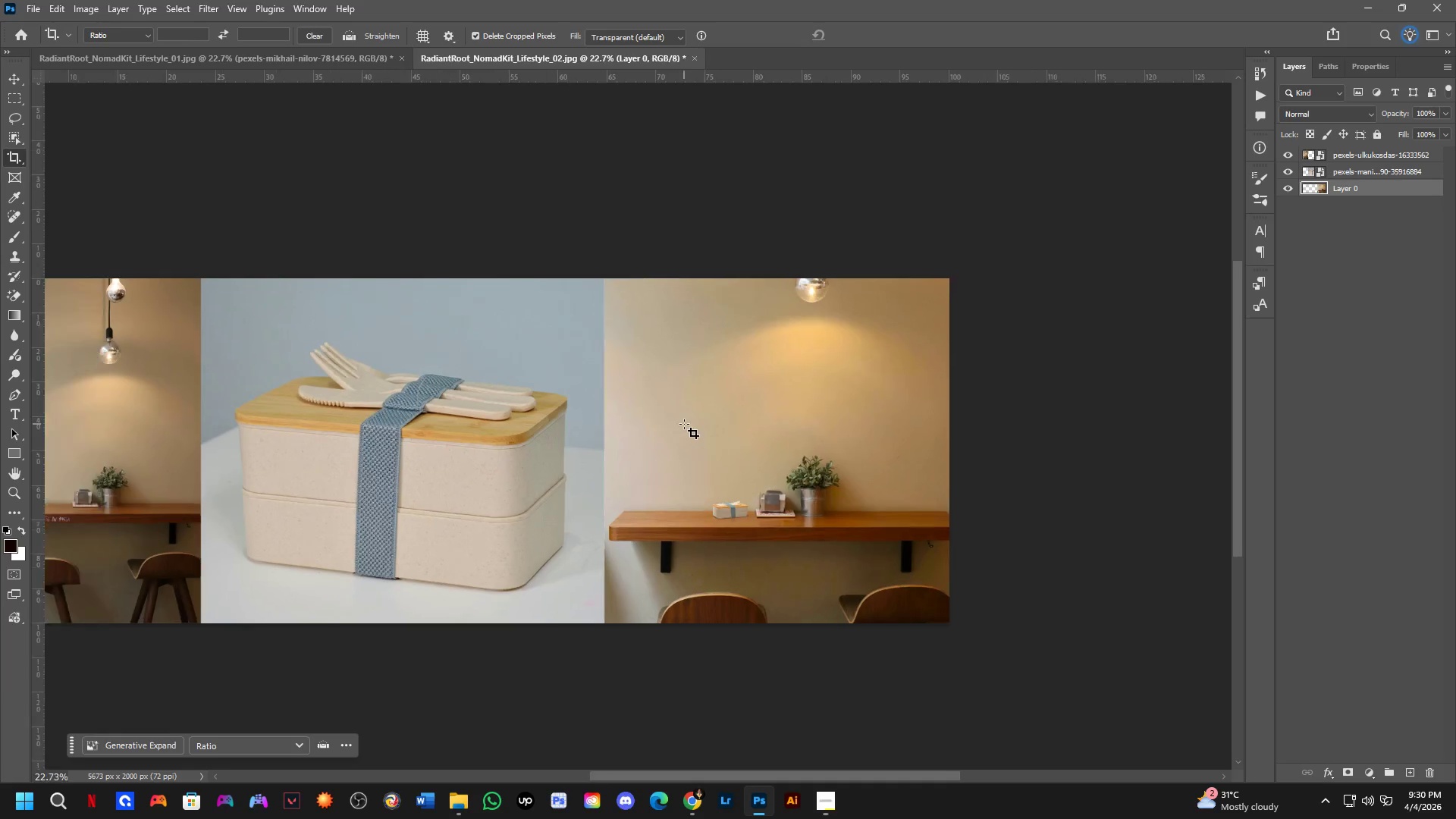 
key(Control+ControlLeft)
 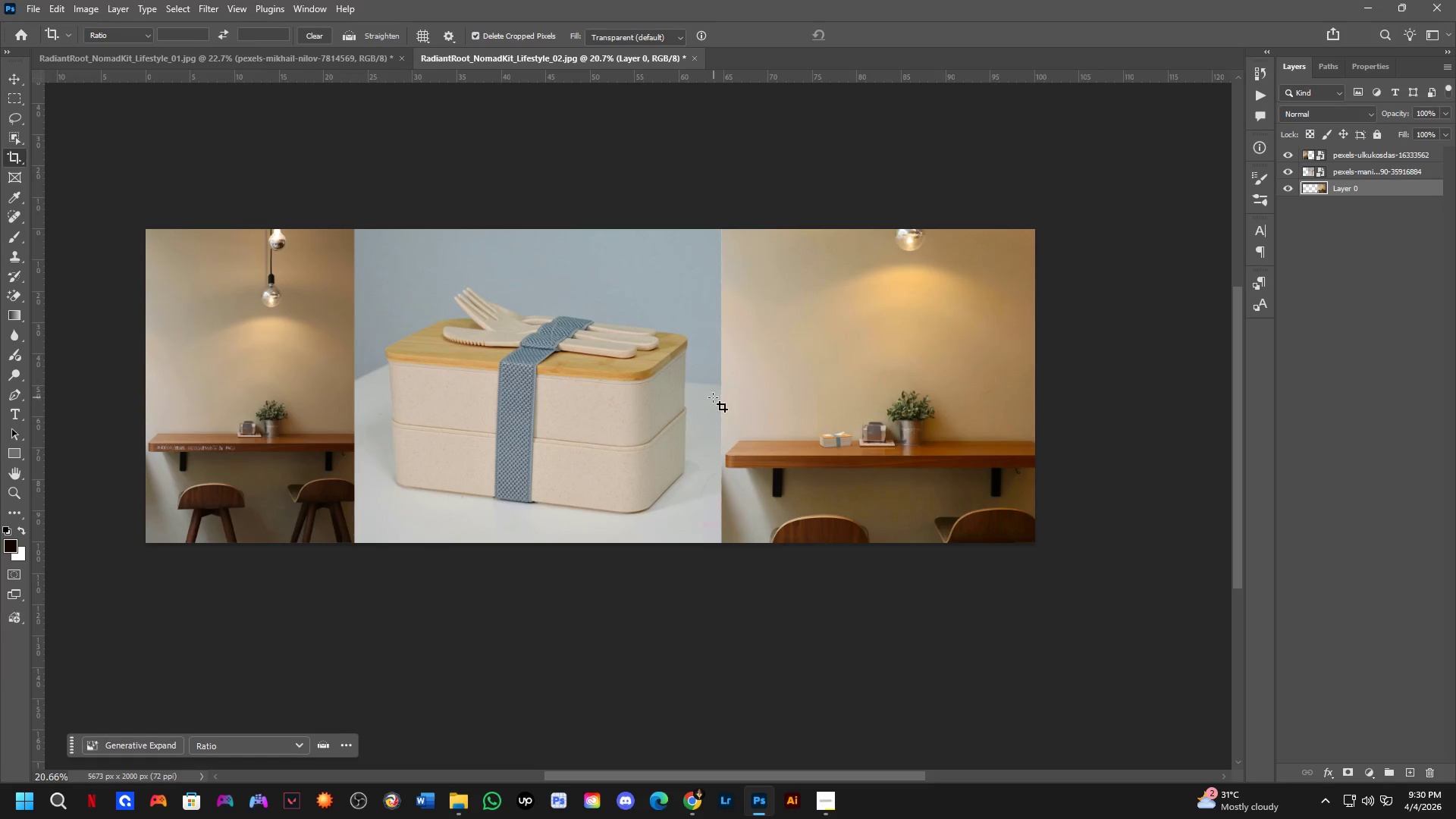 
key(Control+Shift+ShiftLeft)
 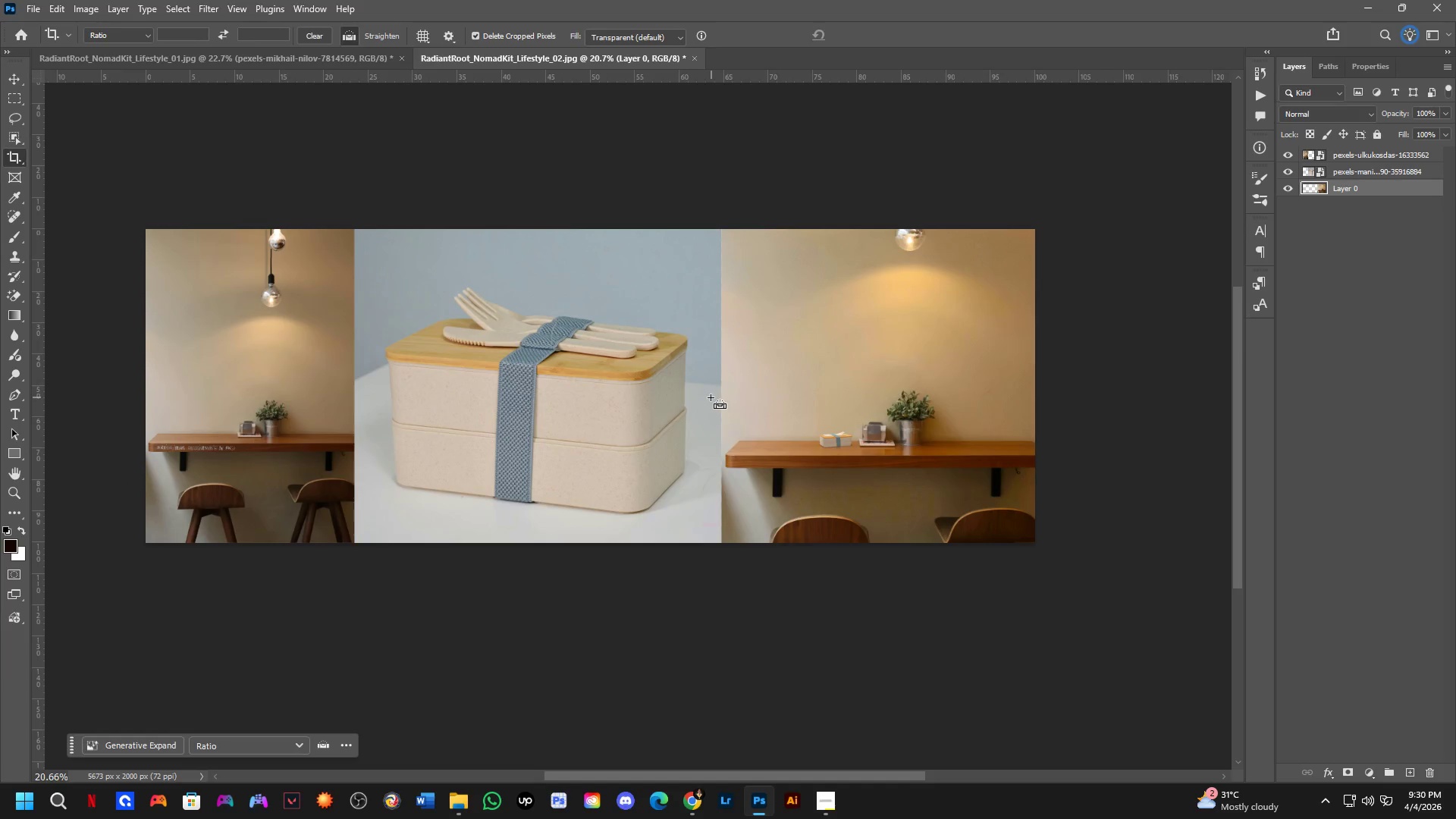 
key(Control+Shift+S)
 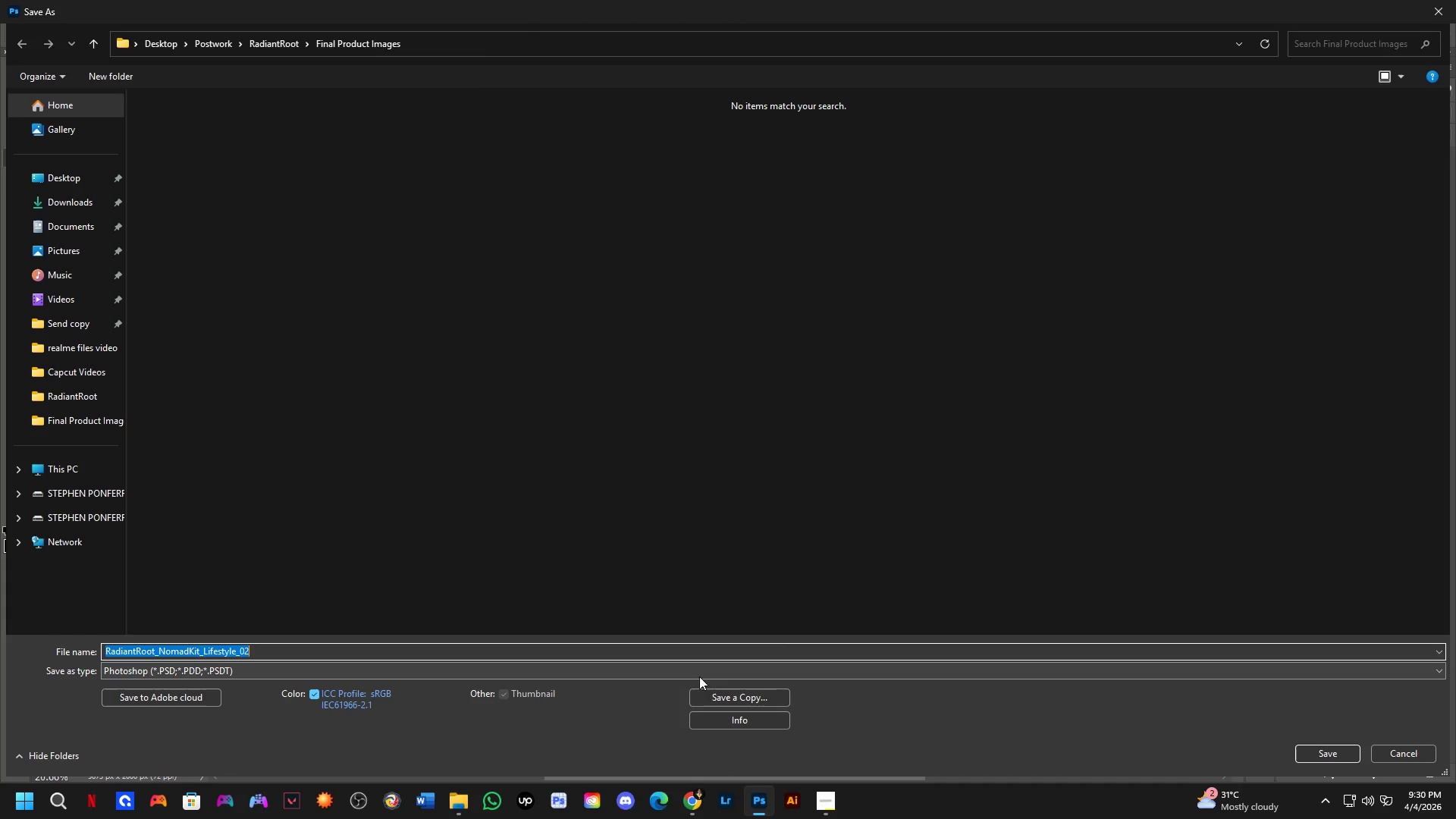 
left_click([717, 701])
 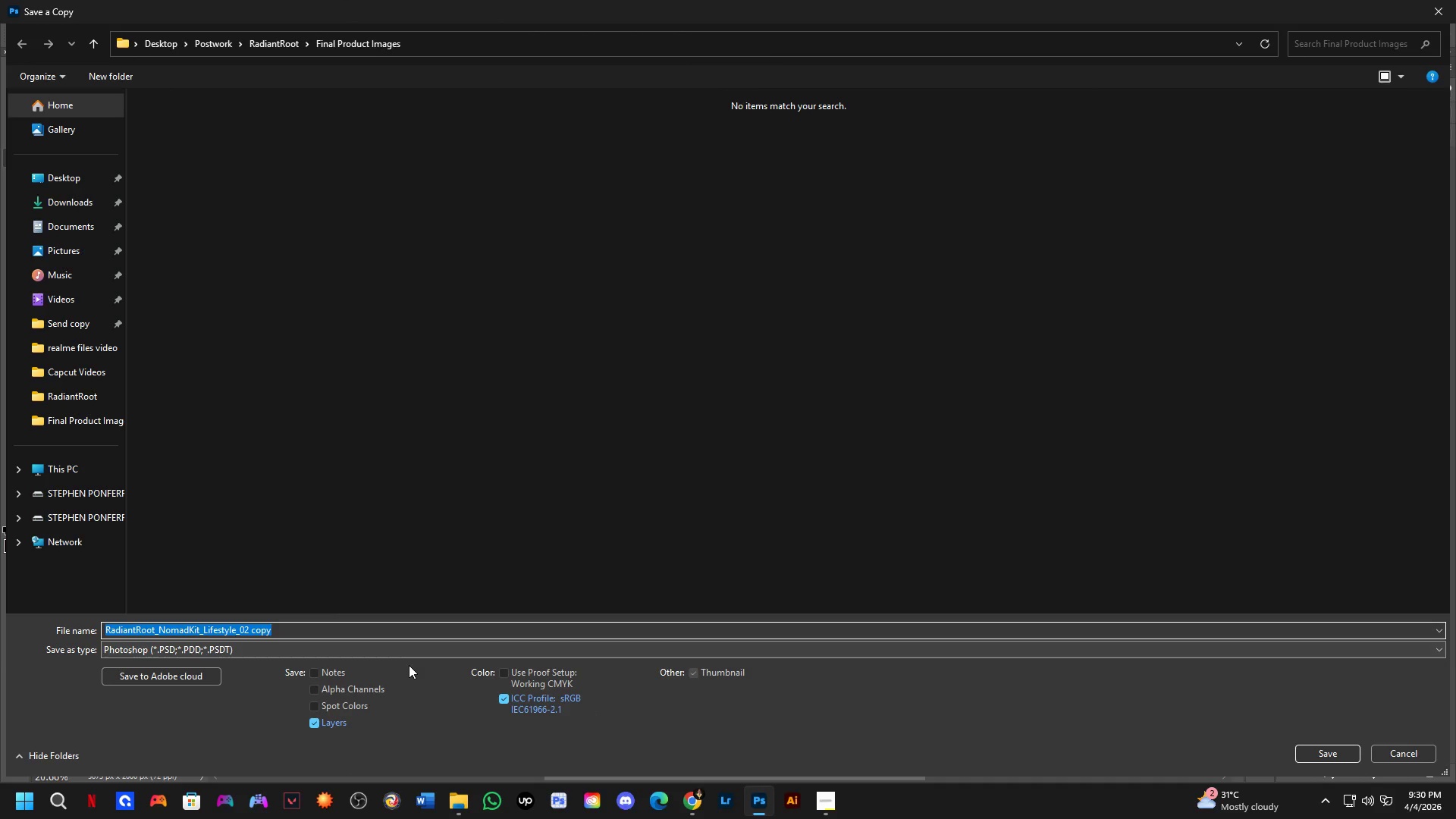 
left_click([406, 645])
 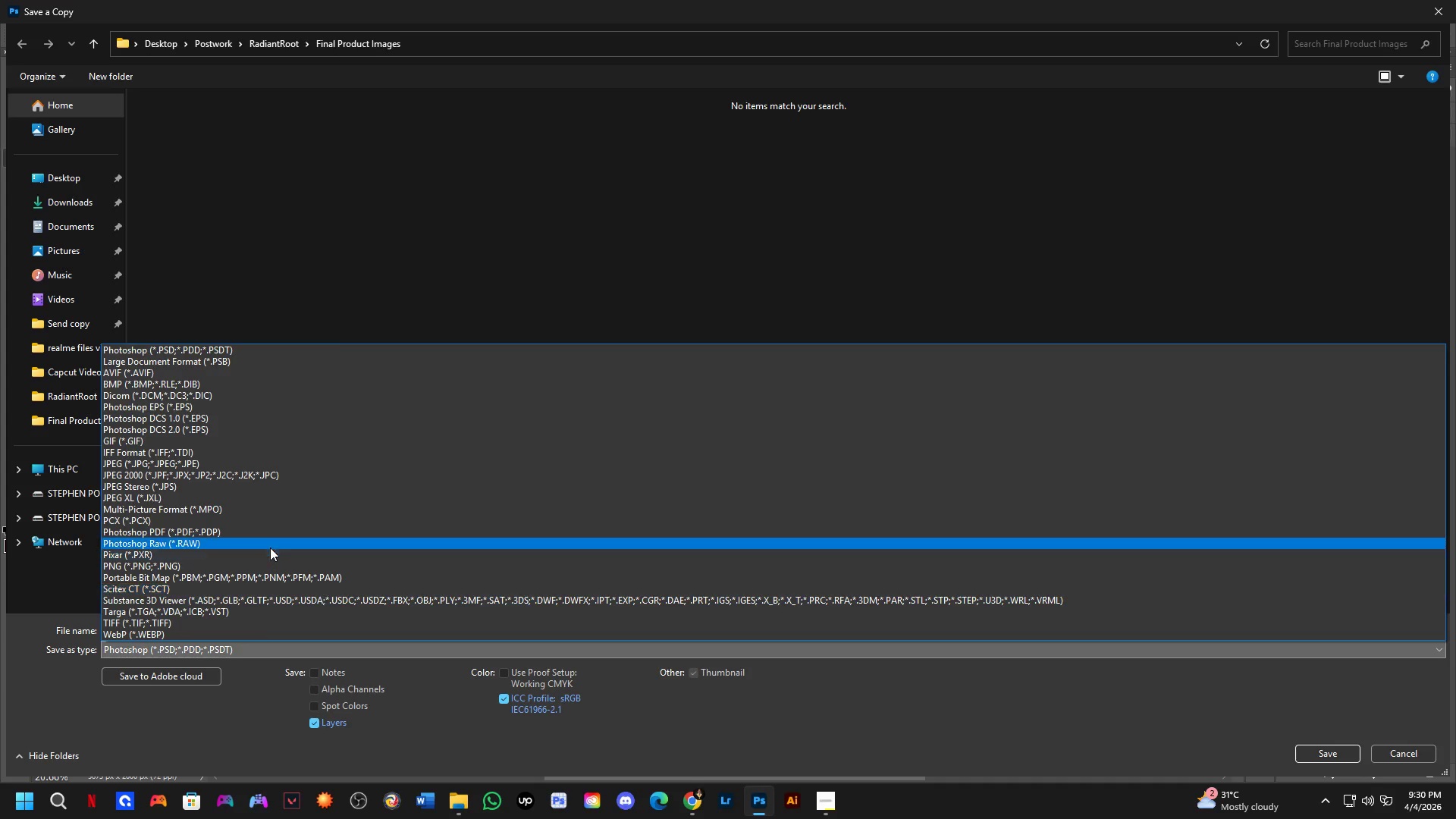 
left_click_drag(start_coordinate=[274, 532], to_coordinate=[322, 463])
 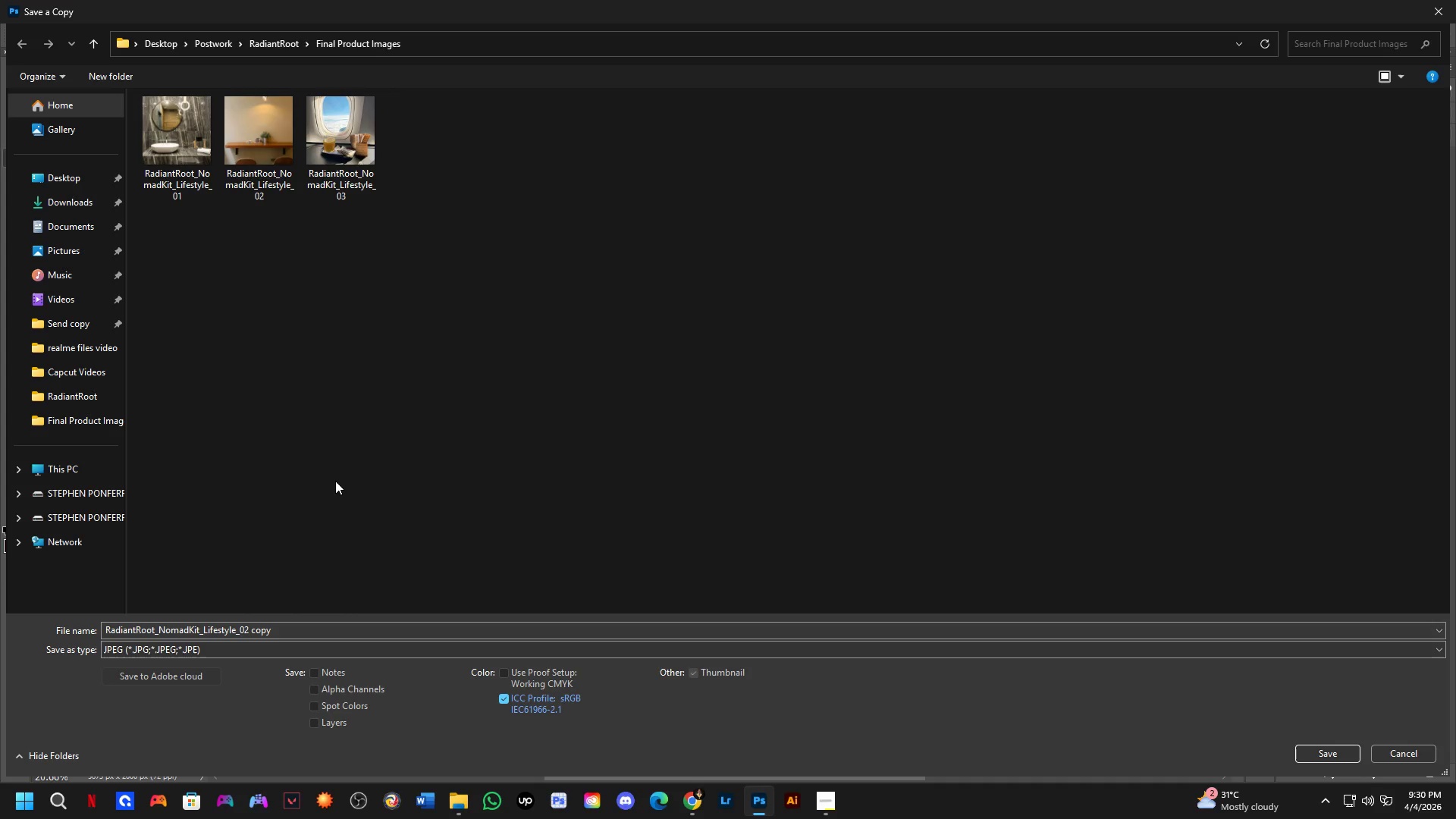 
wait(13.72)
 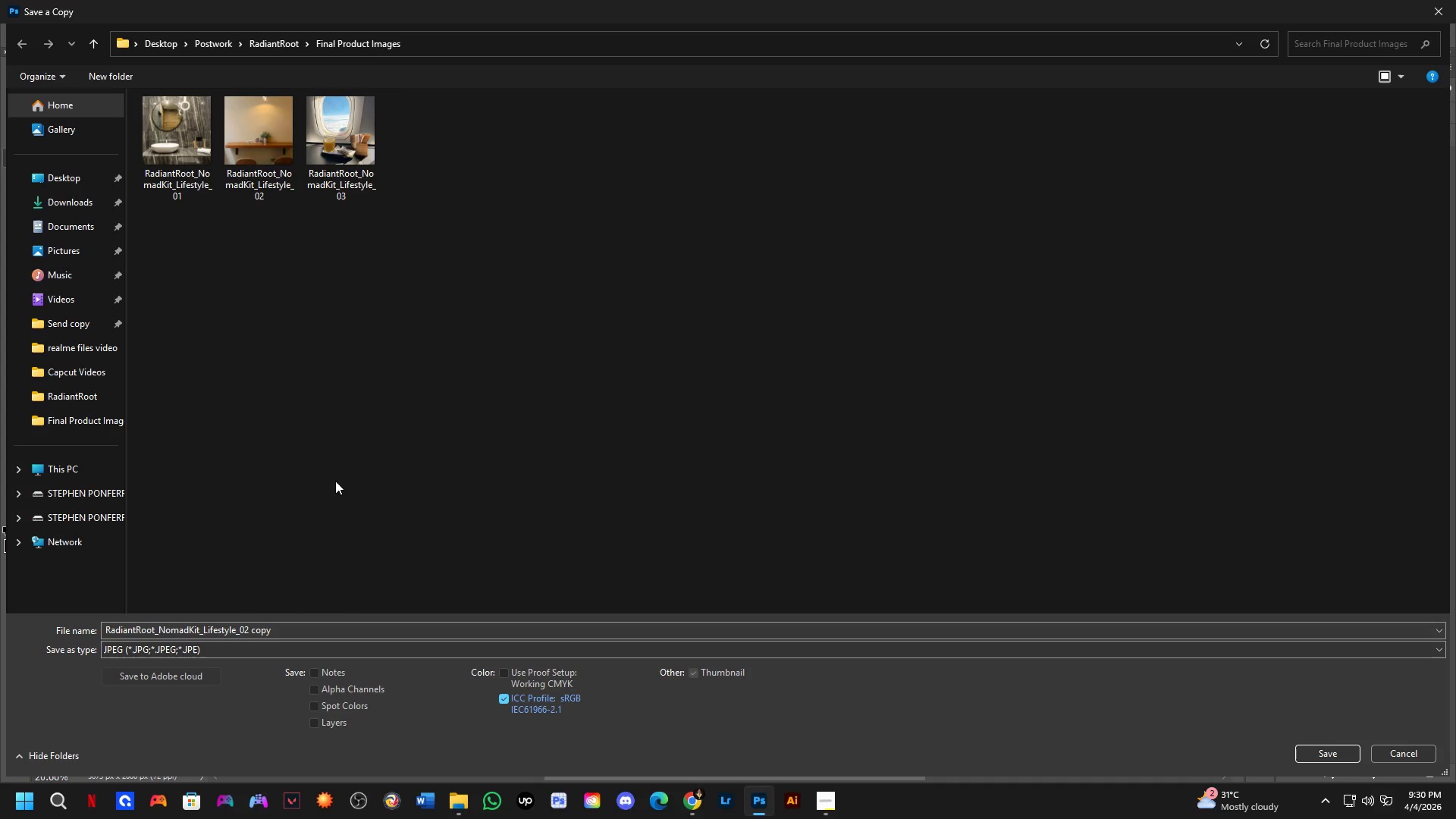 
left_click([265, 42])
 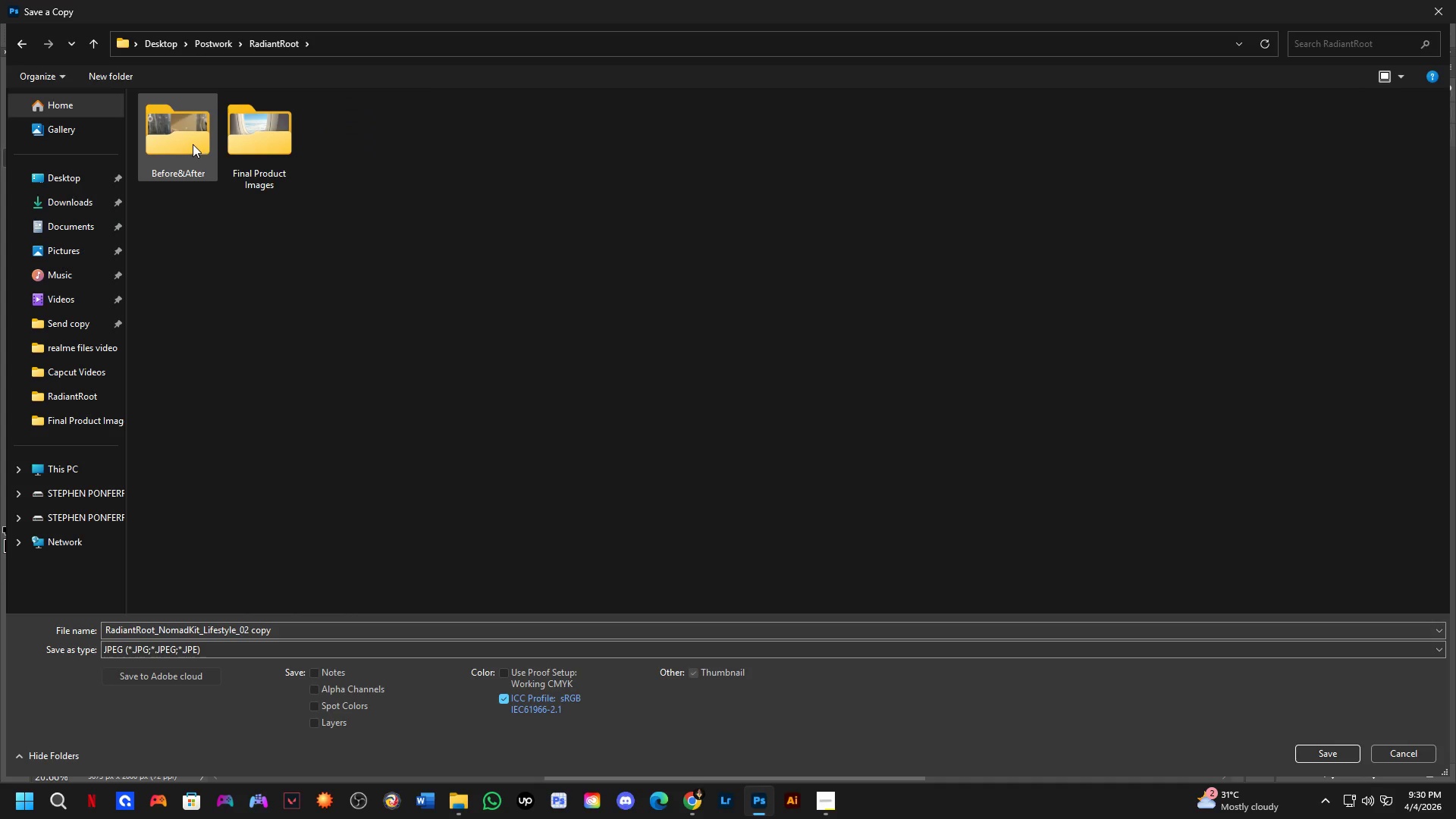 
double_click([193, 144])
 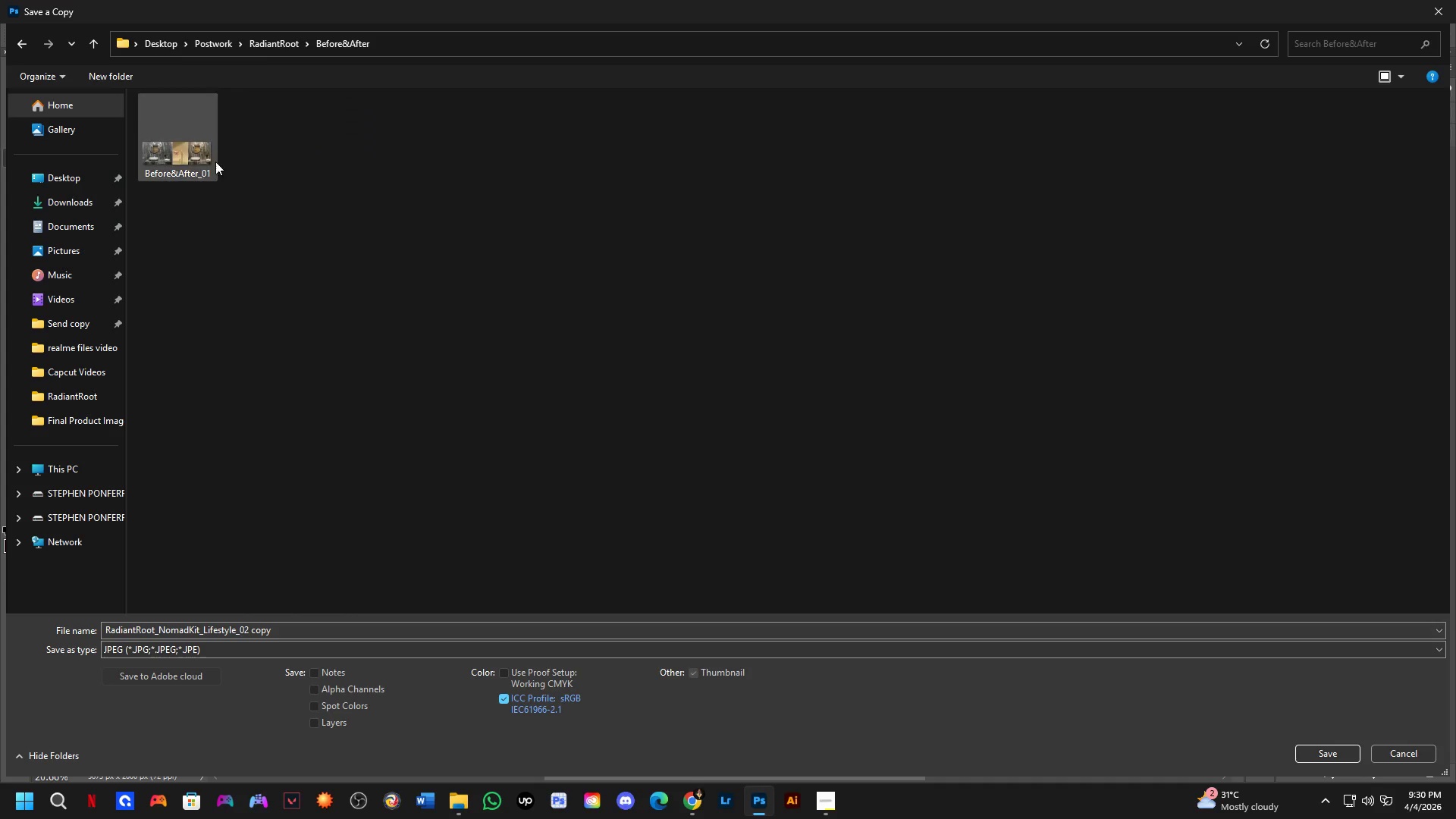 
left_click([206, 165])
 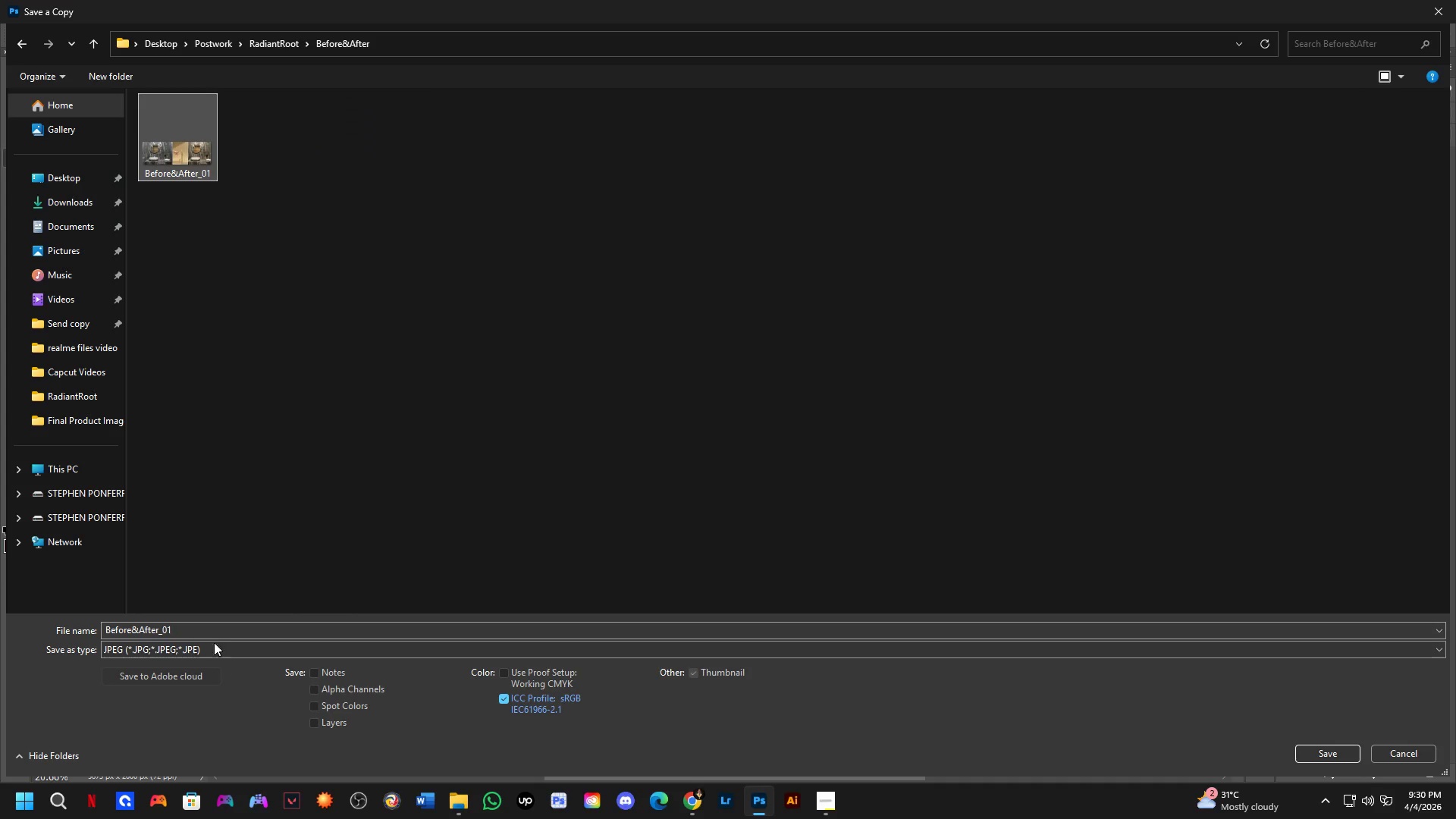 
left_click([214, 626])
 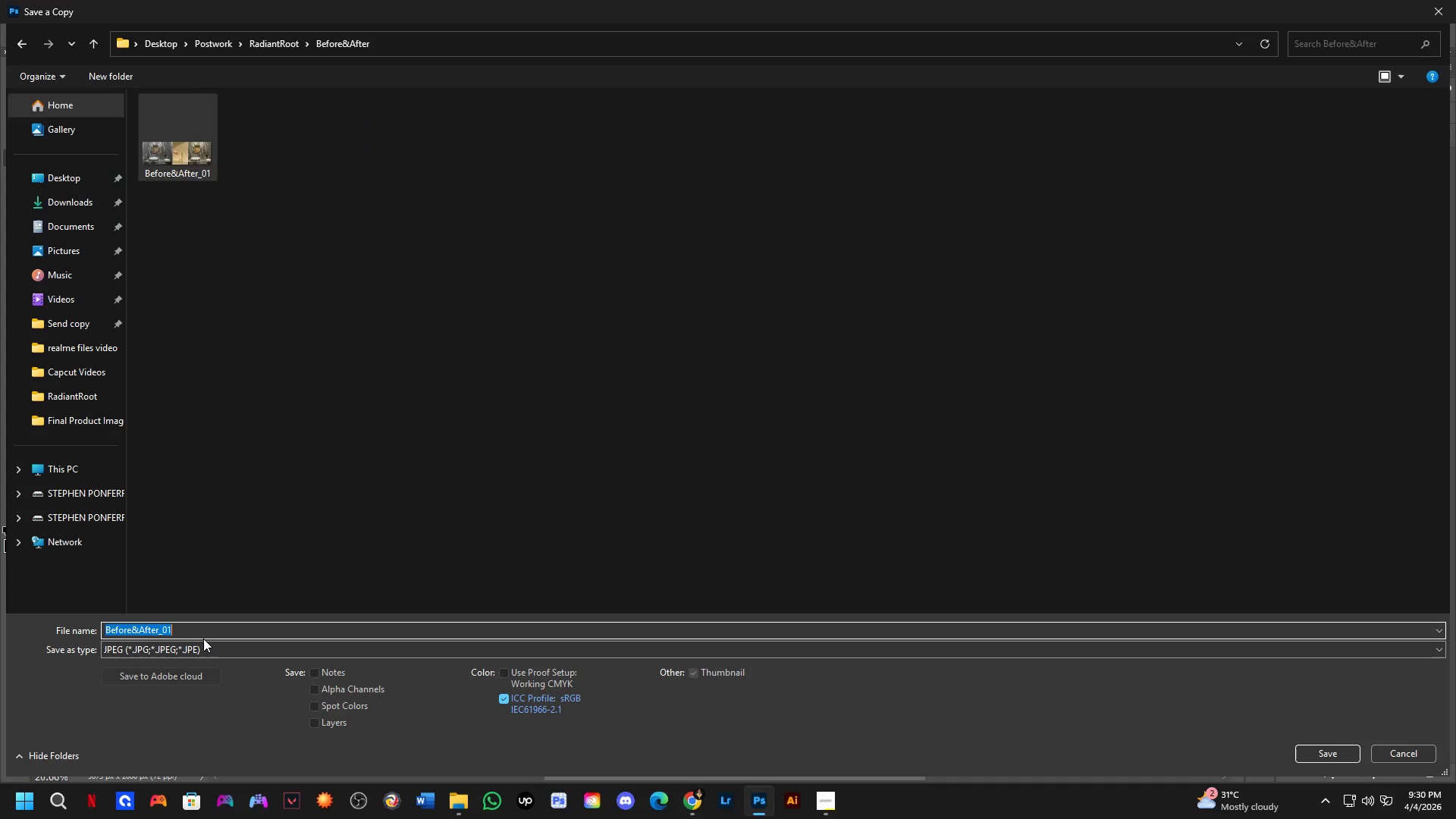 
key(ArrowRight)
 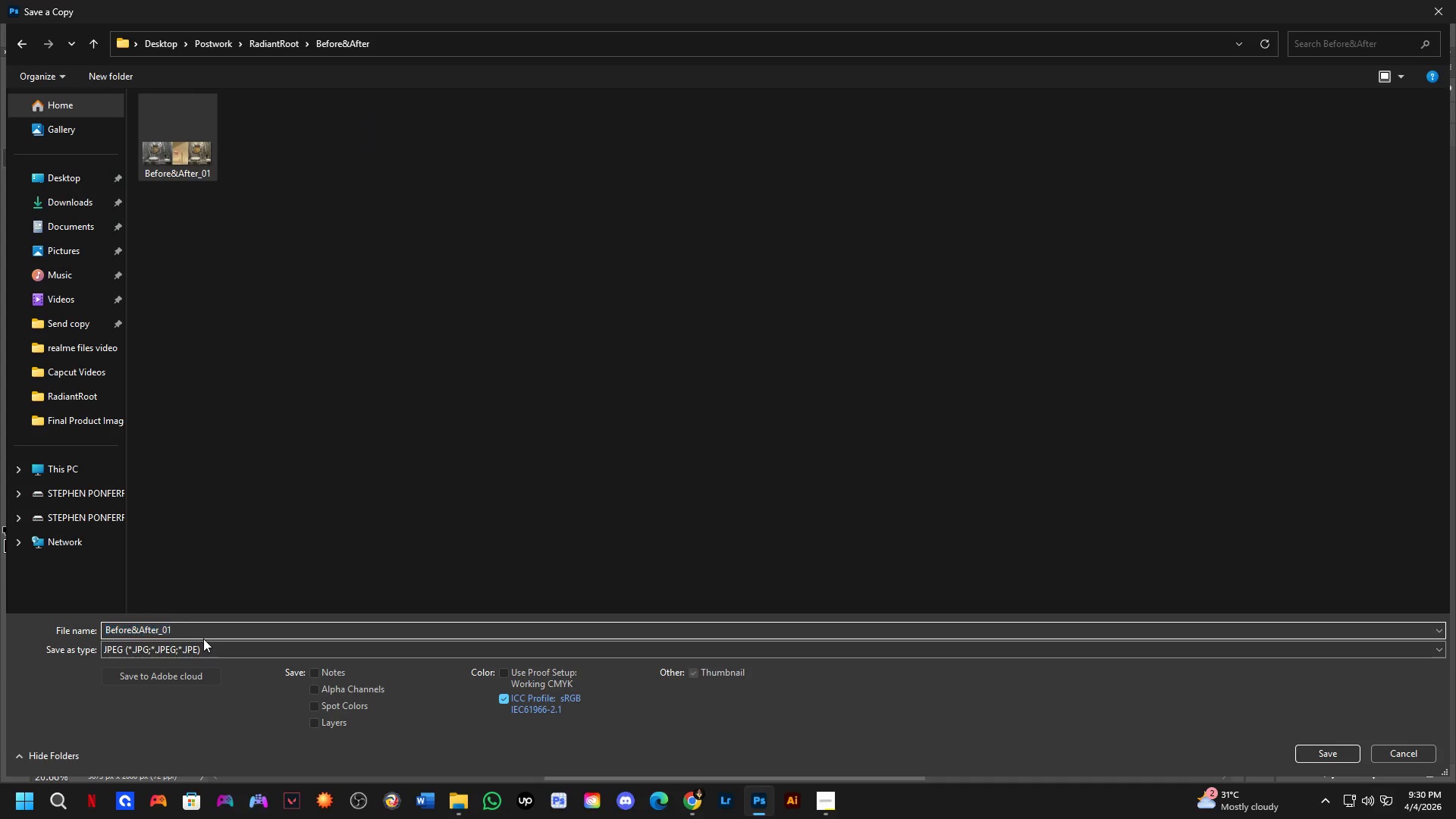 
key(Backspace)
 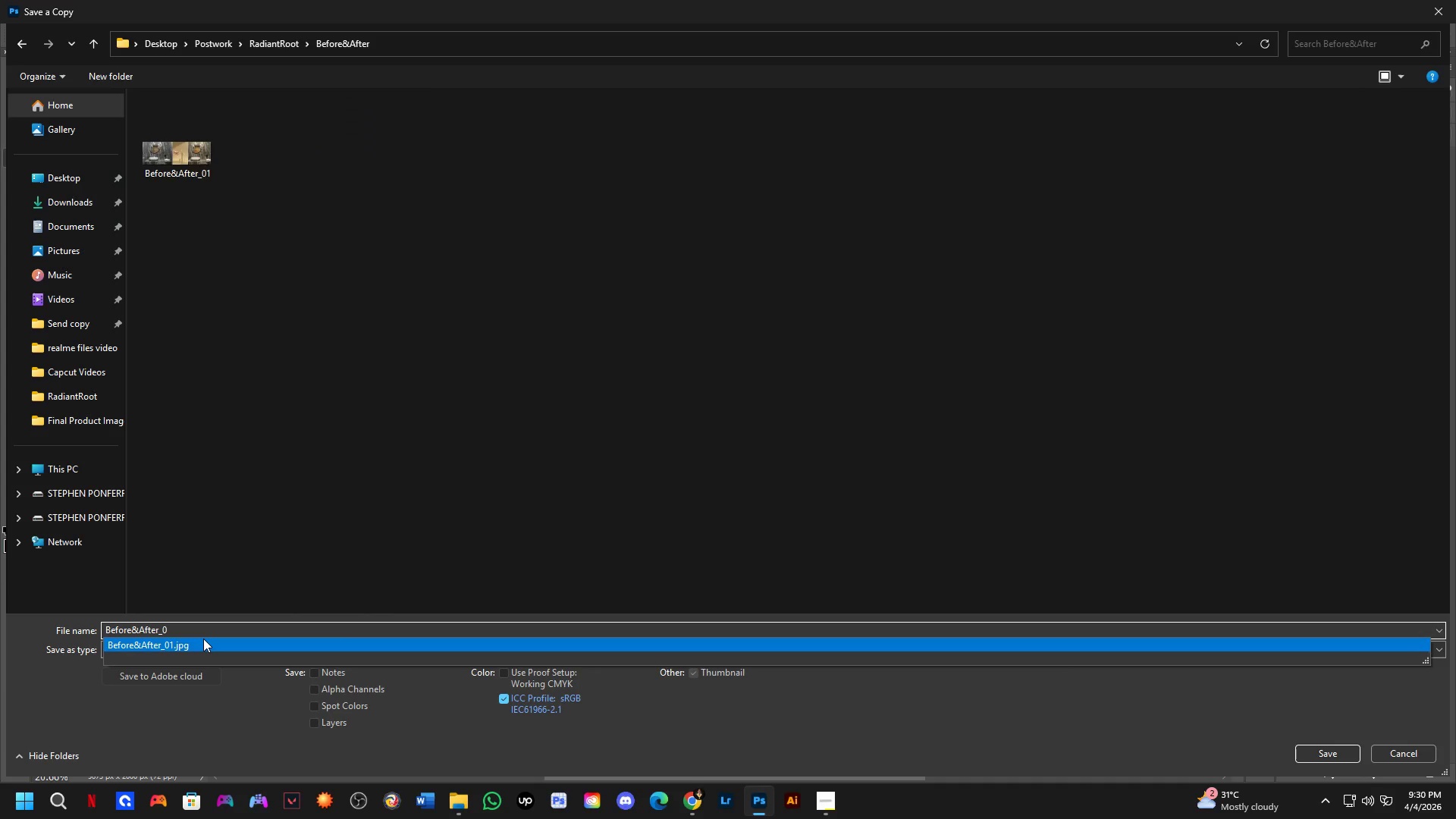 
key(Numpad2)
 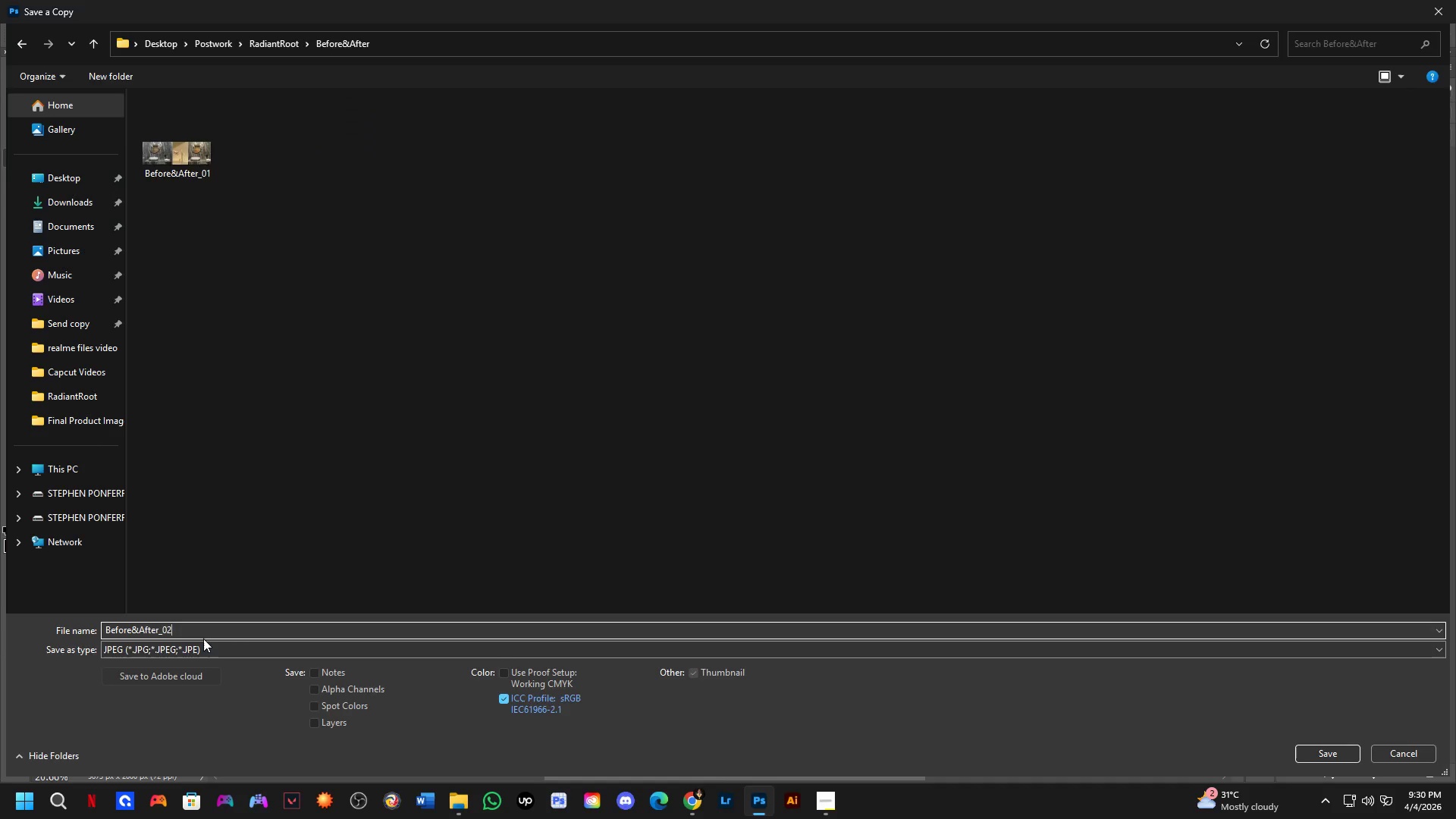 
key(NumpadEnter)
 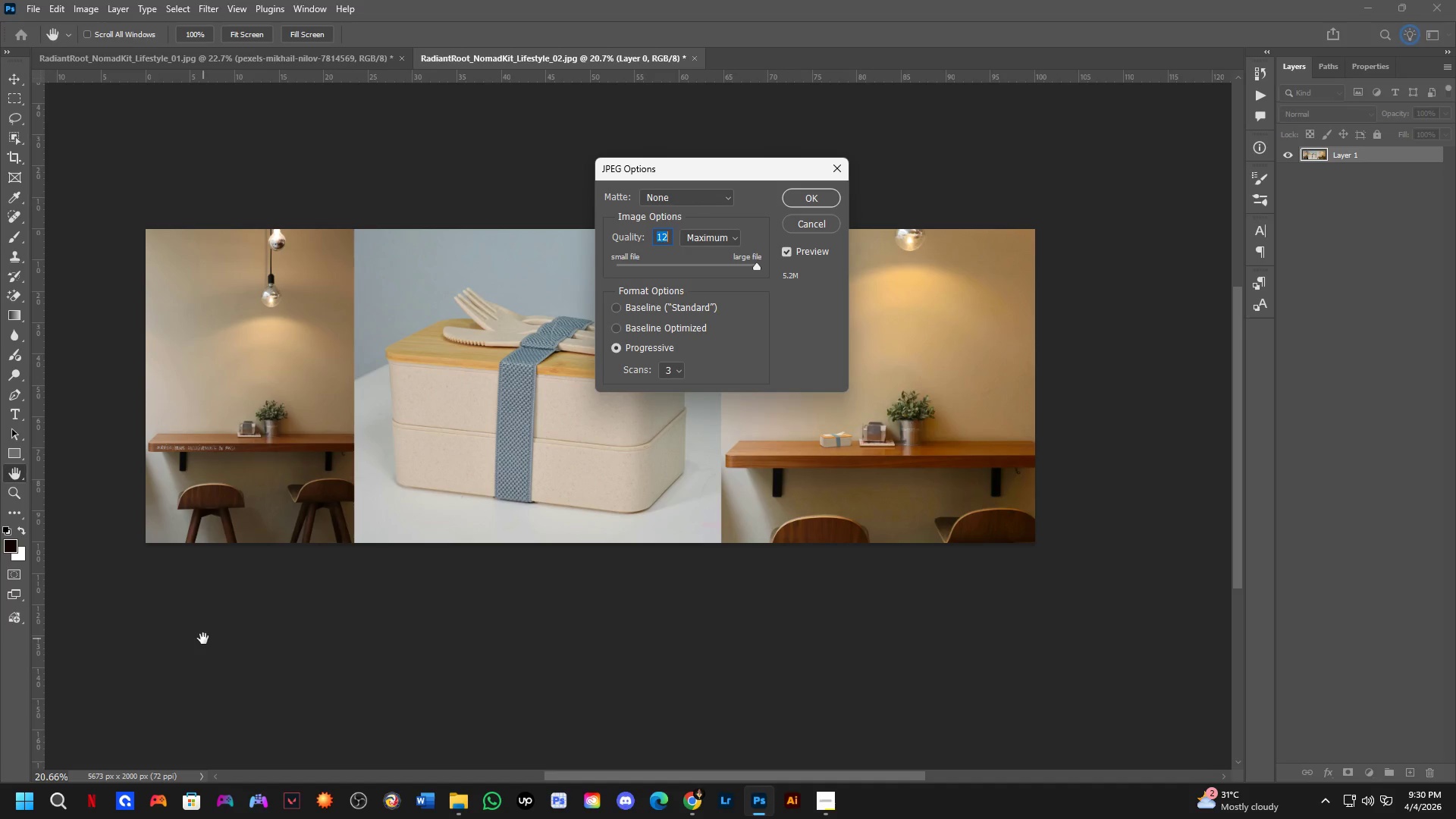 
wait(16.02)
 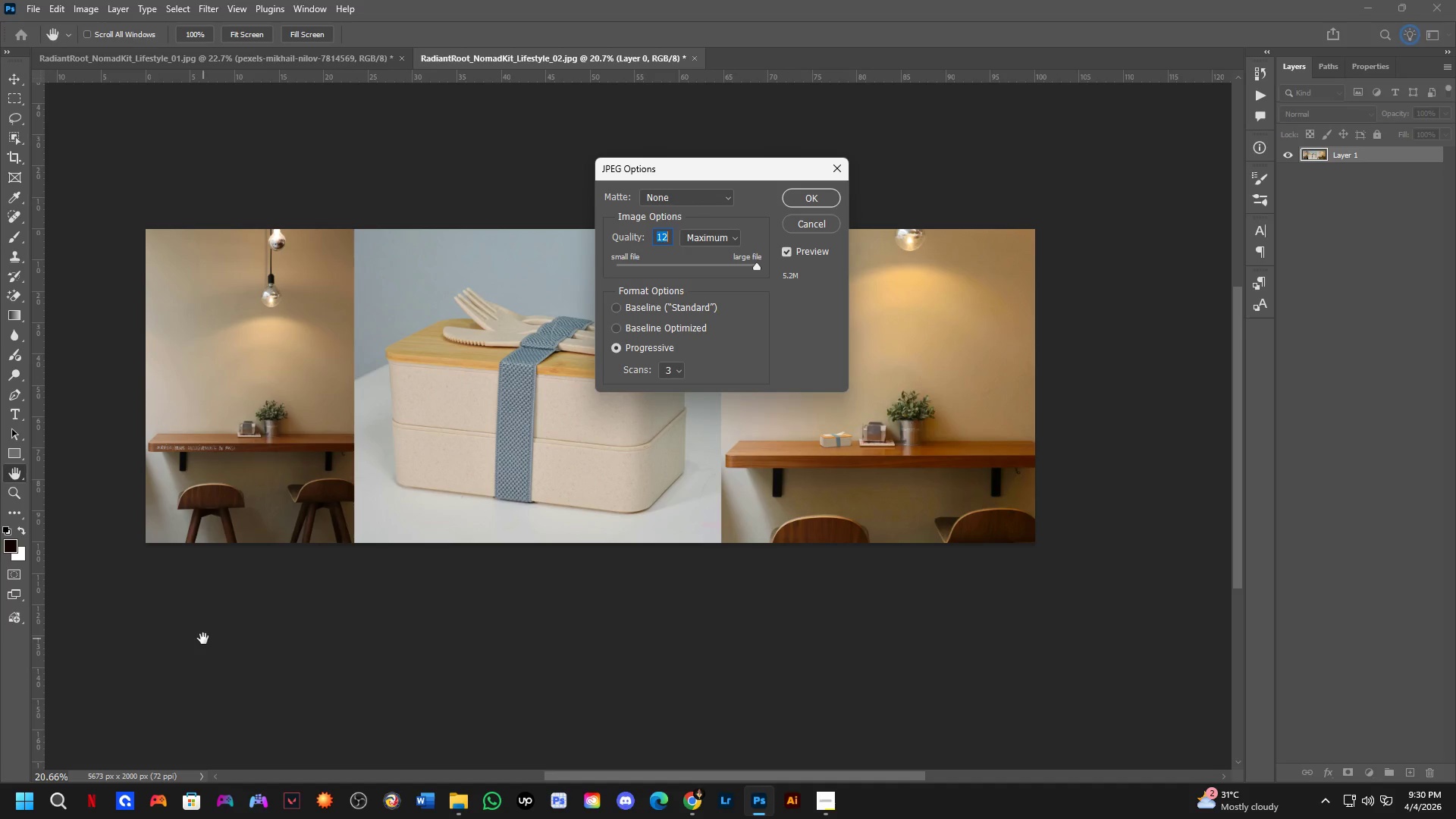 
key(Enter)
 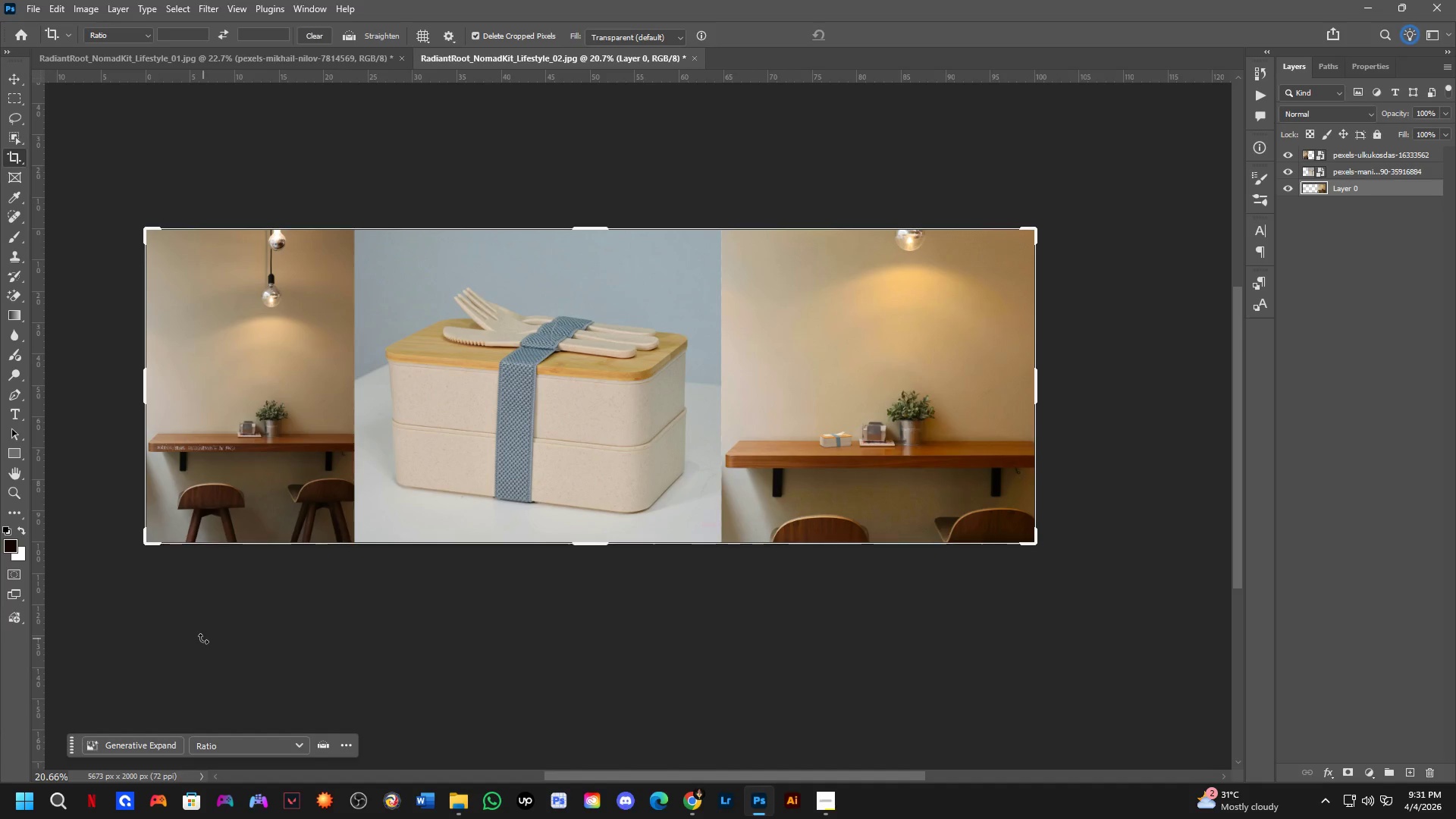 
key(NumpadEnter)
 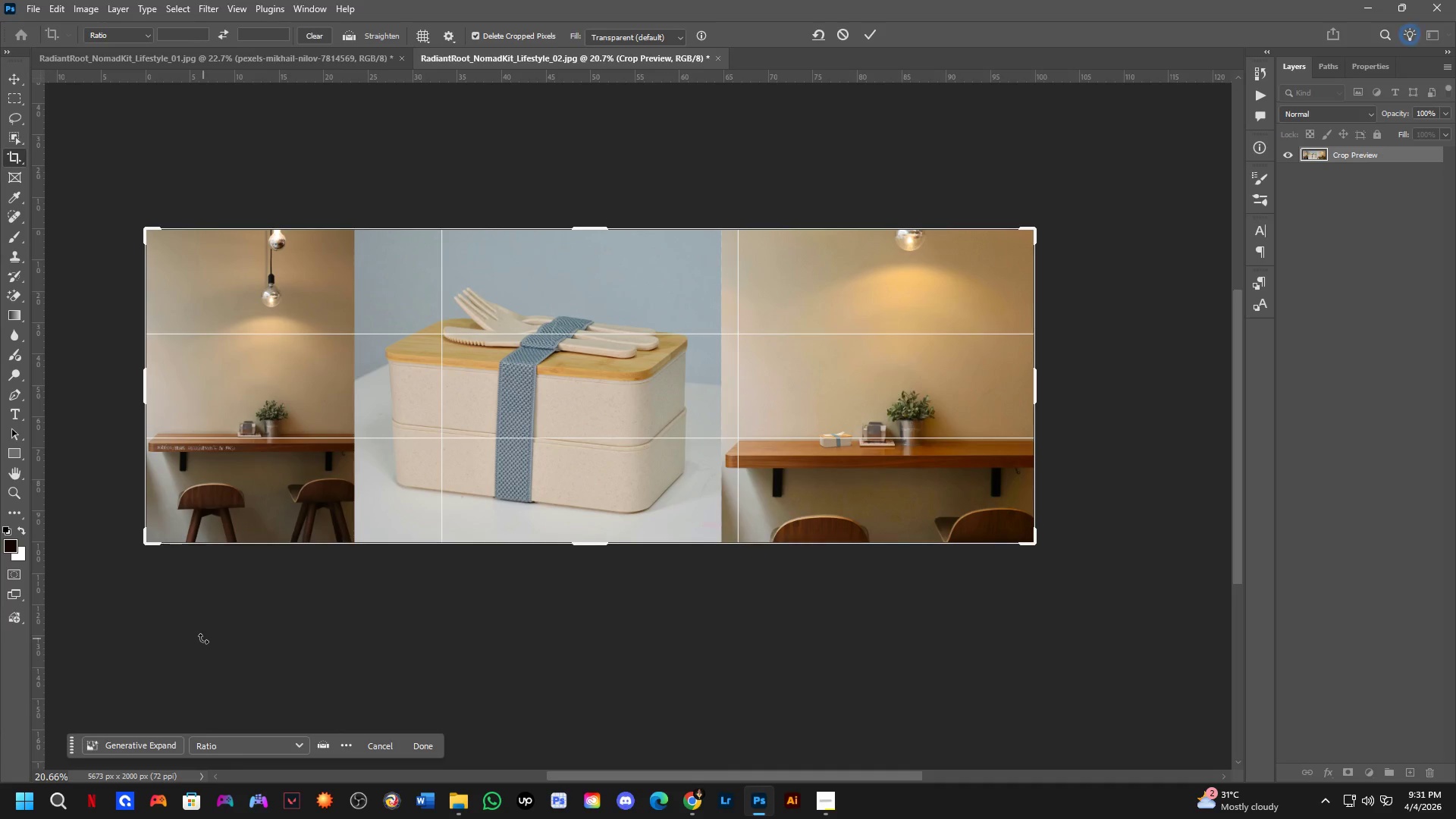 
key(NumpadEnter)
 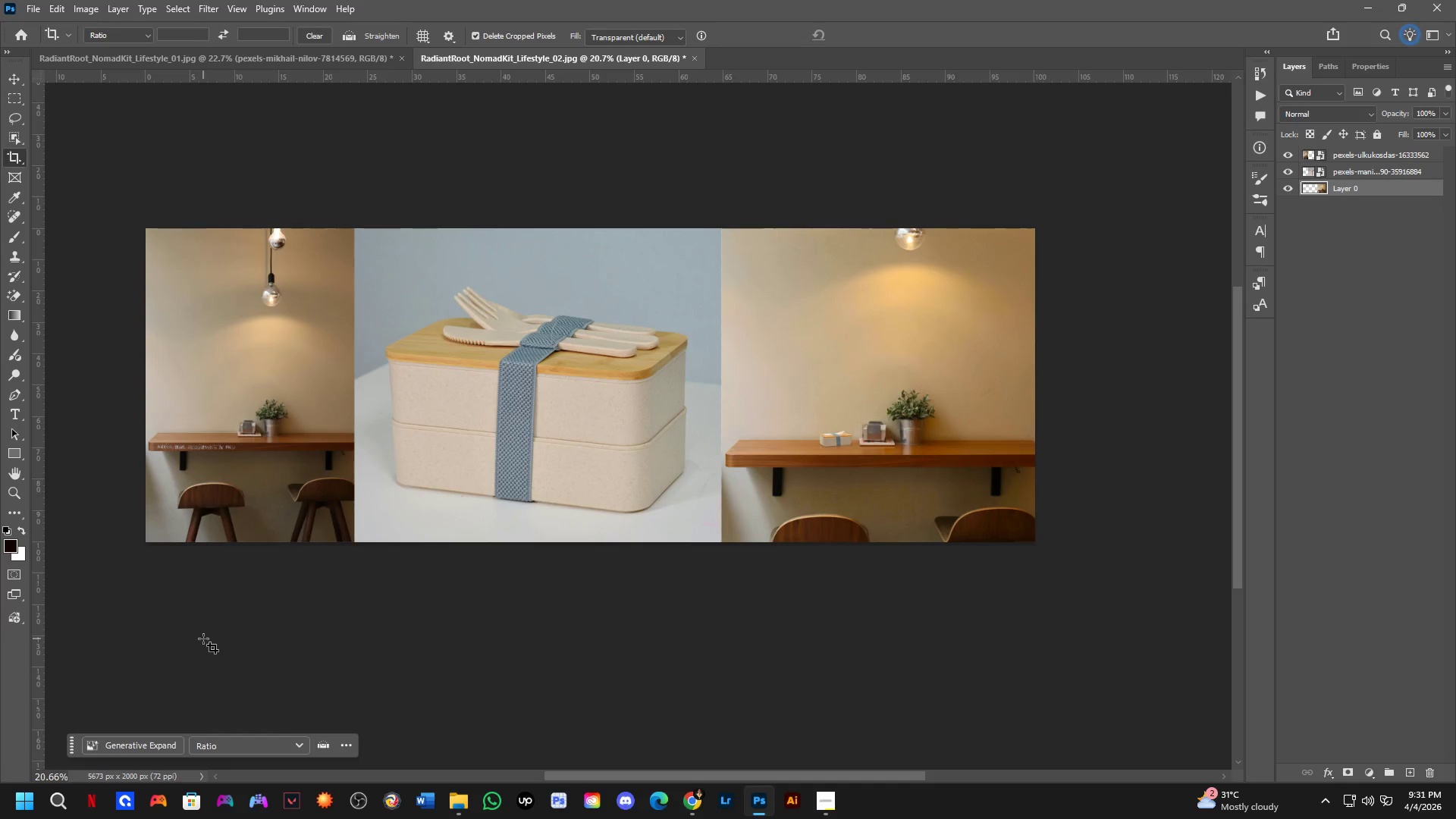 
wait(9.58)
 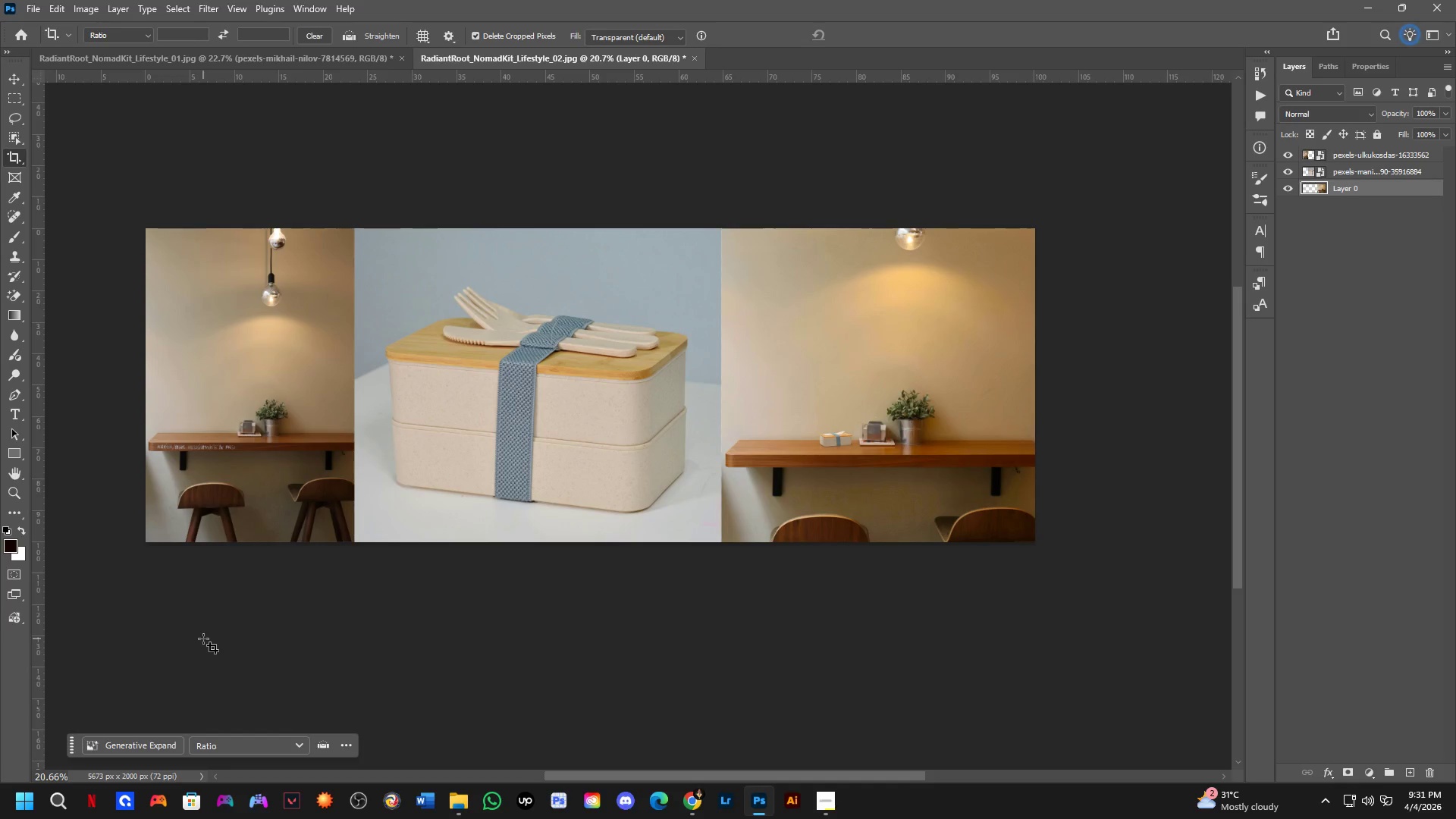 
hold_key(key=Space, duration=0.77)
 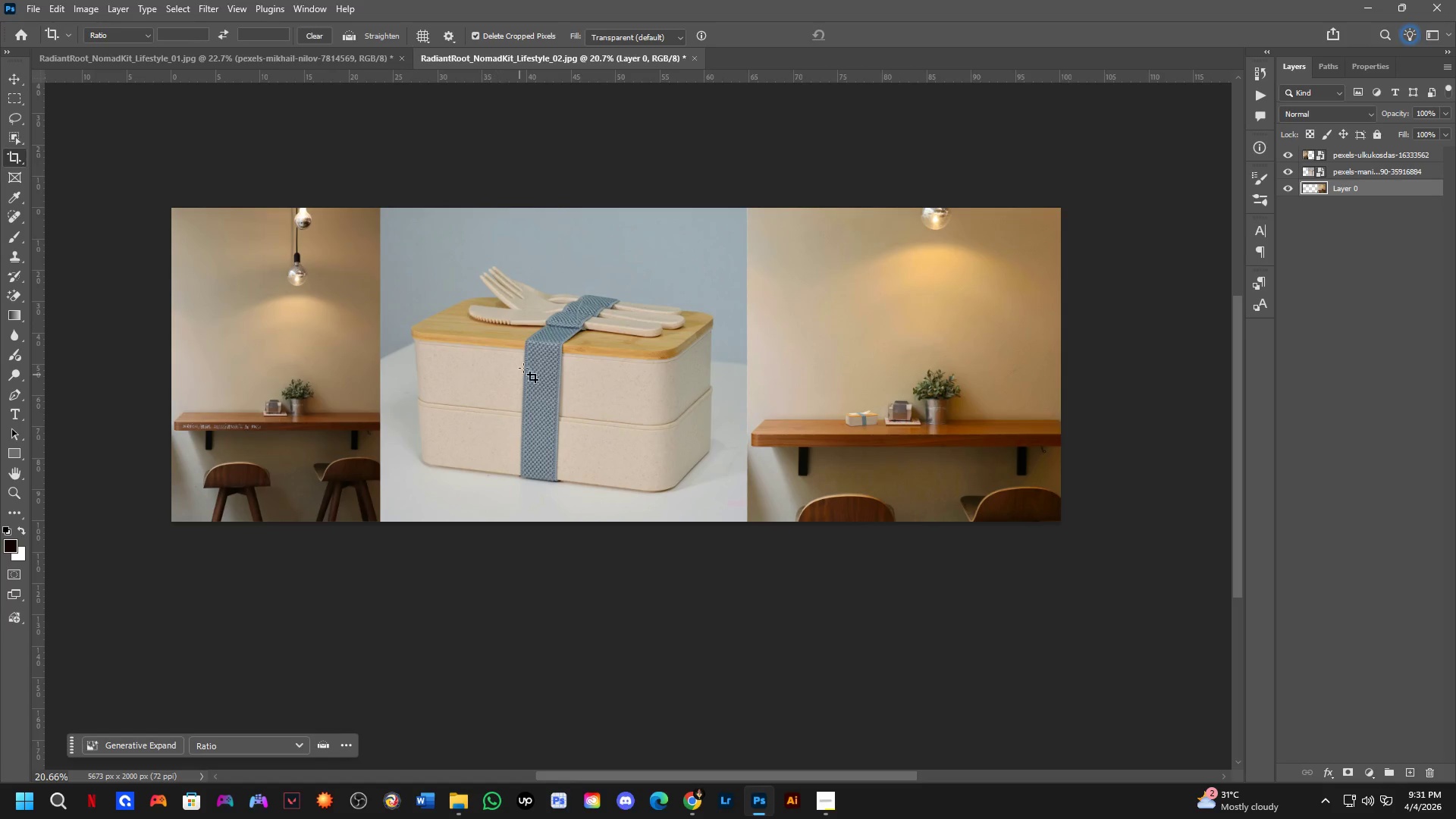 
left_click_drag(start_coordinate=[482, 419], to_coordinate=[502, 416])
 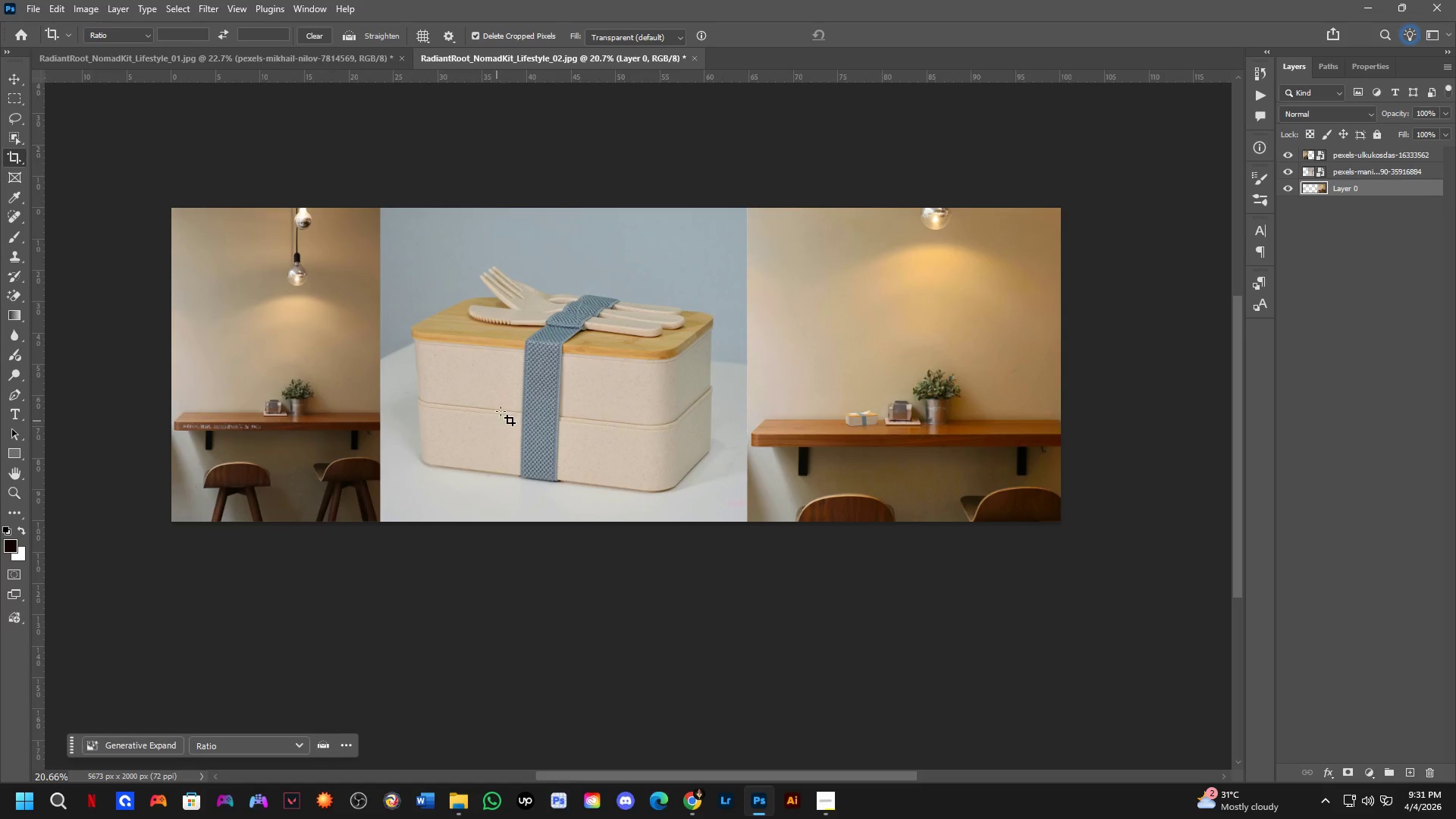 
hold_key(key=Space, duration=0.52)
 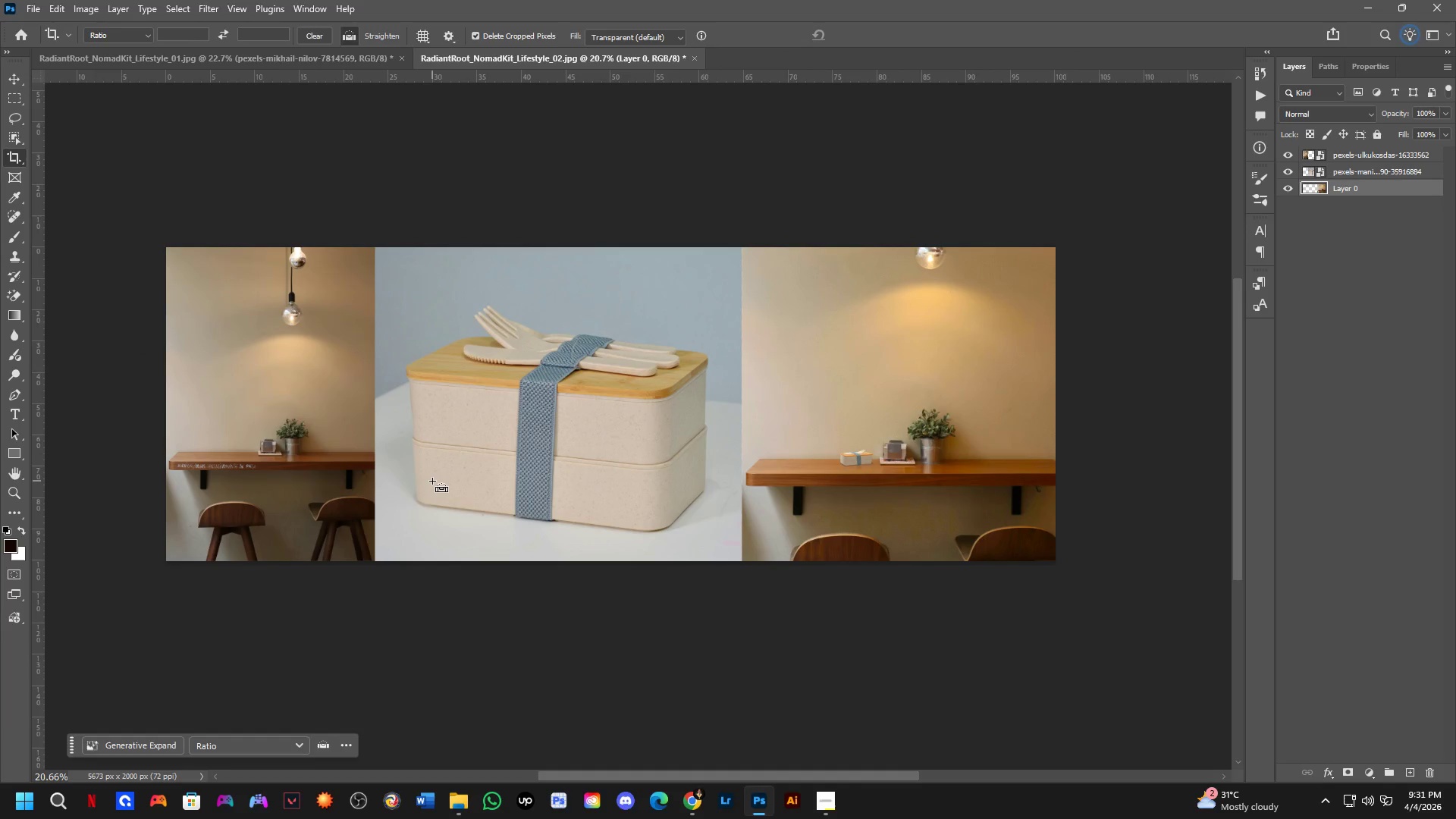 
left_click_drag(start_coordinate=[528, 348], to_coordinate=[522, 388])
 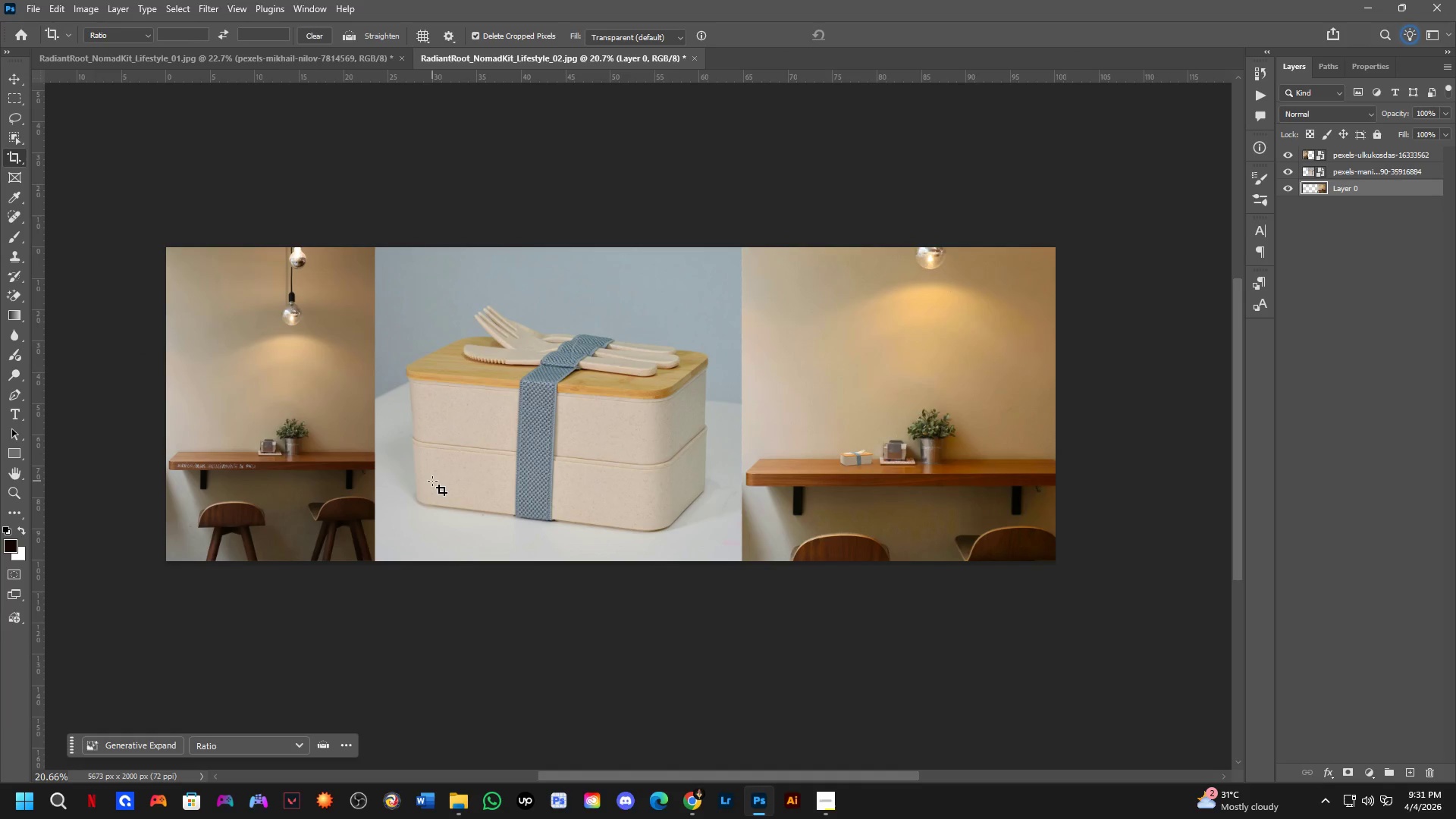 
key(Control+O)
 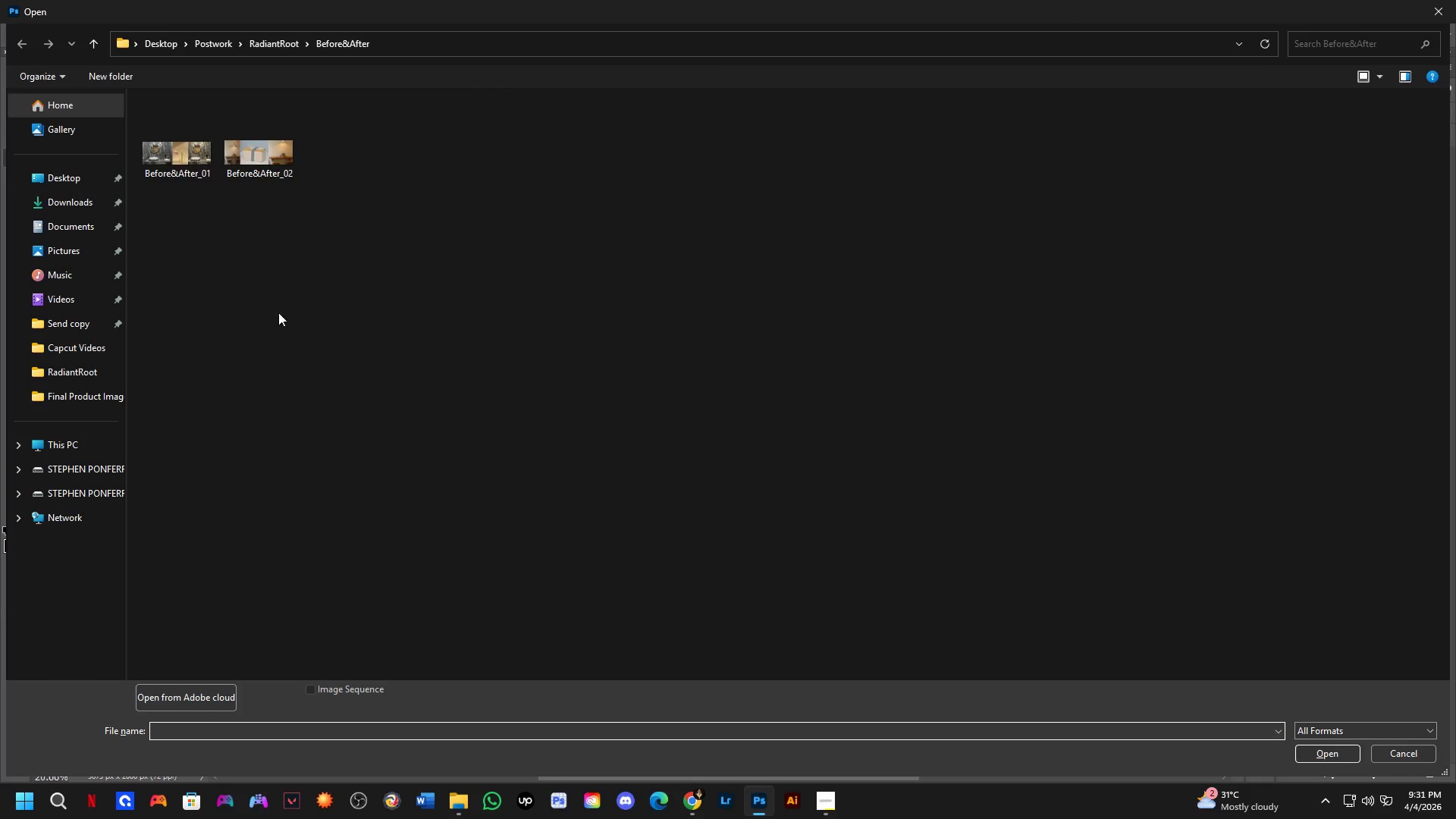 
left_click([88, 201])
 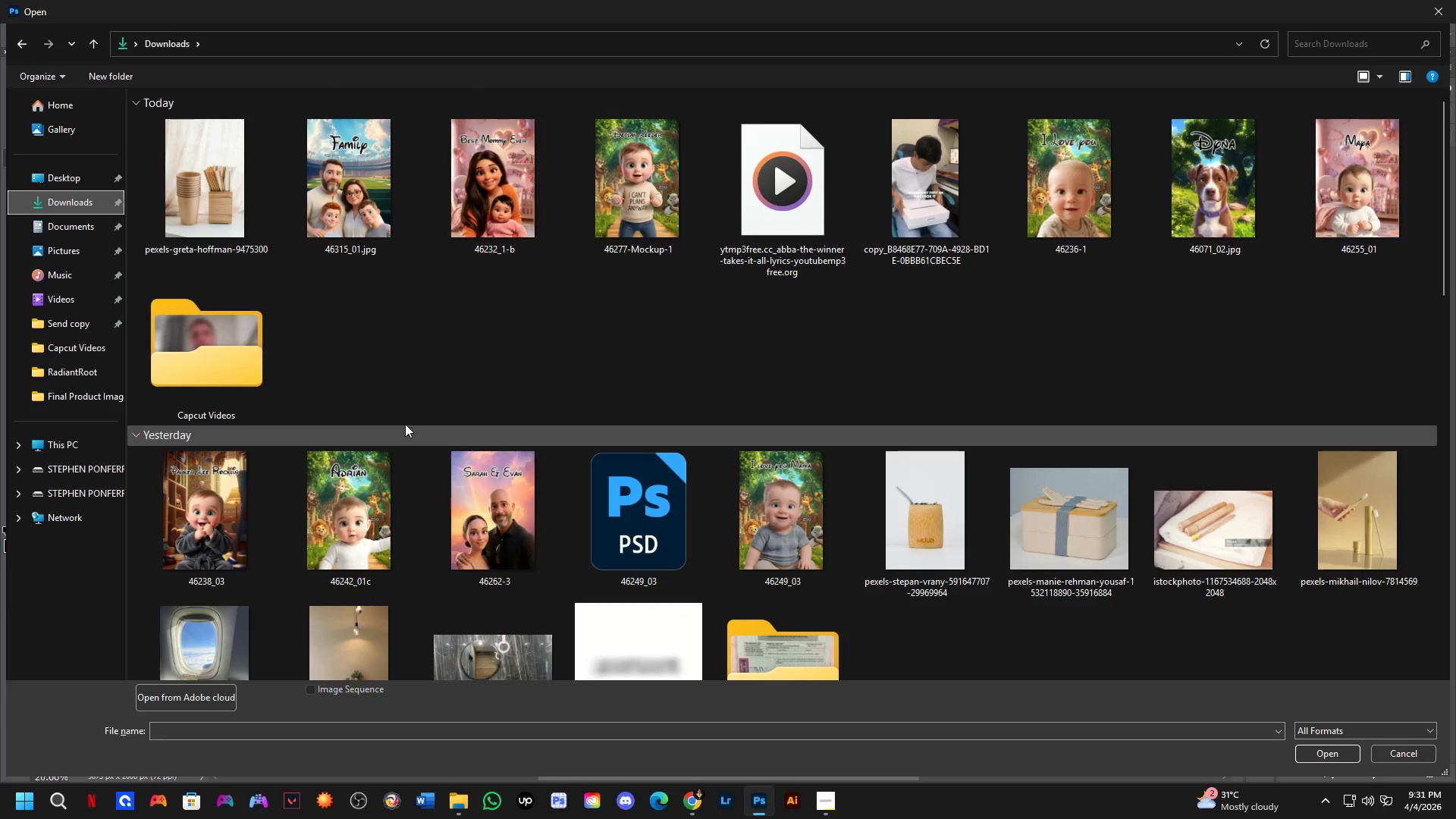 
wait(5.75)
 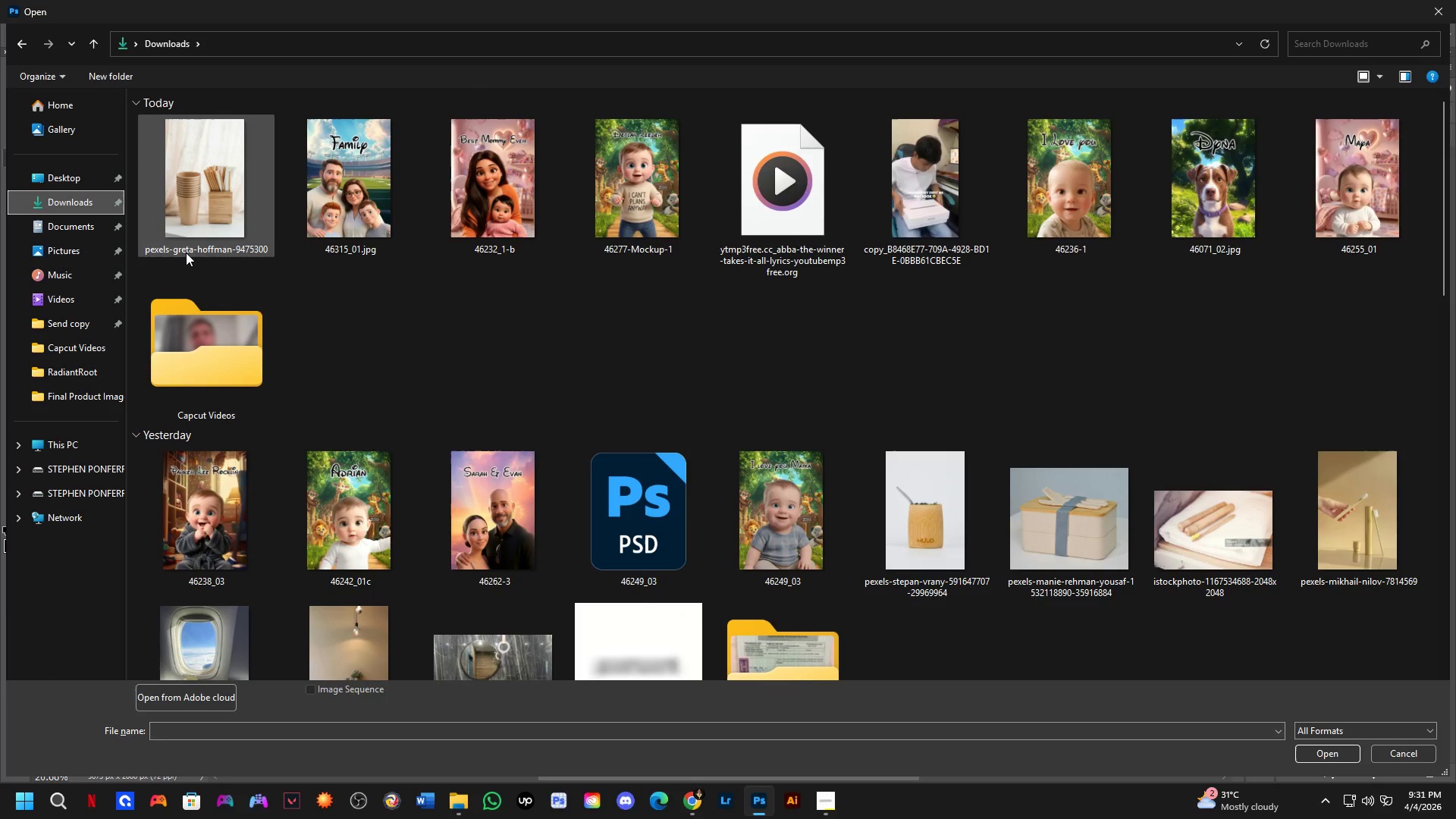 
left_click([64, 362])
 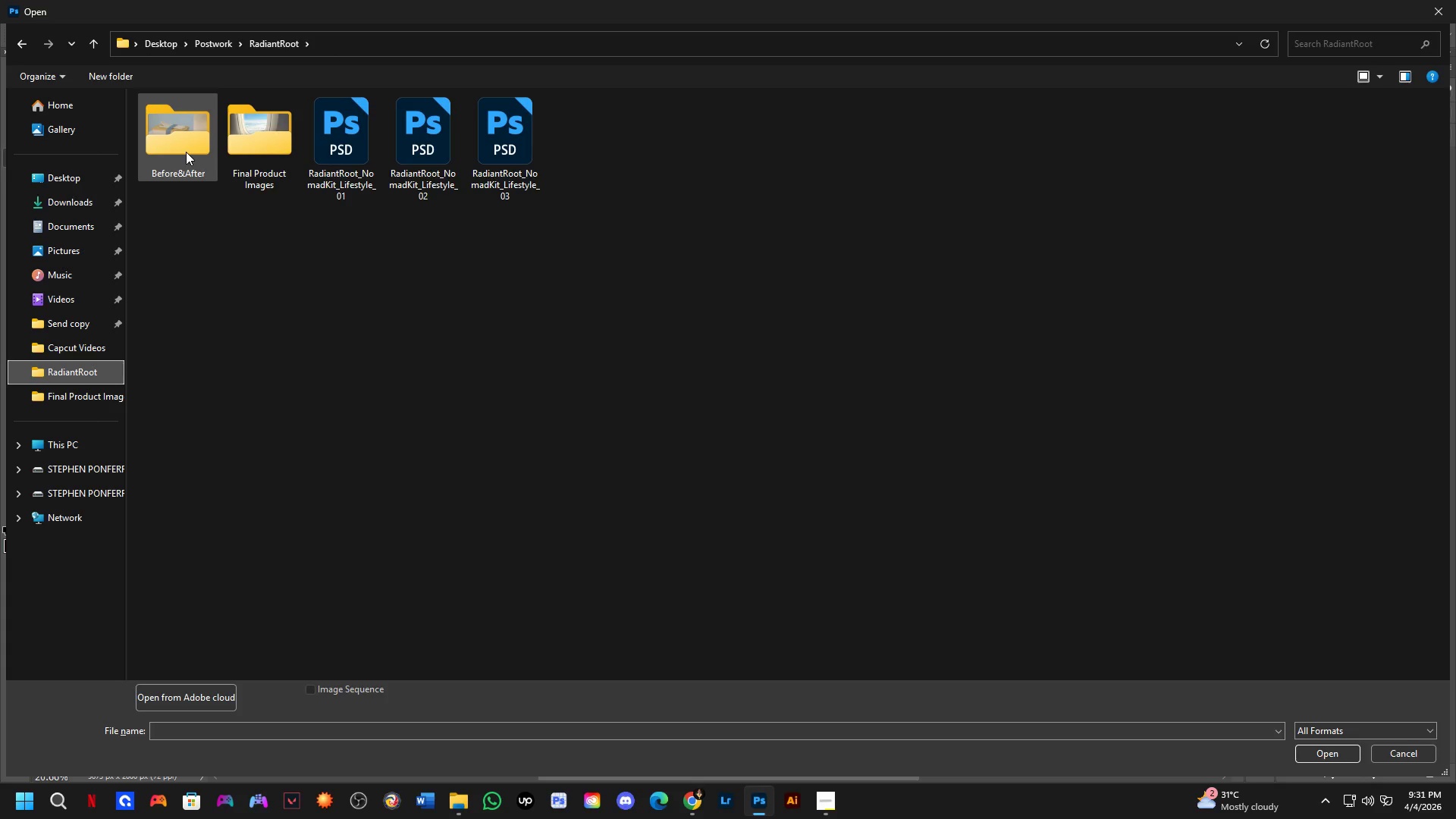 
double_click([273, 138])
 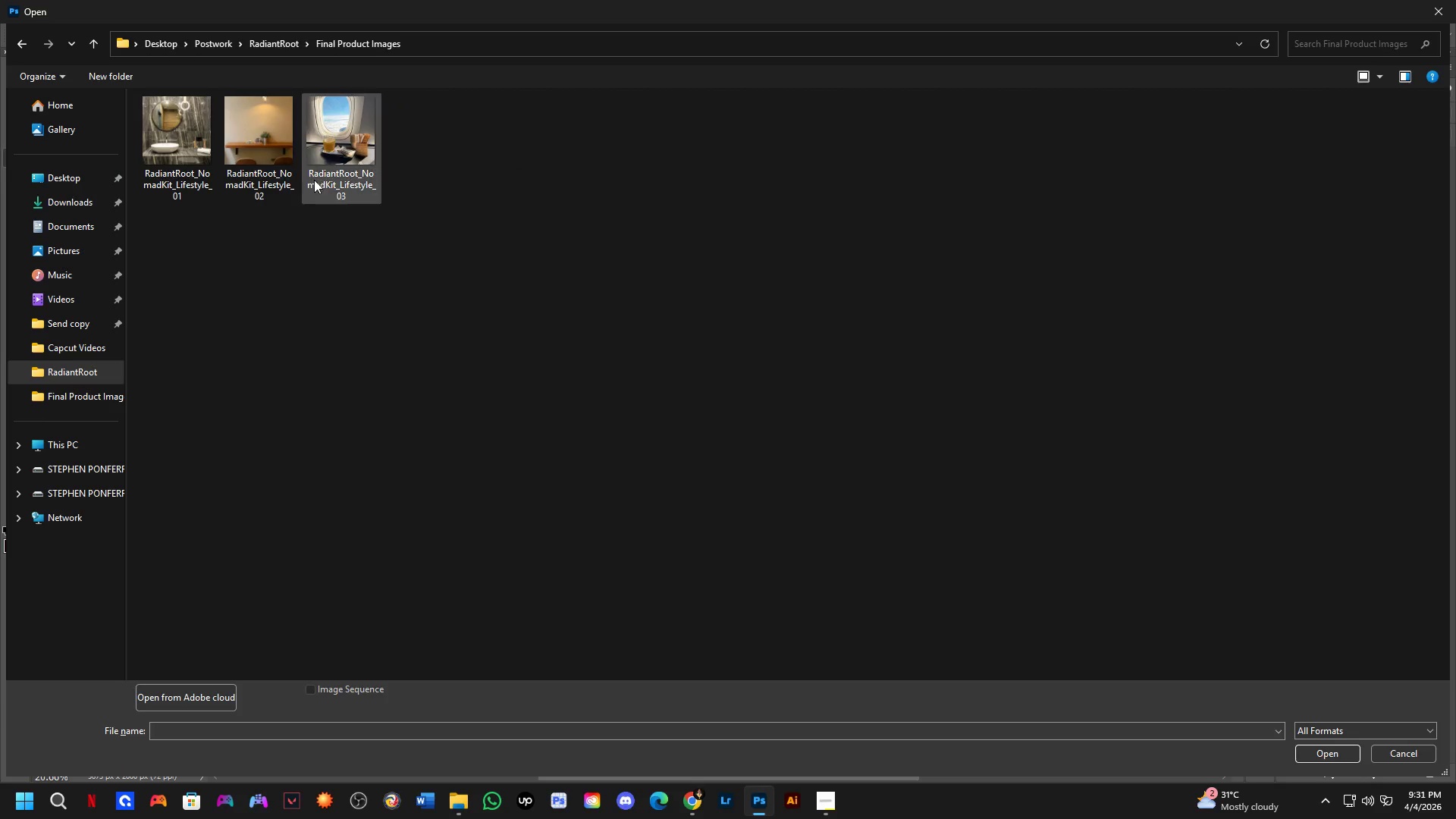 
left_click([329, 131])
 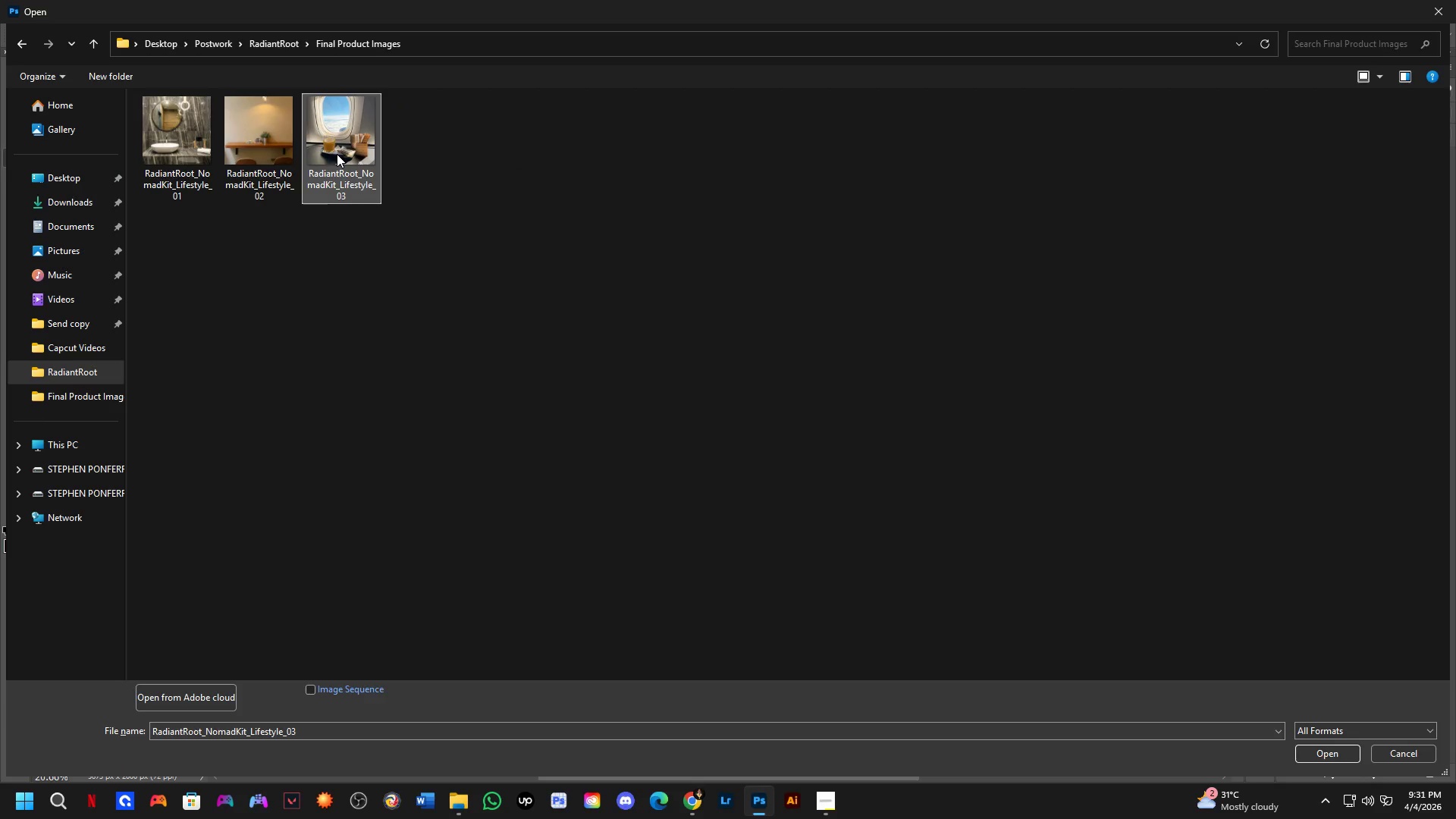 
key(NumpadEnter)
 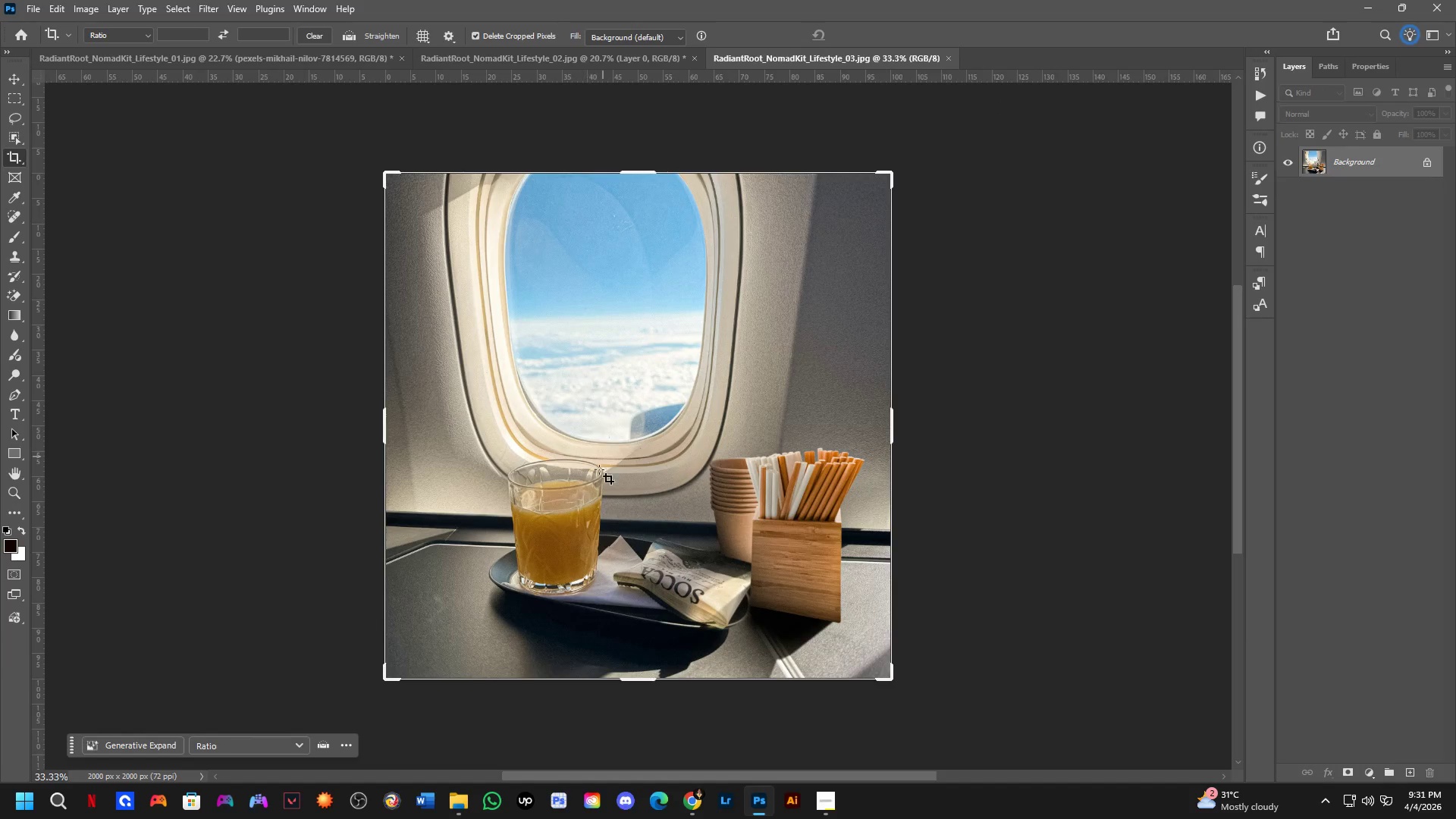 
key(B)
 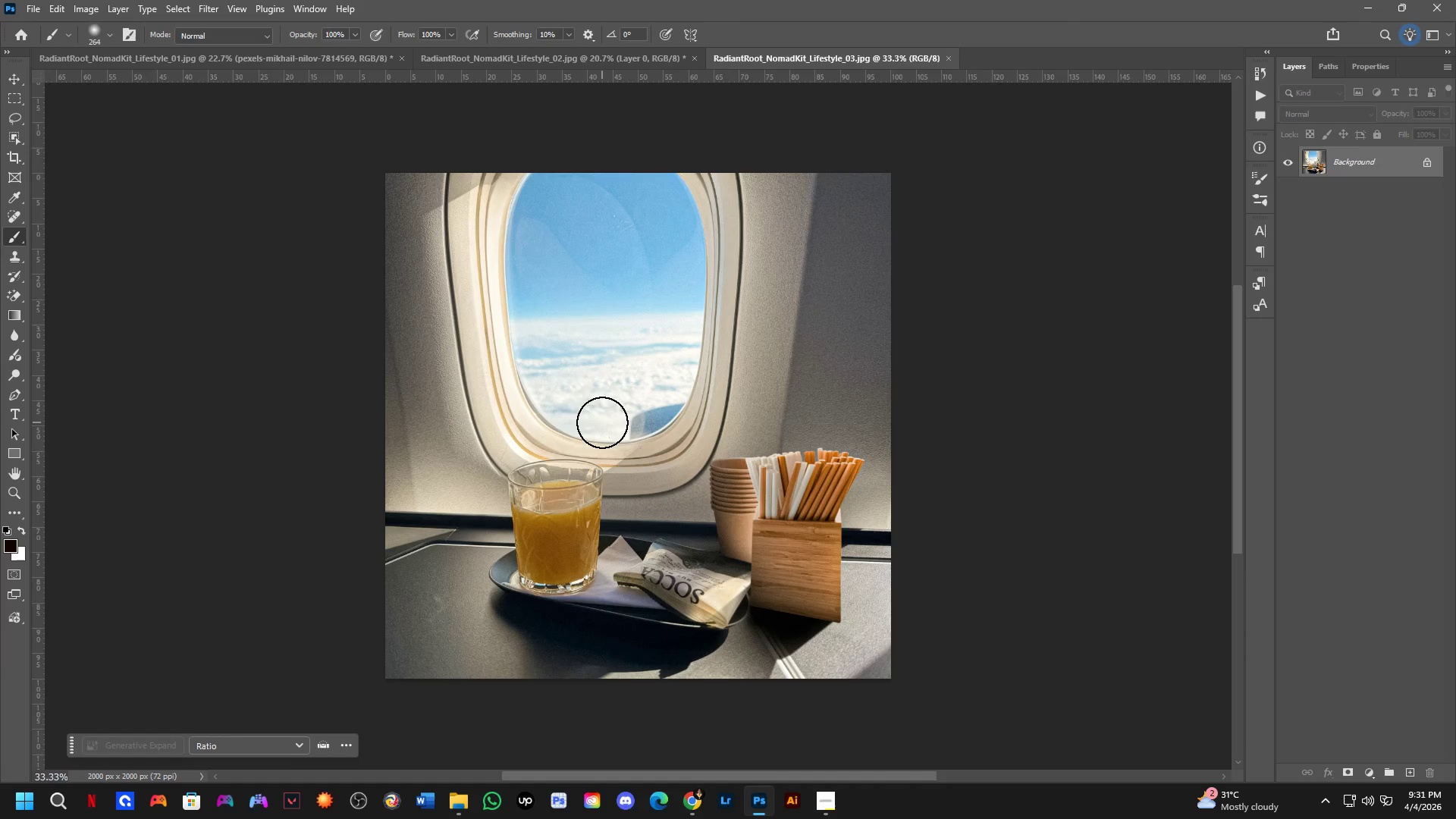 
key(Alt+Tab)
 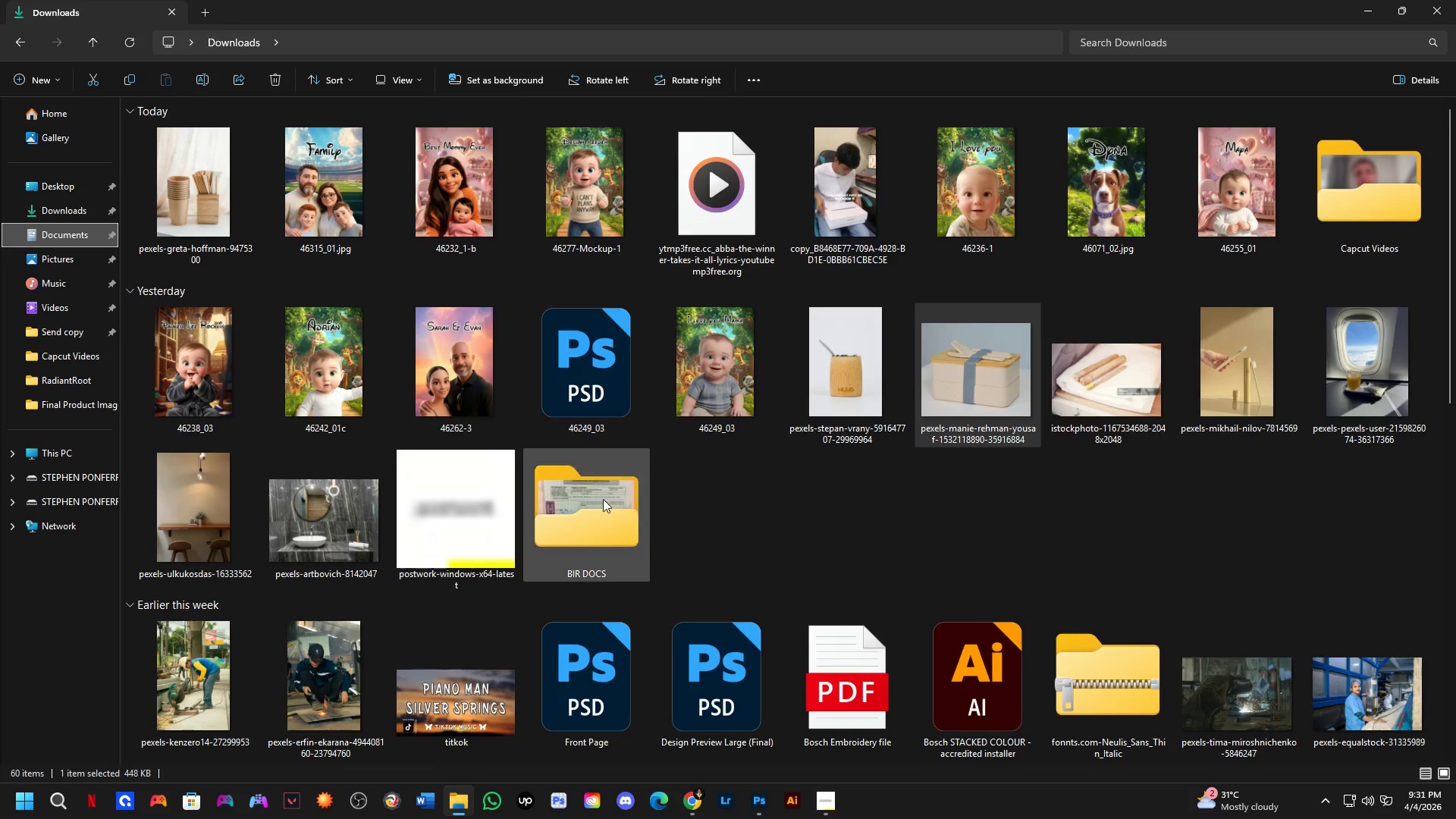 
key(Alt+AltLeft)
 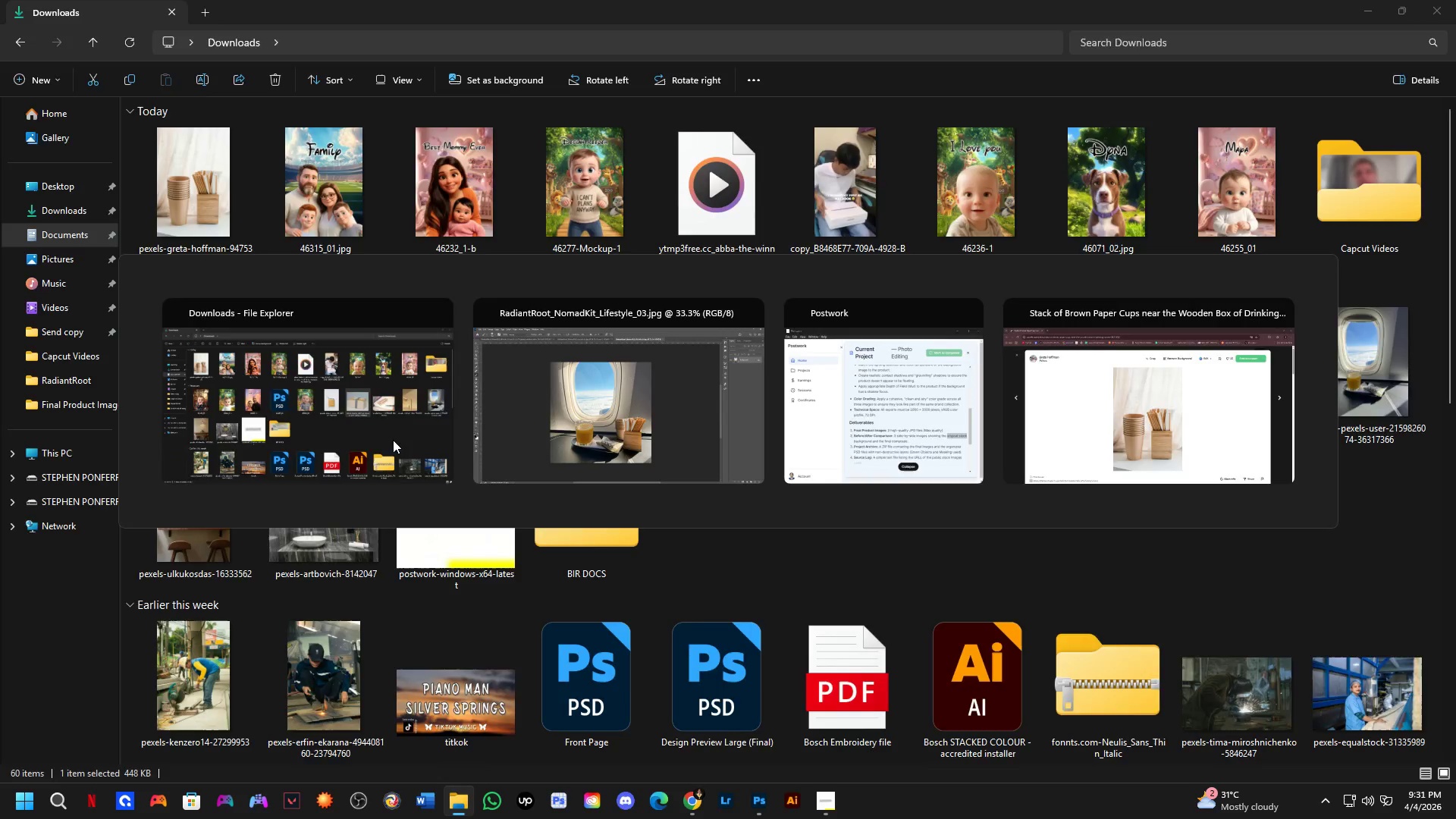 
key(Alt+Tab)
 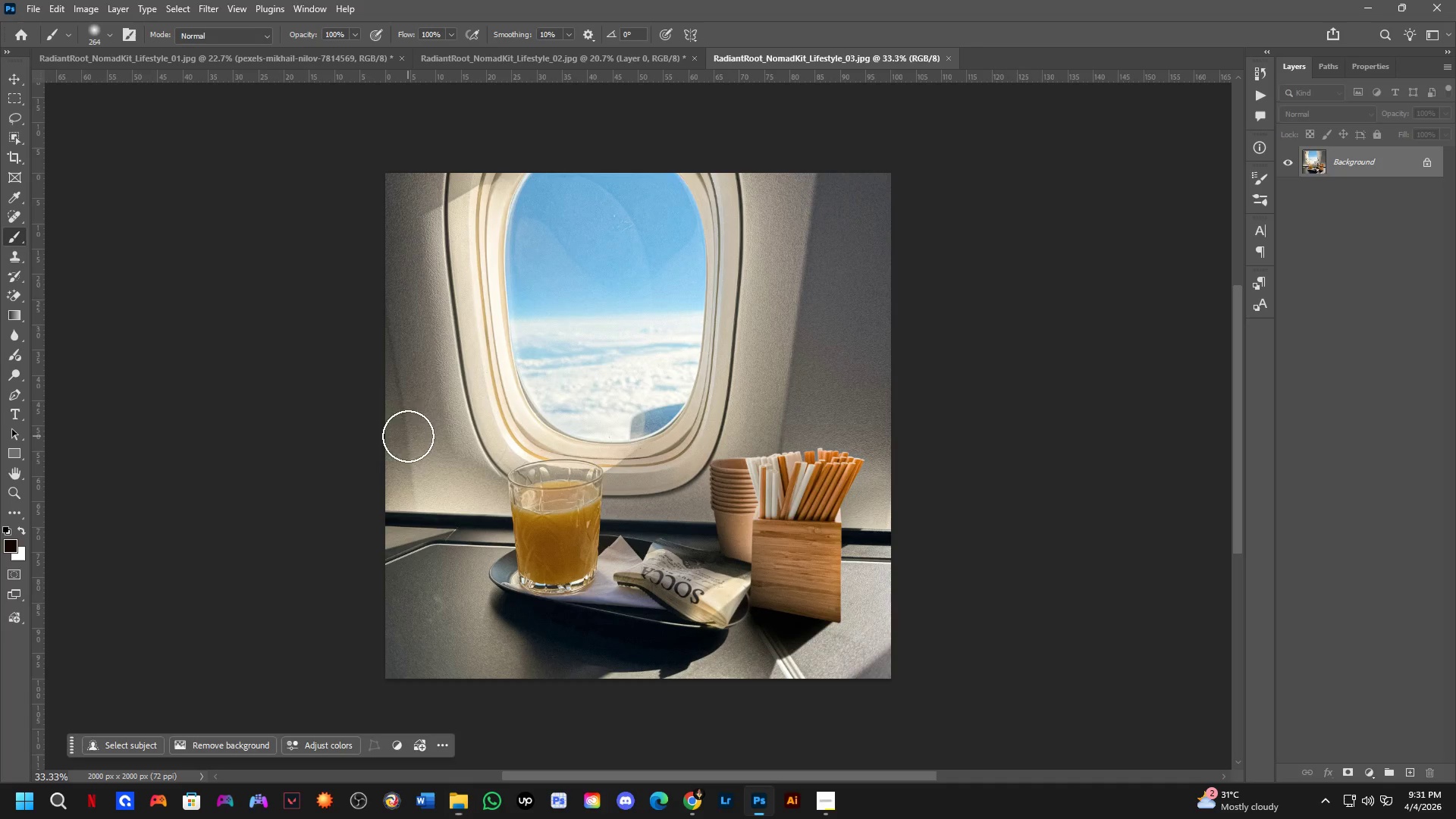 
key(Alt+AltLeft)
 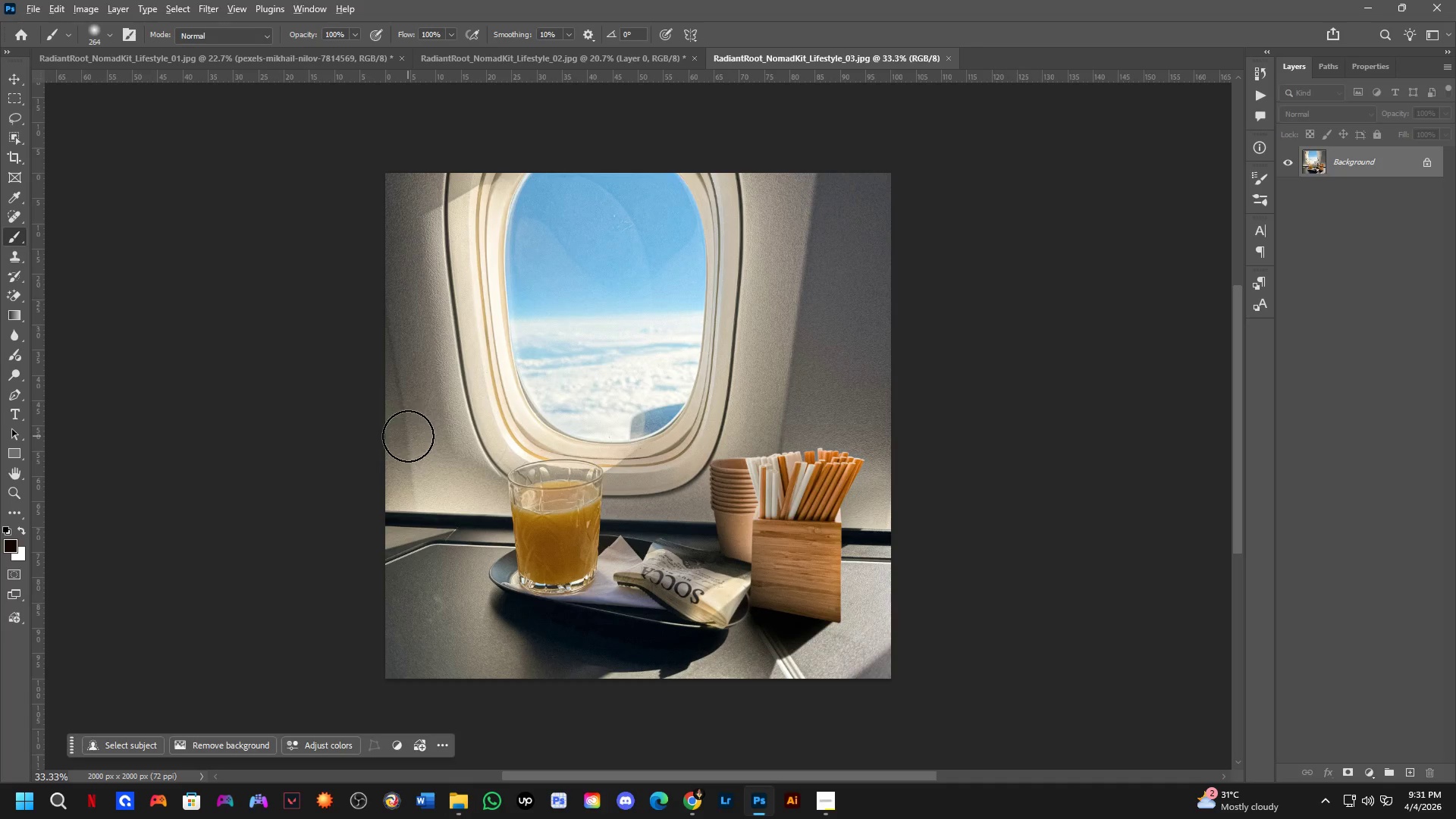 
key(Alt+Tab)
 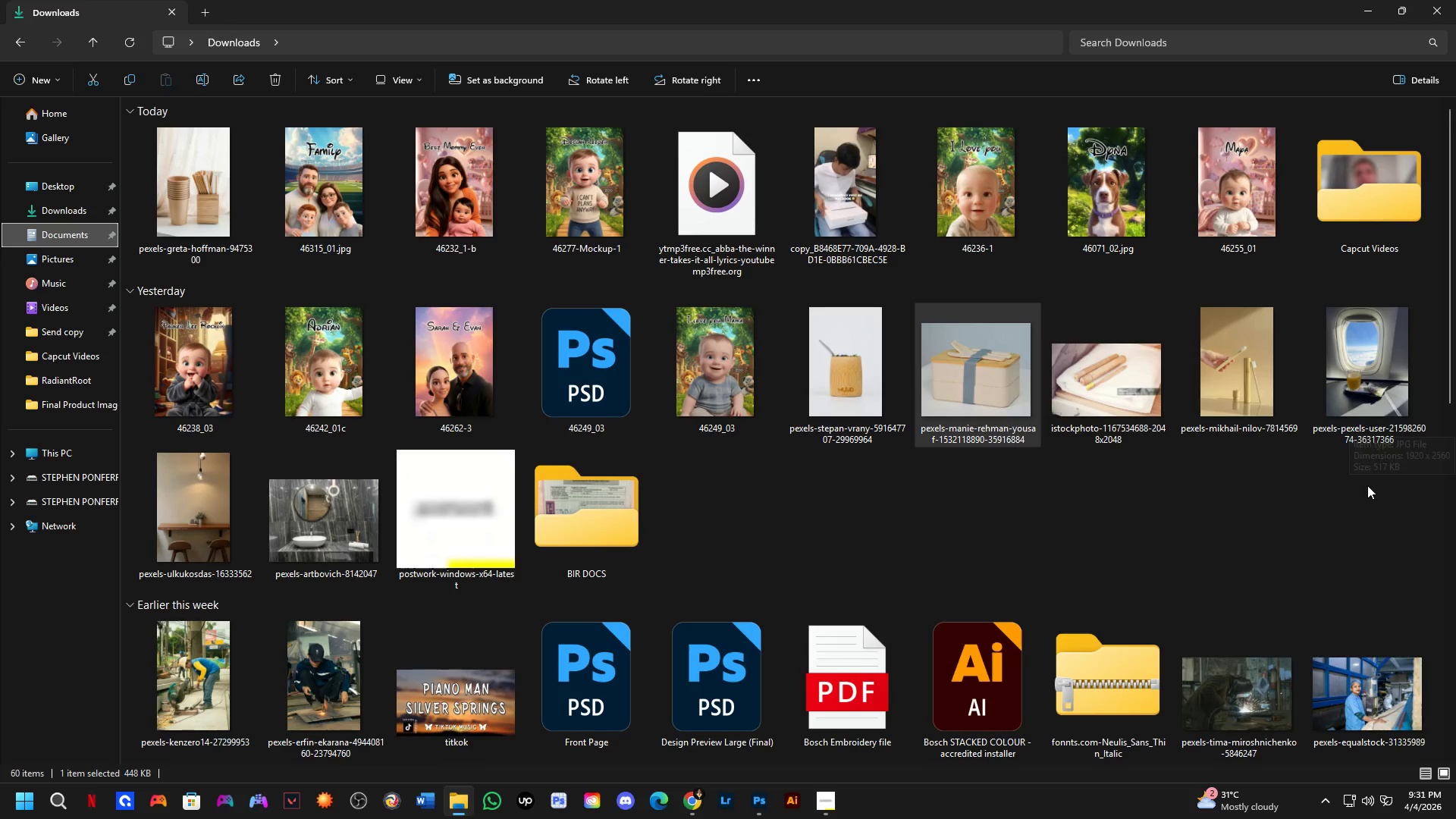 
left_click_drag(start_coordinate=[1370, 370], to_coordinate=[702, 456])
 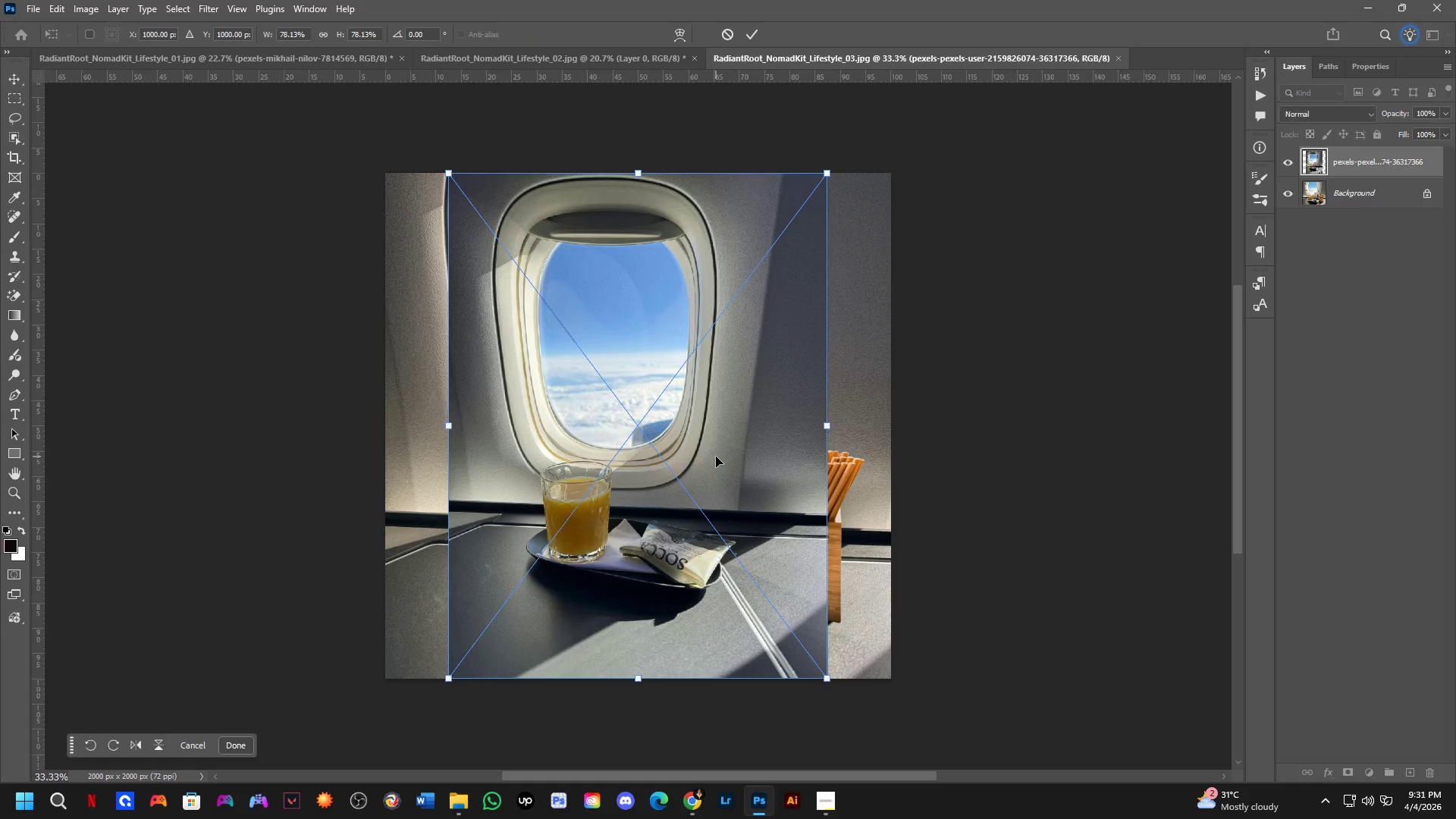 
key(Alt+AltLeft)
 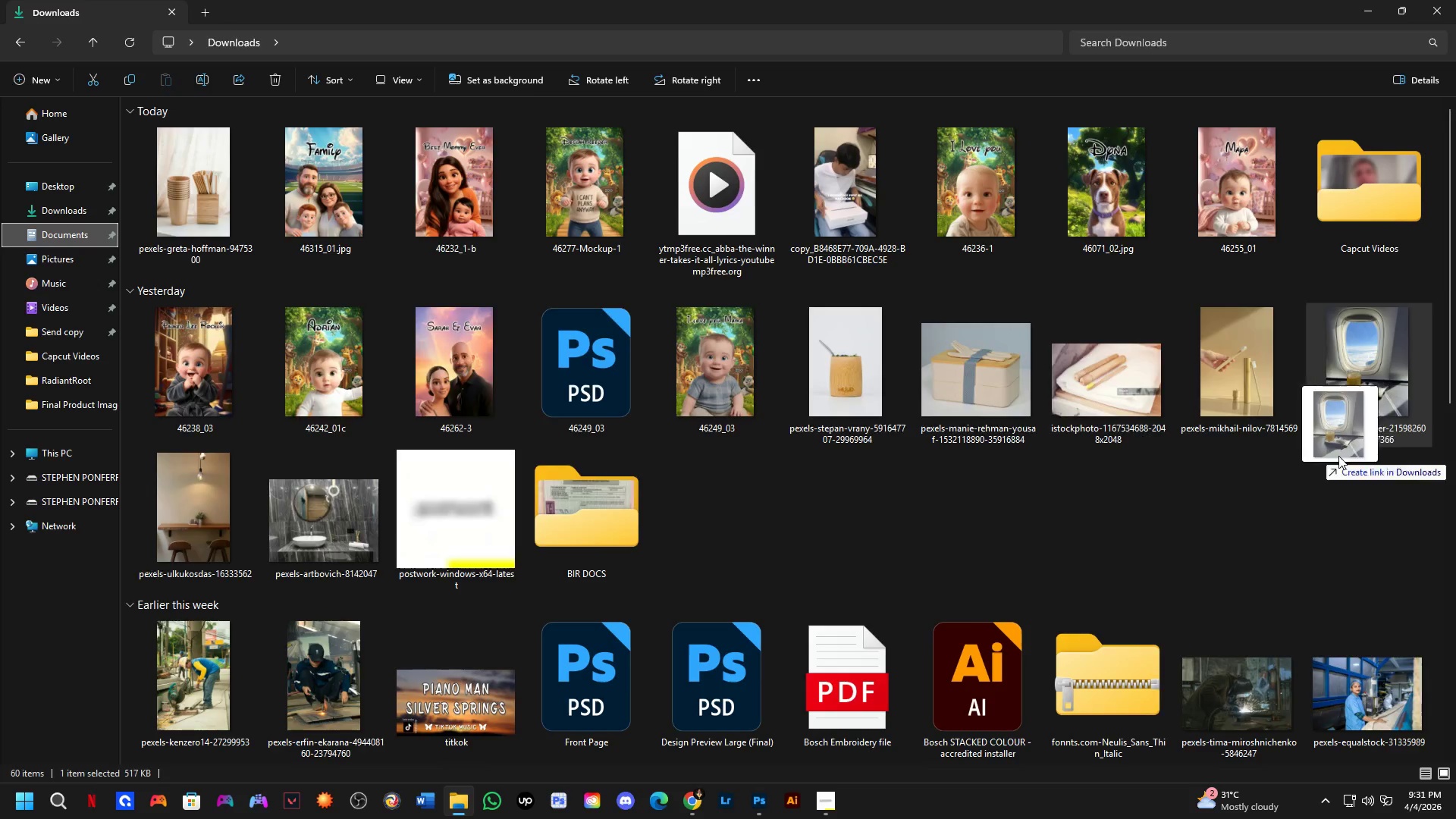 
key(Alt+Tab)
 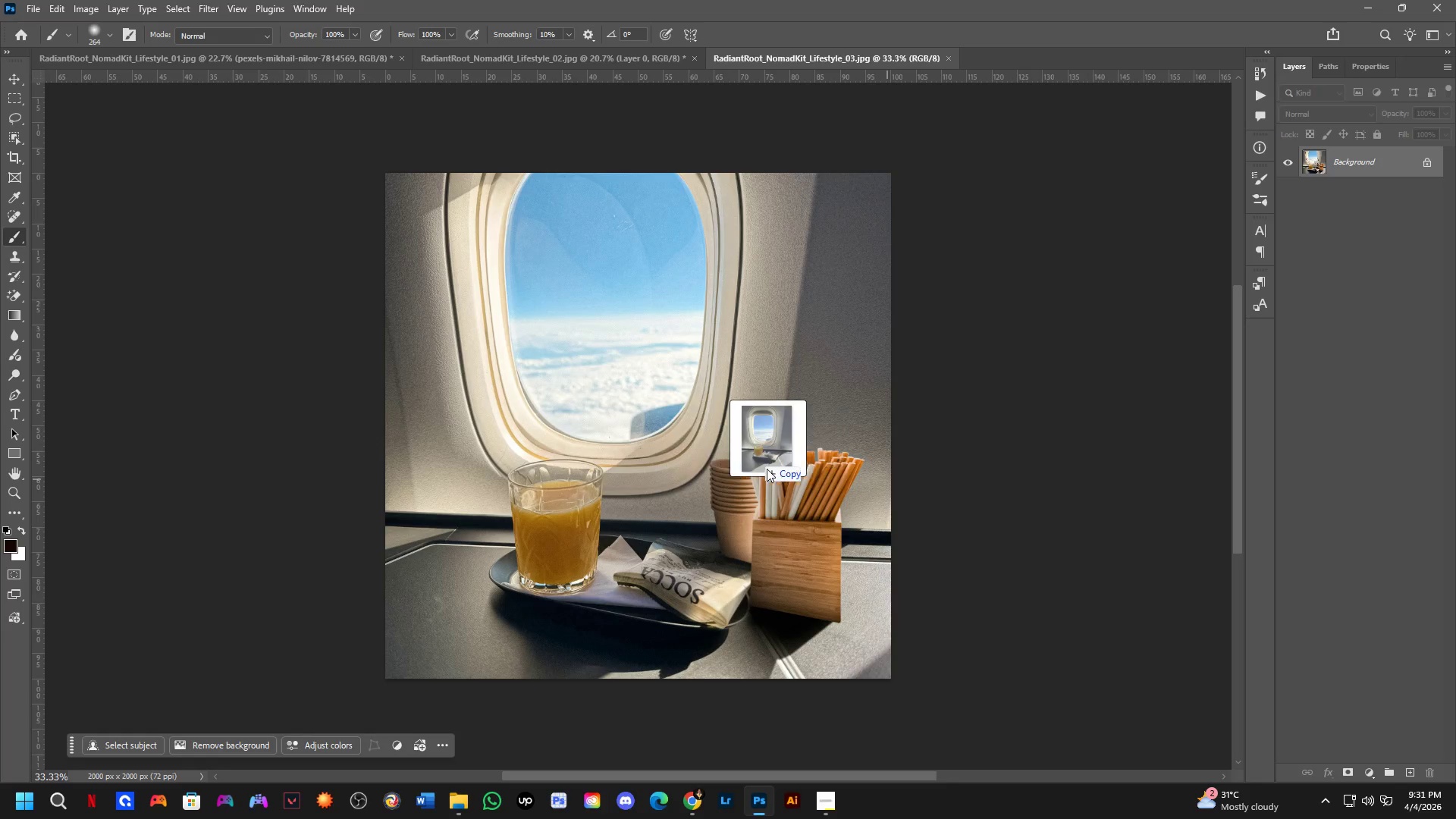 
hold_key(key=ShiftLeft, duration=1.01)
 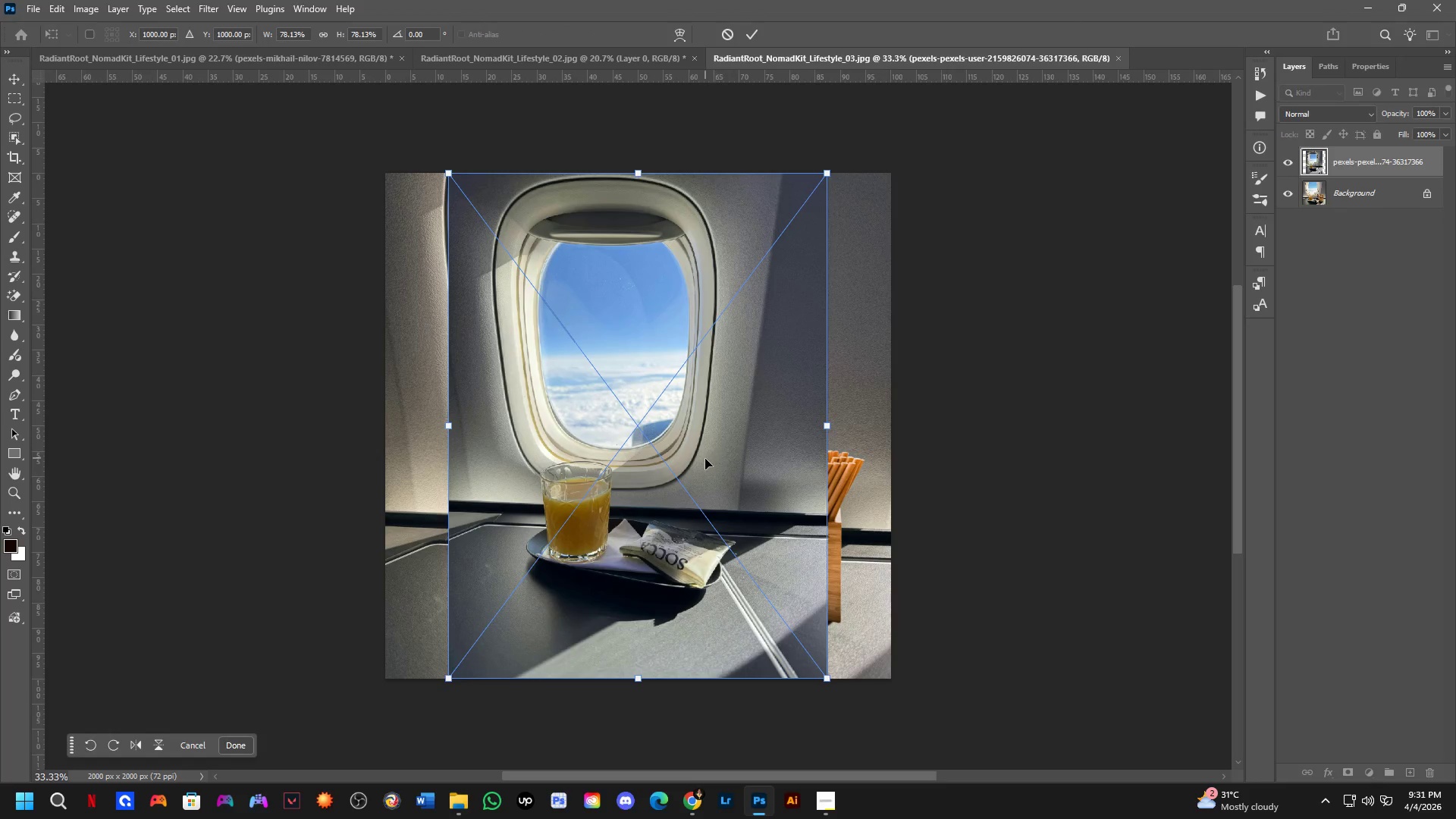 
hold_key(key=ShiftLeft, duration=2.16)
left_click_drag(start_coordinate=[704, 465], to_coordinate=[259, 486])
 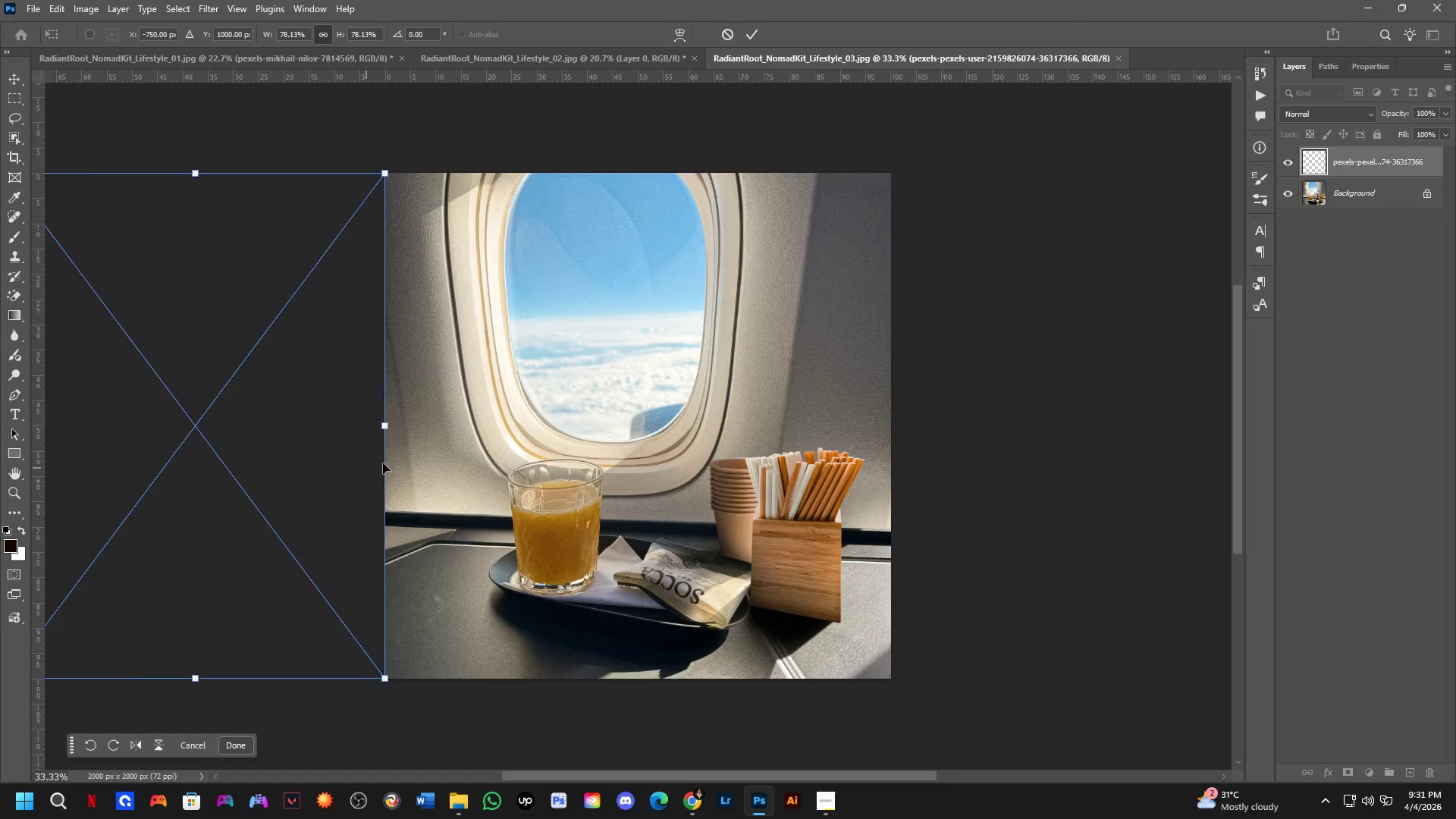 
scroll: coordinate [405, 462], scroll_direction: down, amount: 2.0
 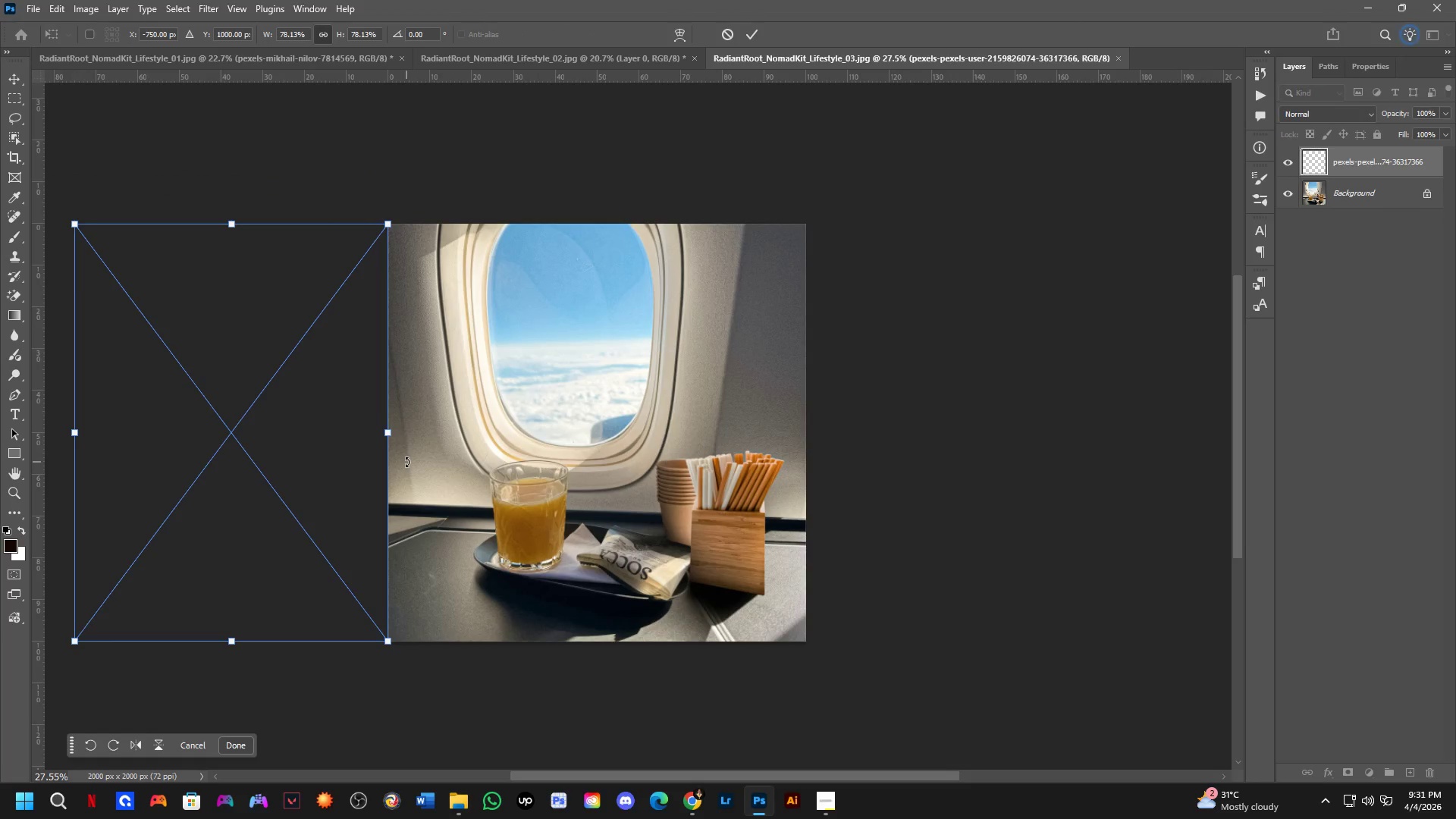 
key(NumpadEnter)
 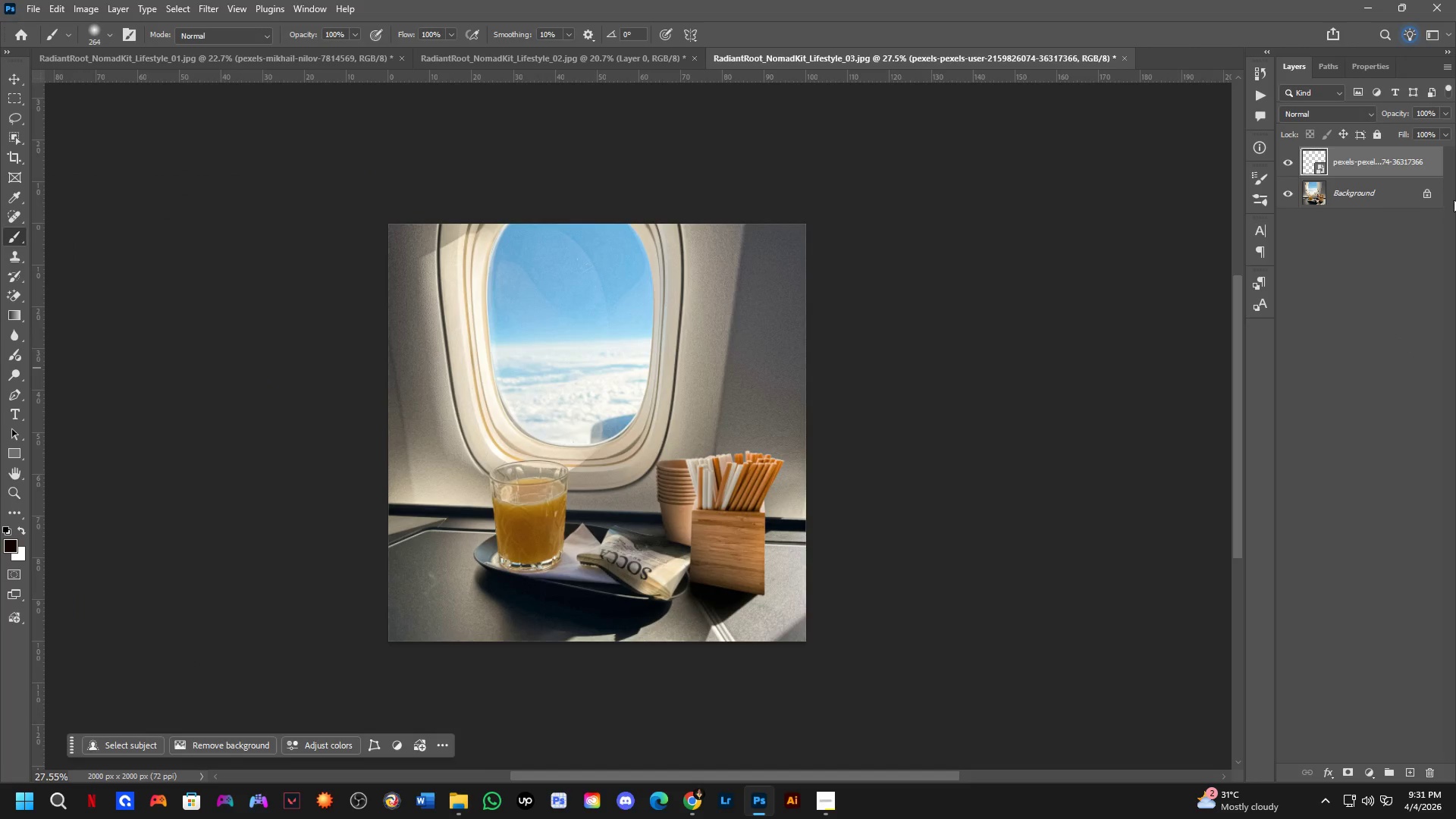 
left_click([1423, 196])
 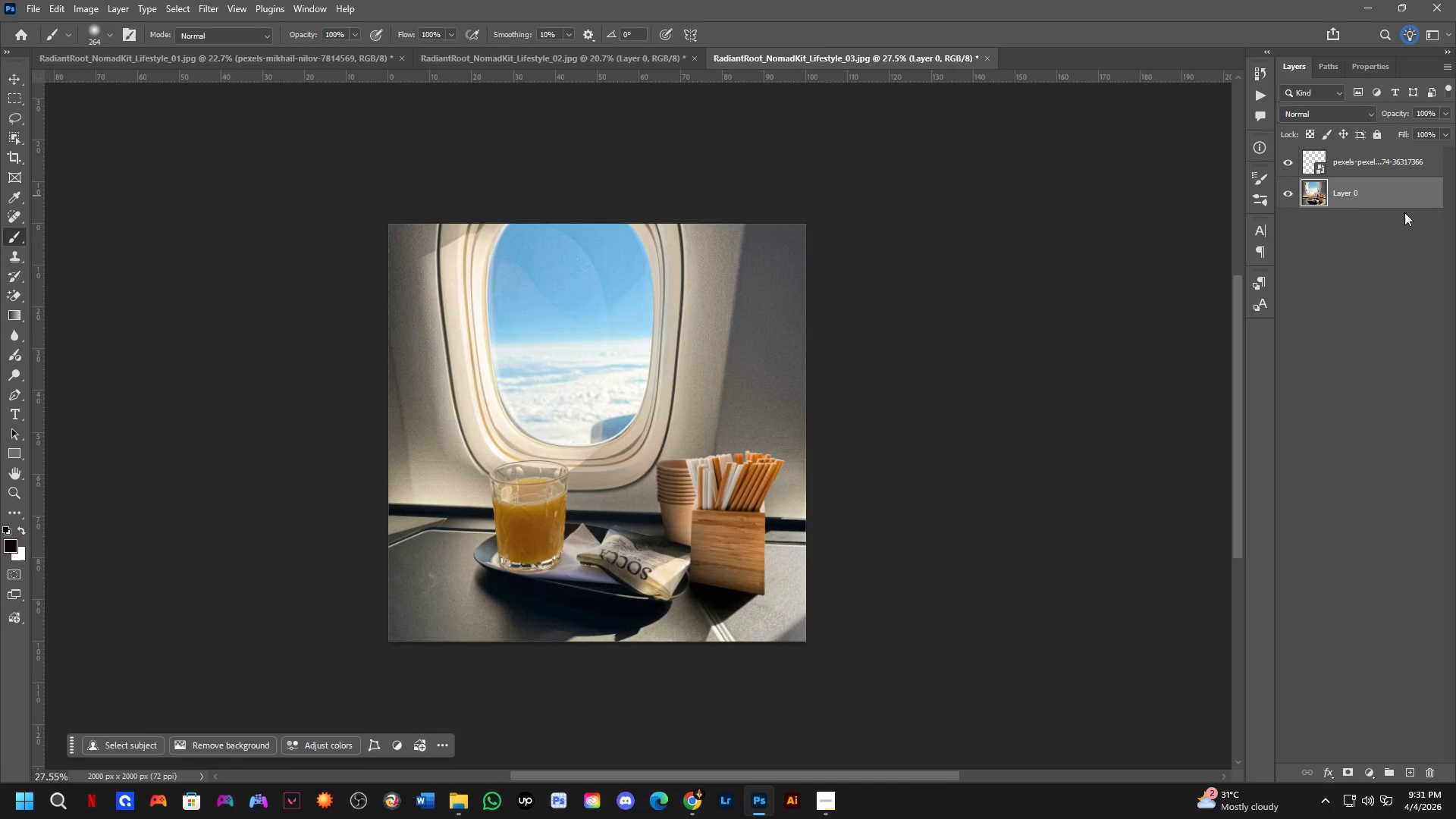 
key(C)
 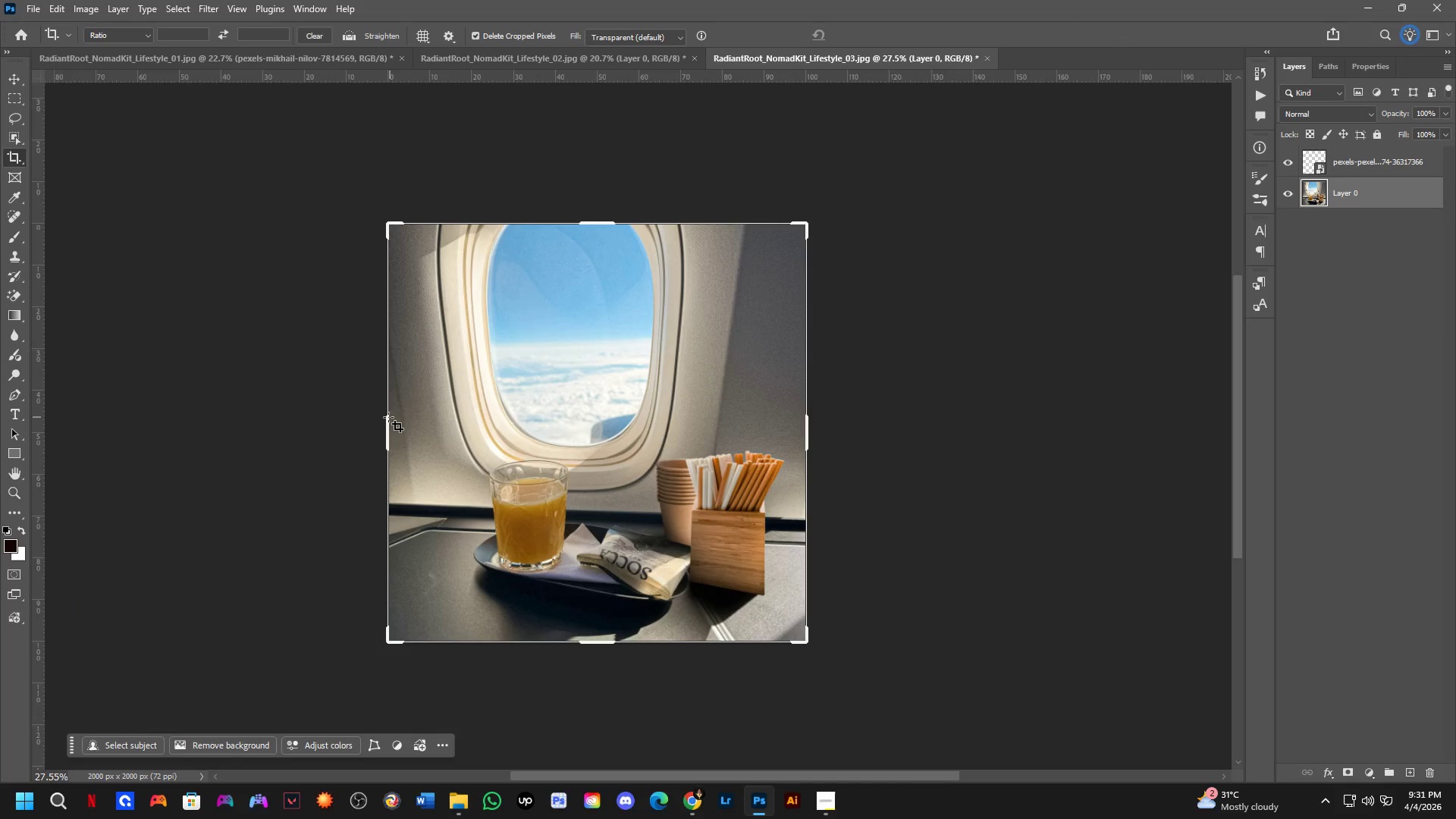 
left_click_drag(start_coordinate=[384, 417], to_coordinate=[225, 466])
 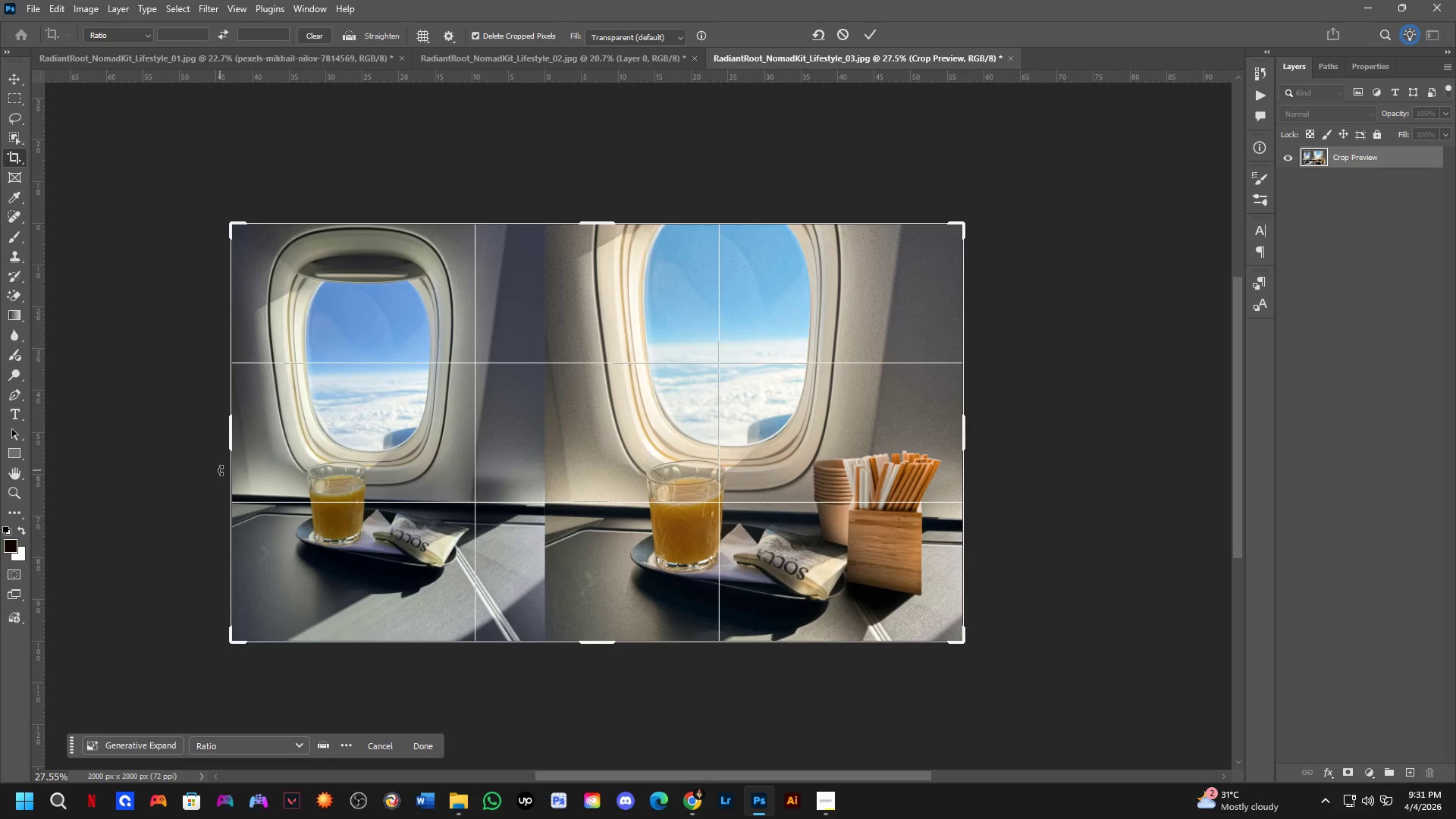 
key(NumpadEnter)
 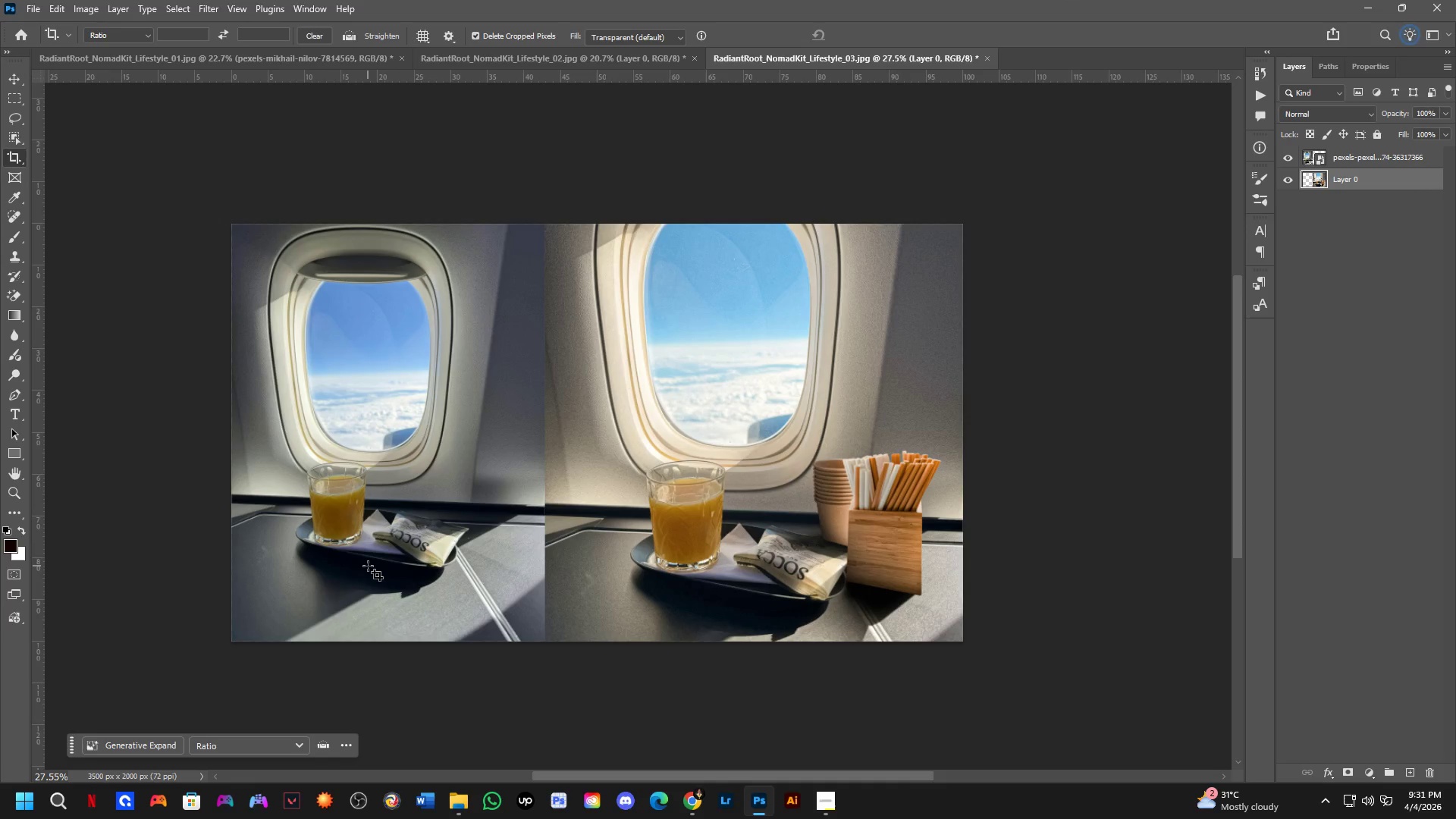 
wait(12.45)
 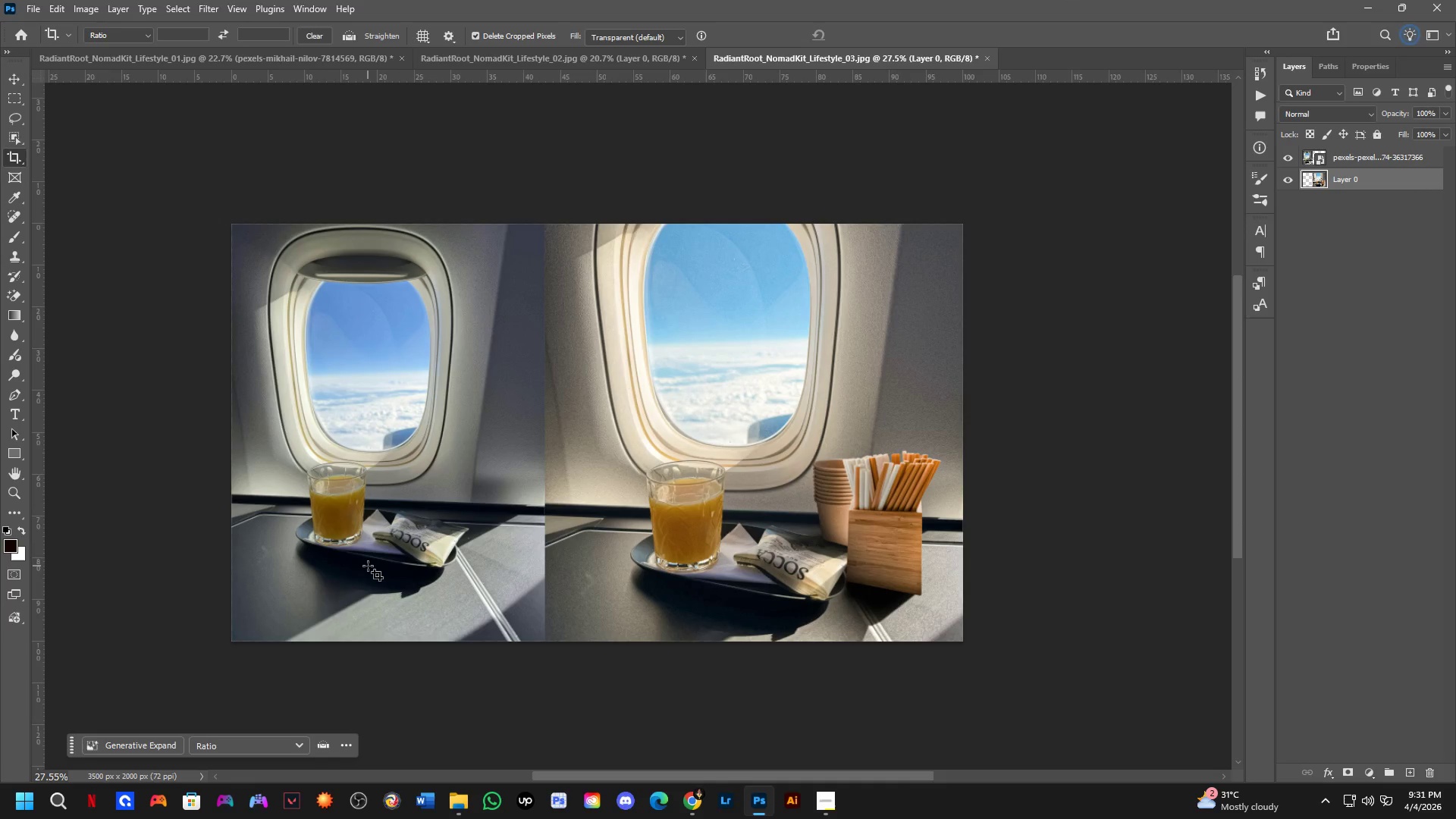 
scroll: coordinate [590, 354], scroll_direction: down, amount: 4.0
 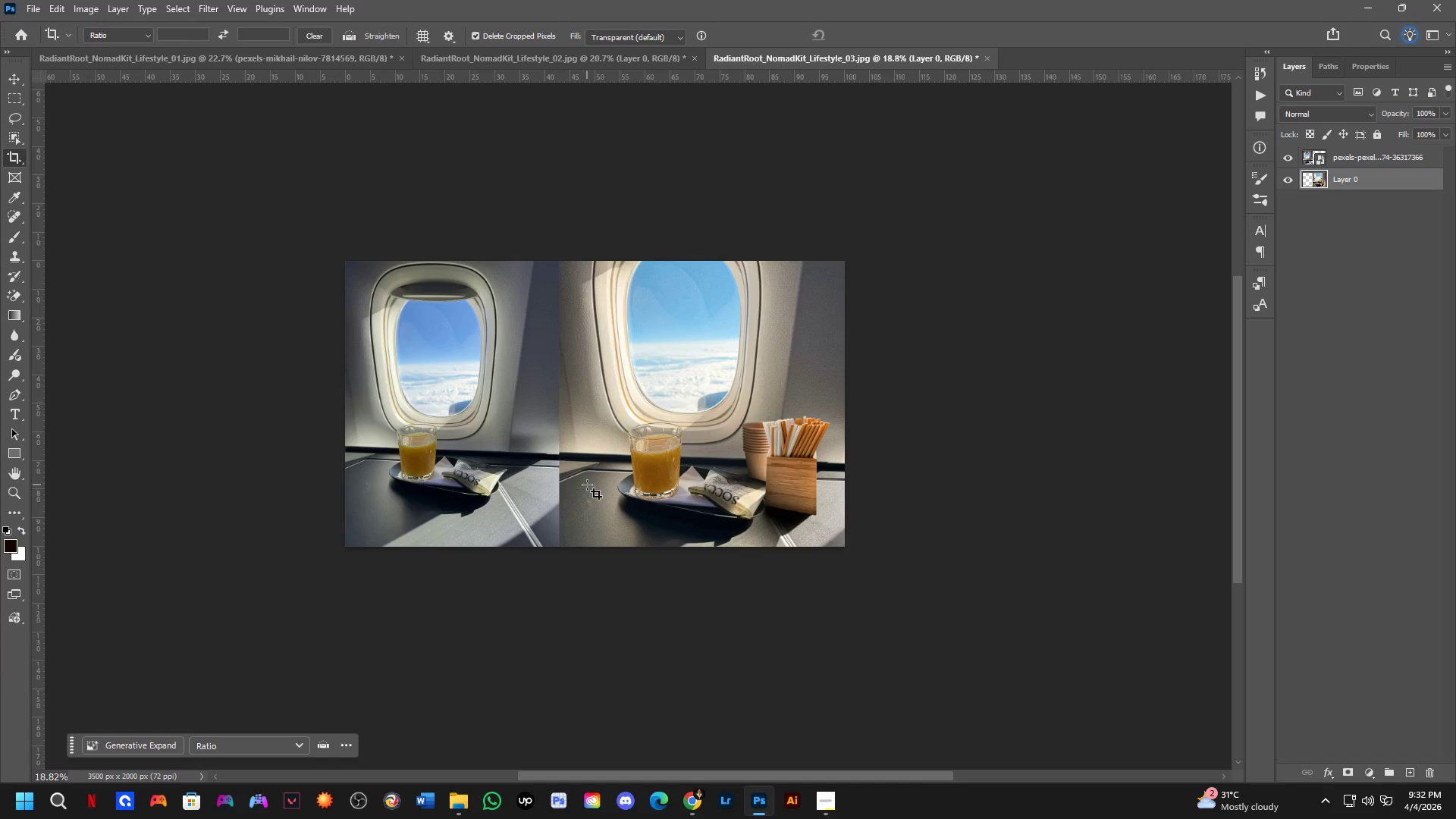 
hold_key(key=Space, duration=0.91)
 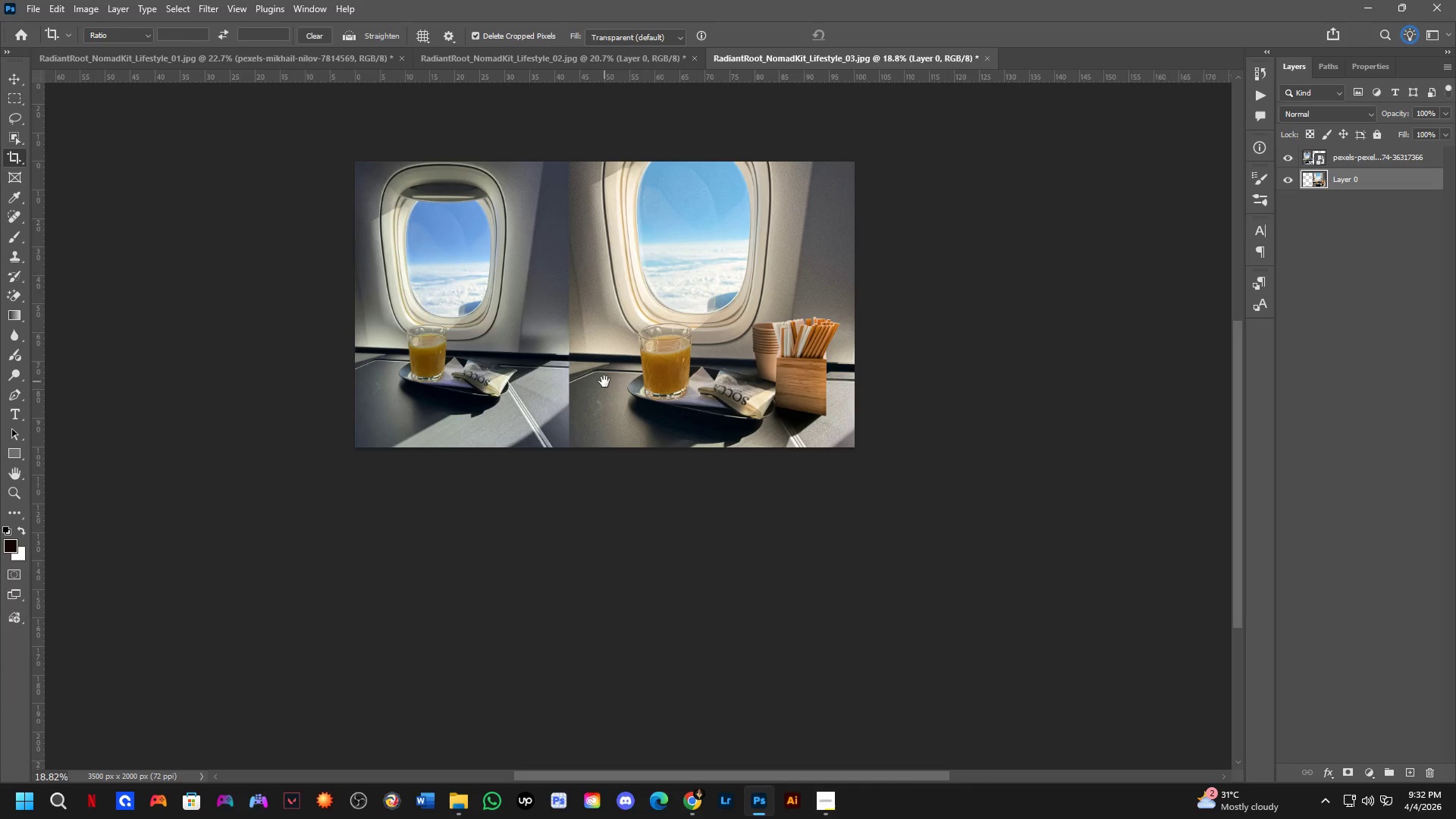 
left_click_drag(start_coordinate=[595, 481], to_coordinate=[572, 428])
 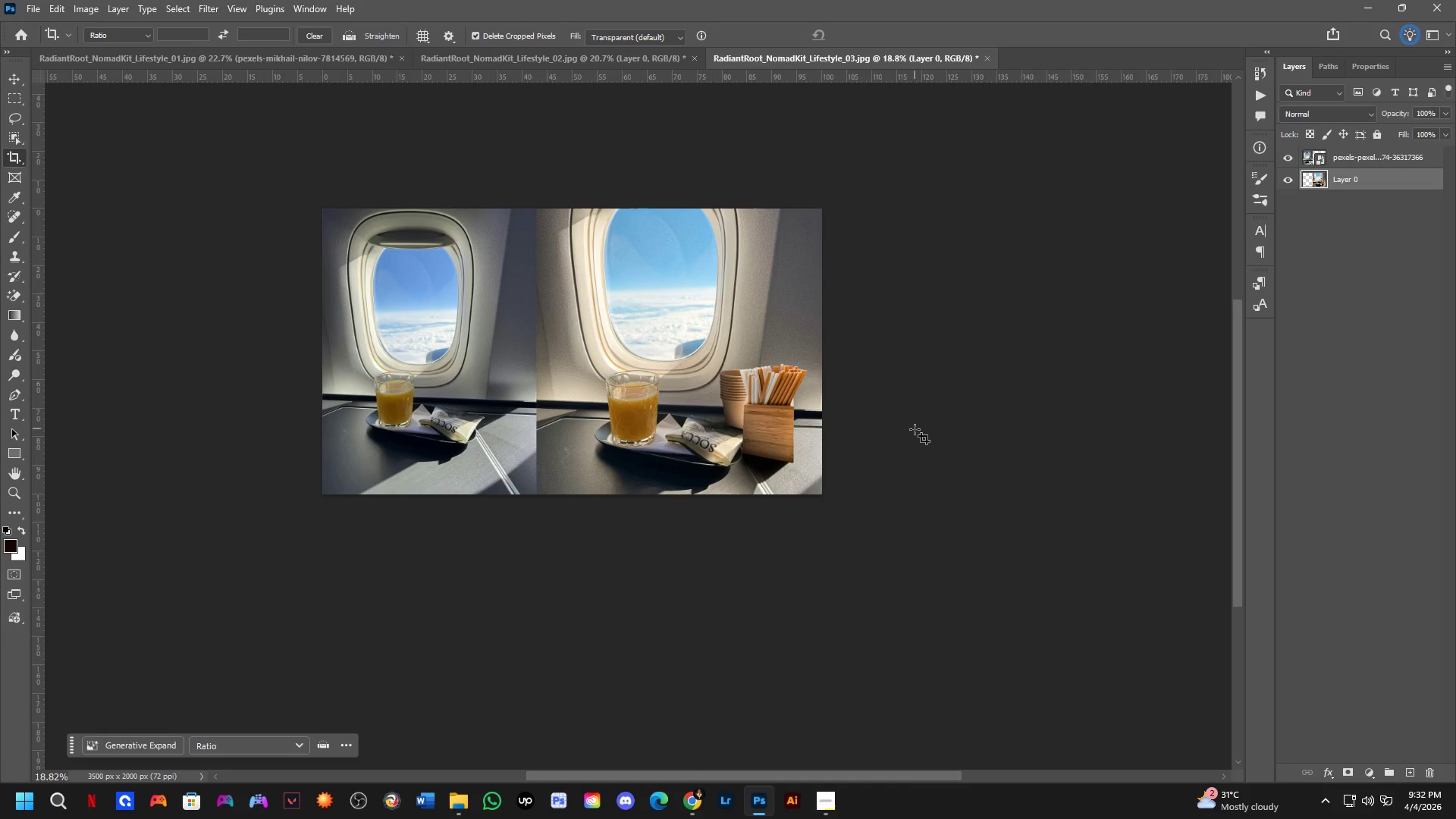 
key(Alt+Tab)
 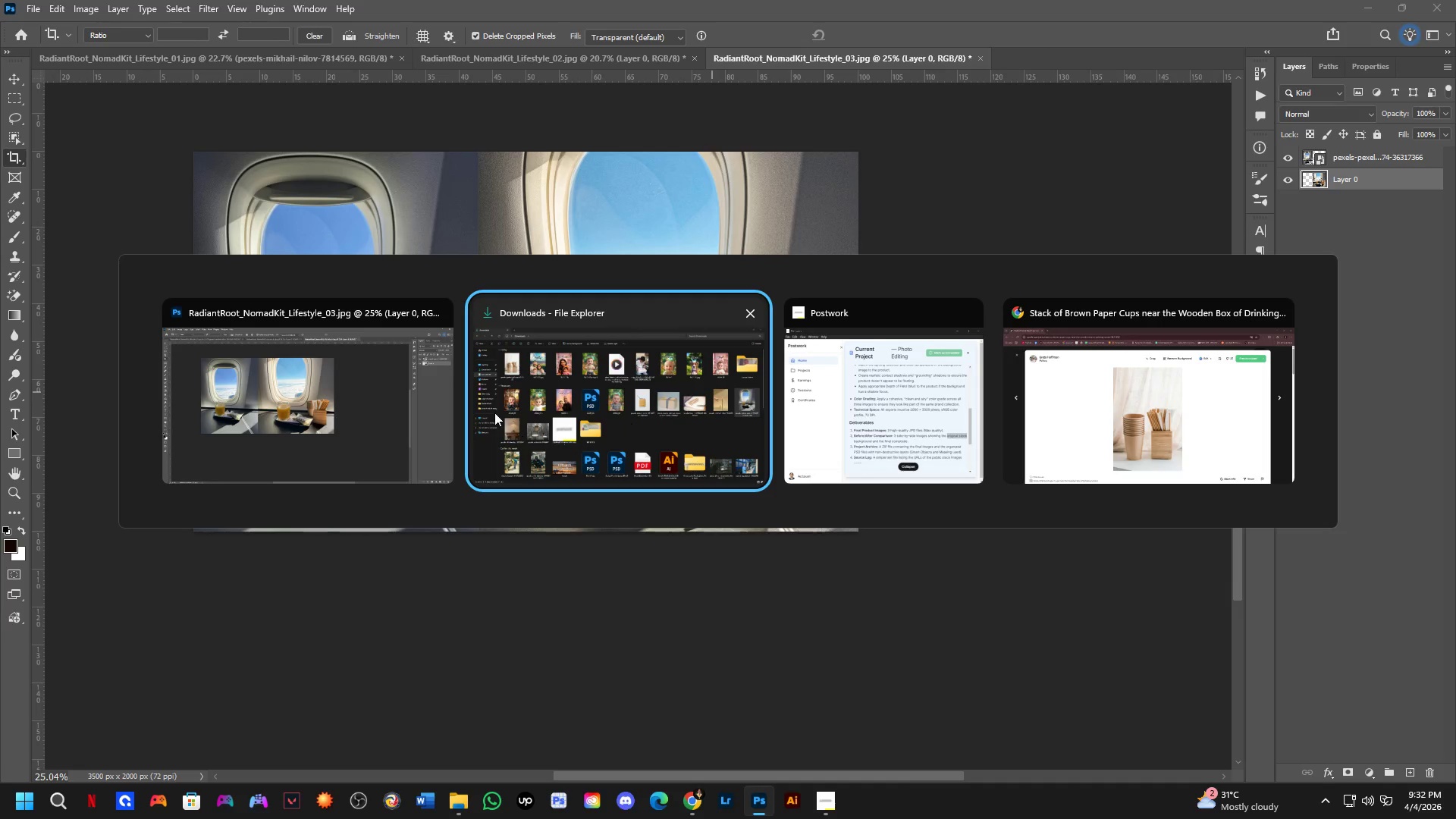 
scroll: coordinate [711, 381], scroll_direction: up, amount: 3.0
 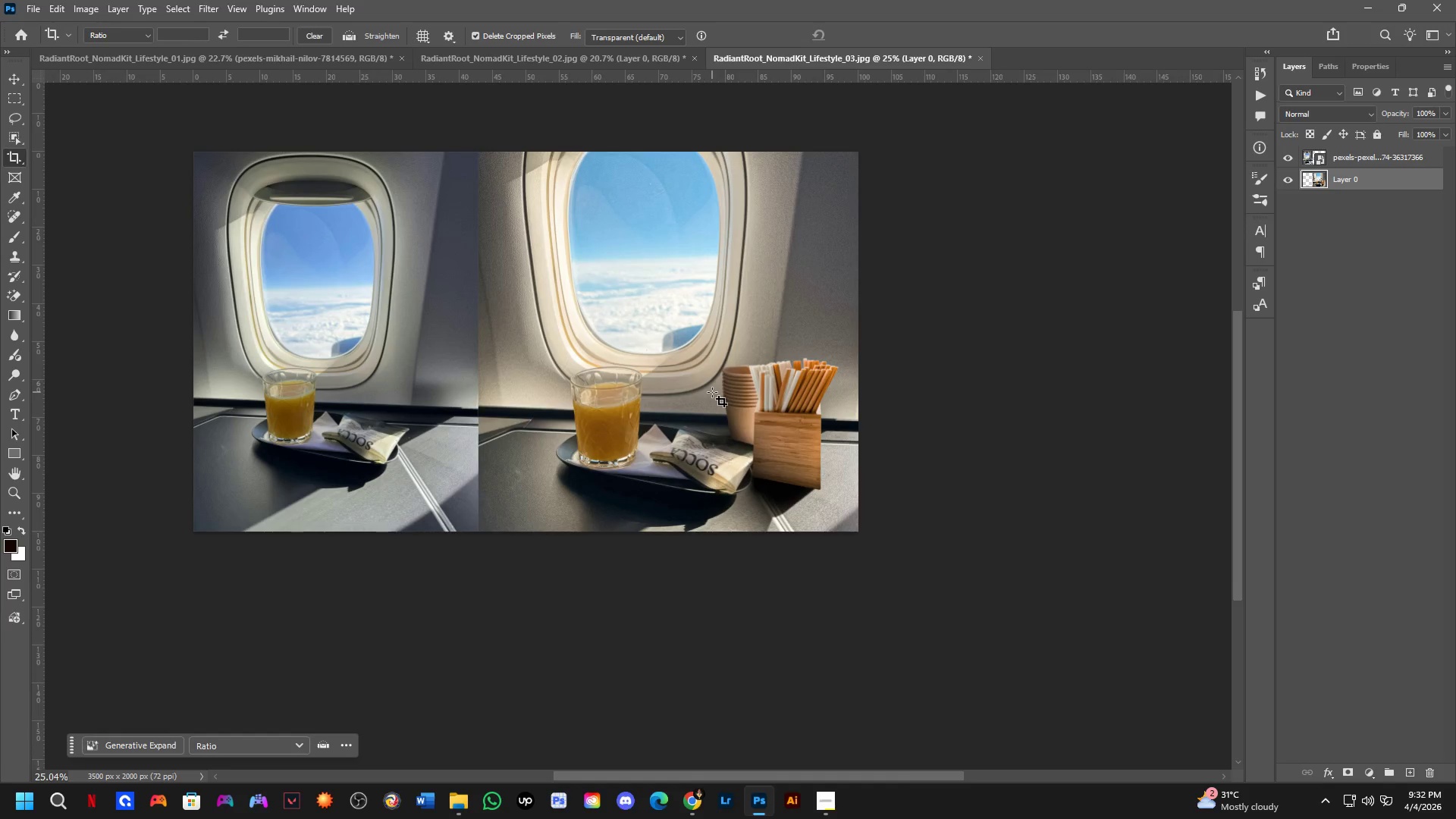 
left_click([494, 411])
 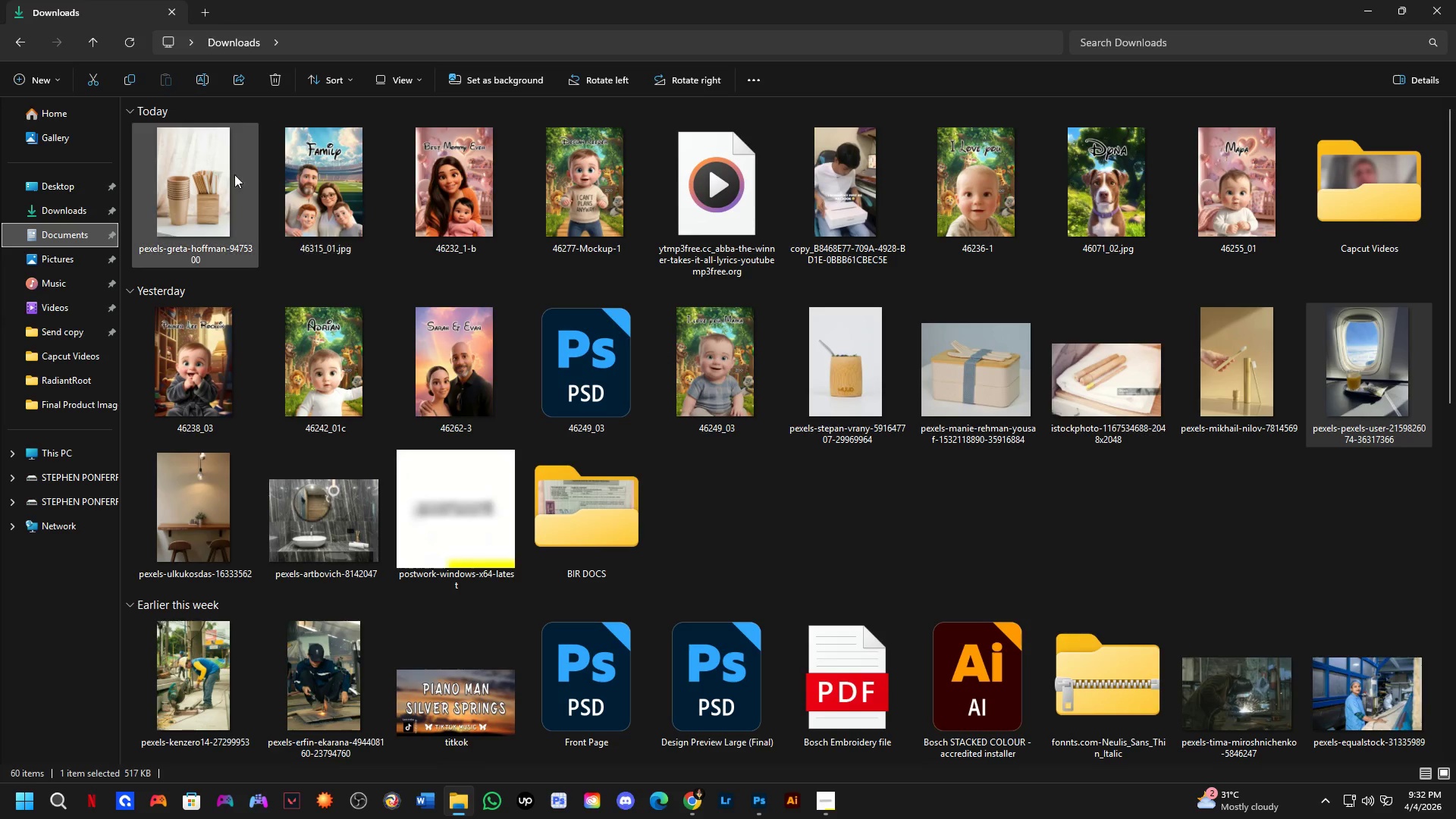 
left_click_drag(start_coordinate=[209, 162], to_coordinate=[636, 290])
 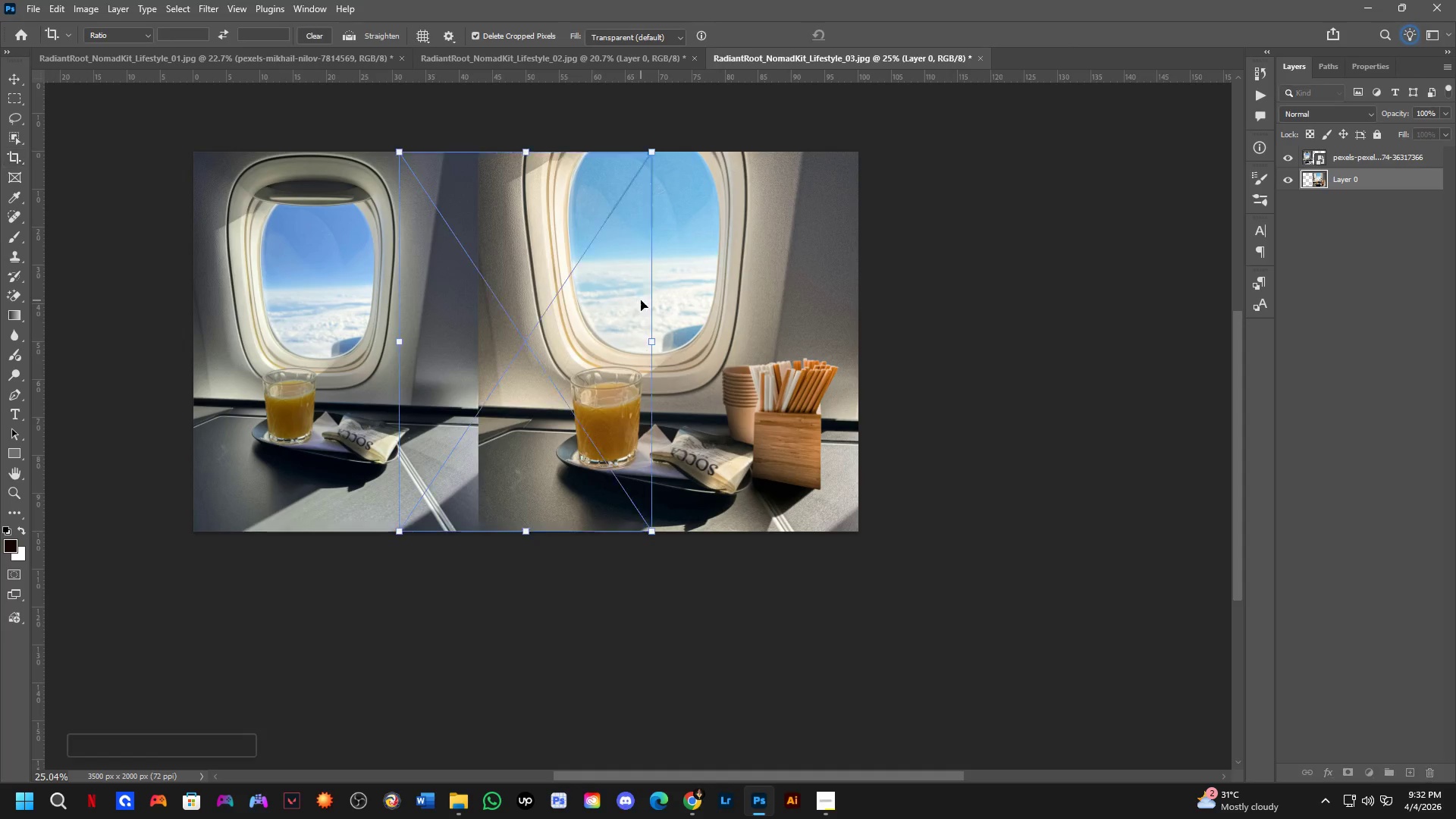 
key(Alt+AltLeft)
 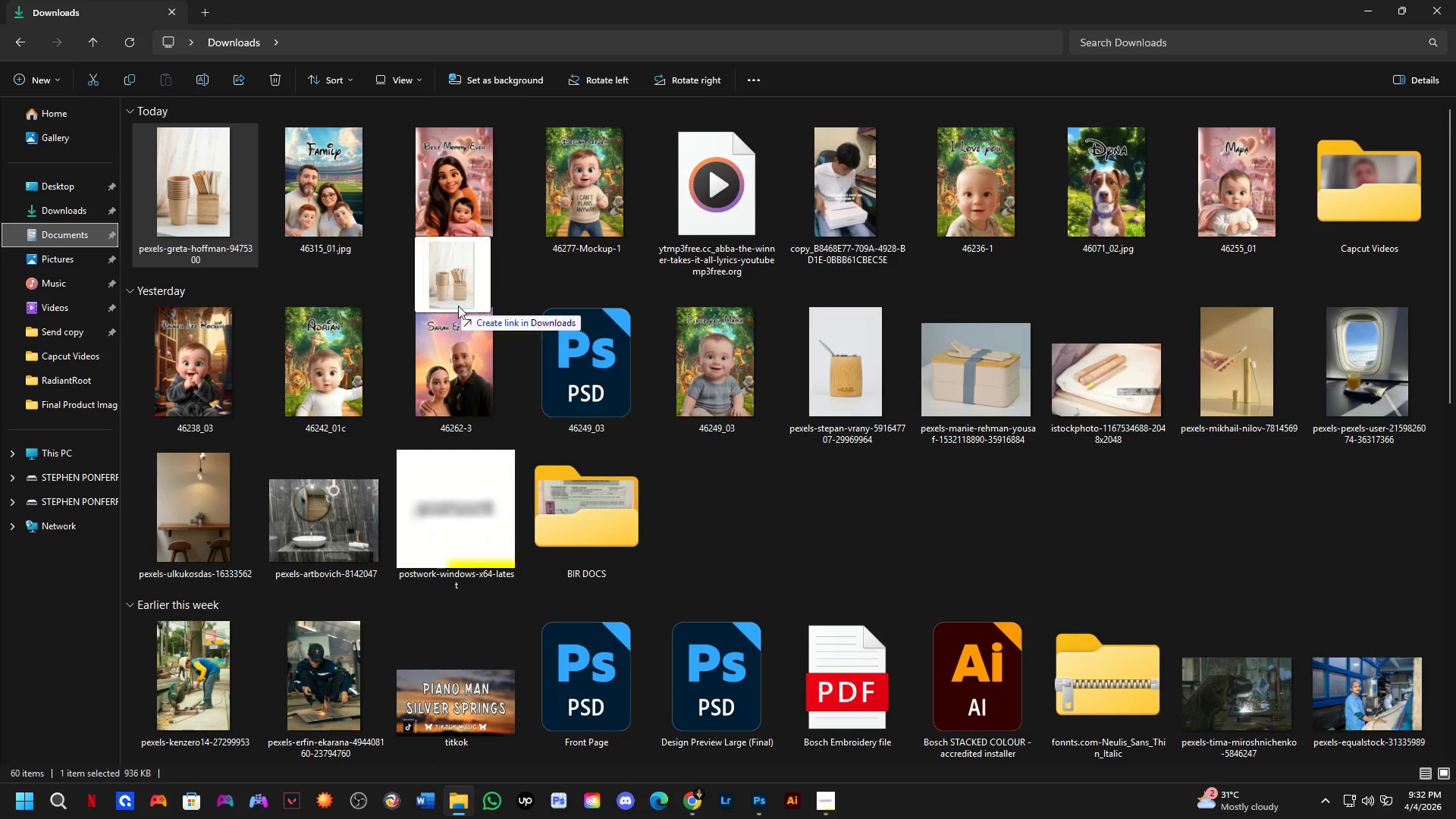 
key(Alt+Tab)
 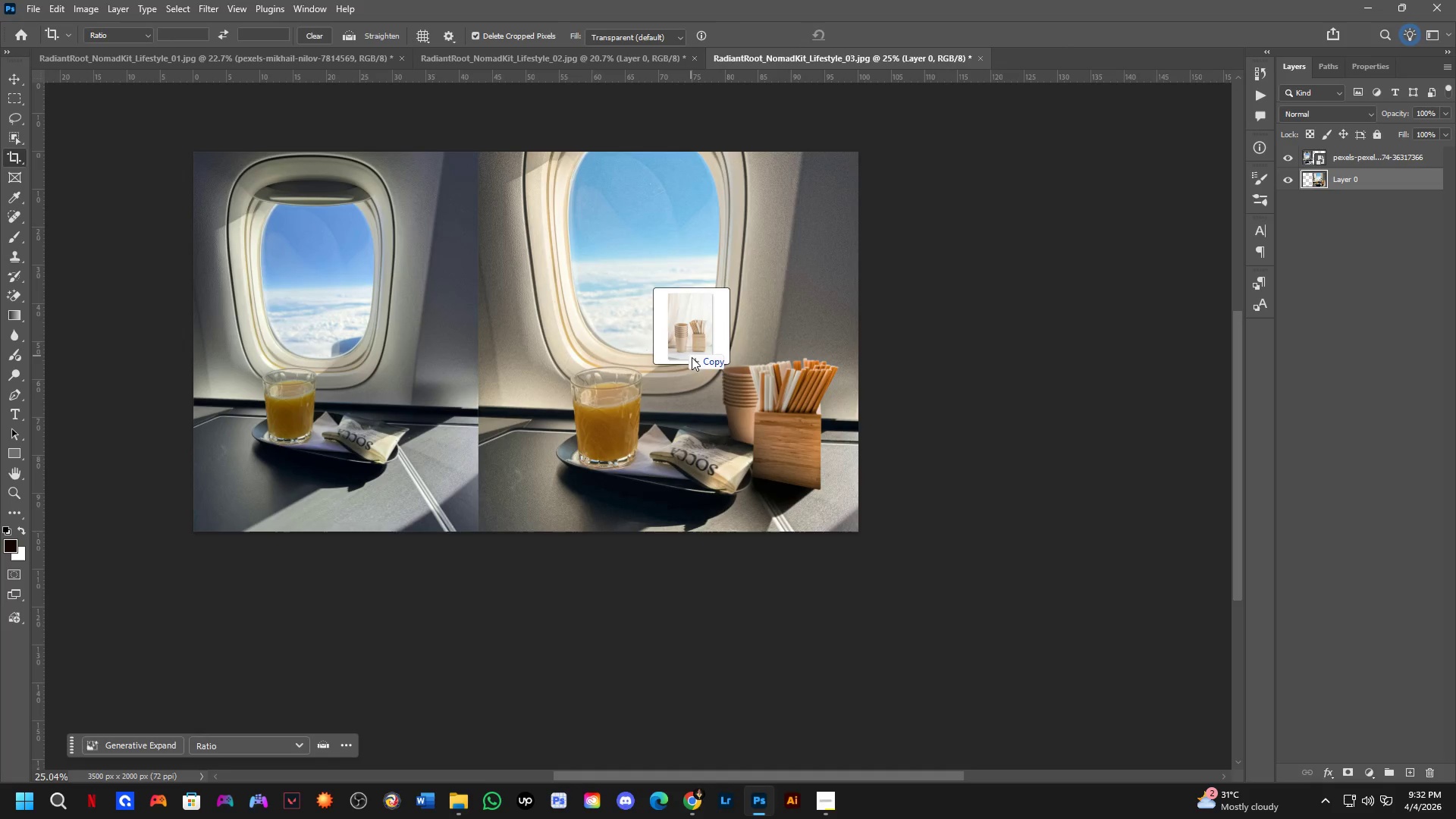 
hold_key(key=ShiftLeft, duration=1.7)
 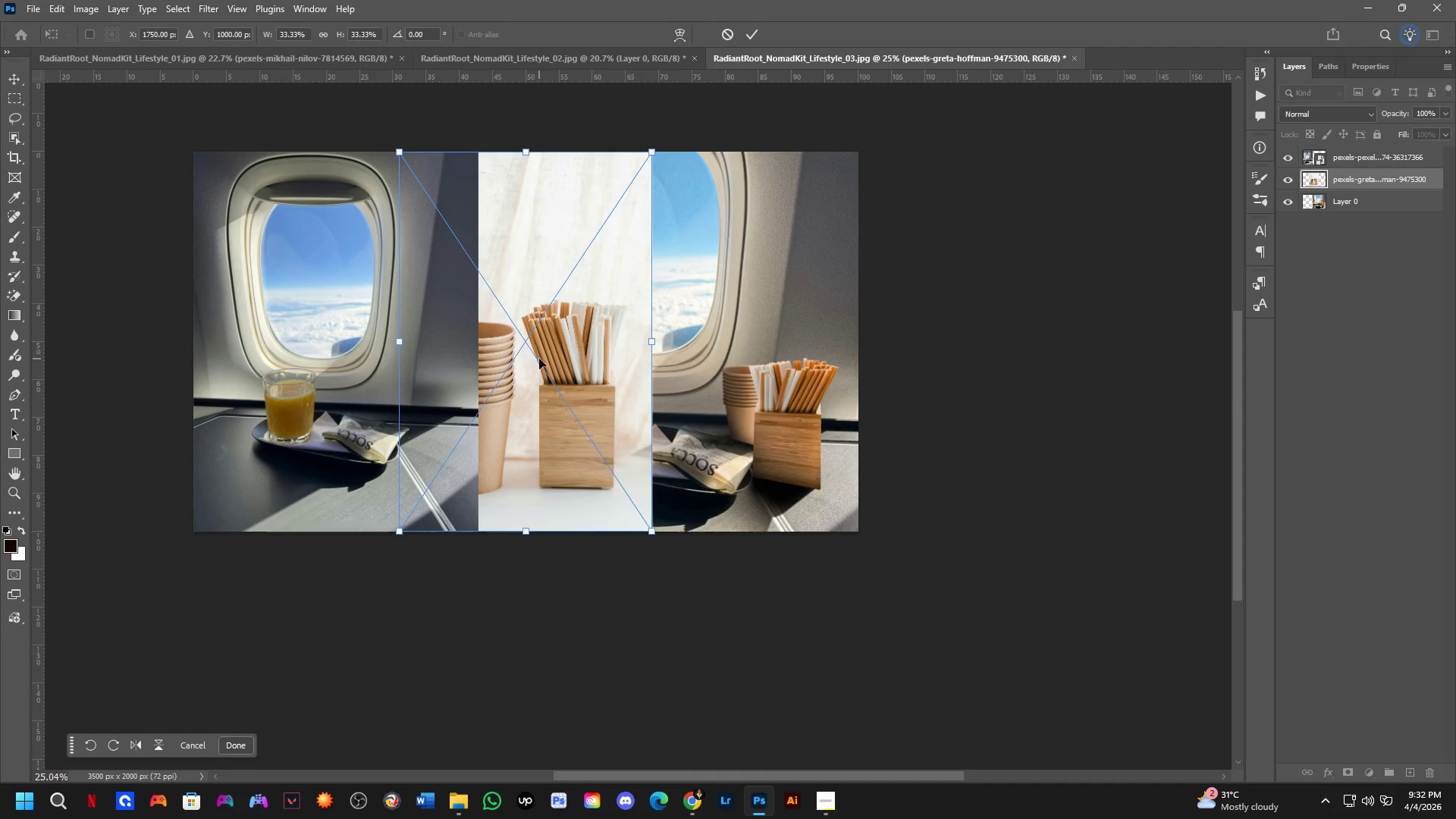 
hold_key(key=ShiftLeft, duration=0.72)
 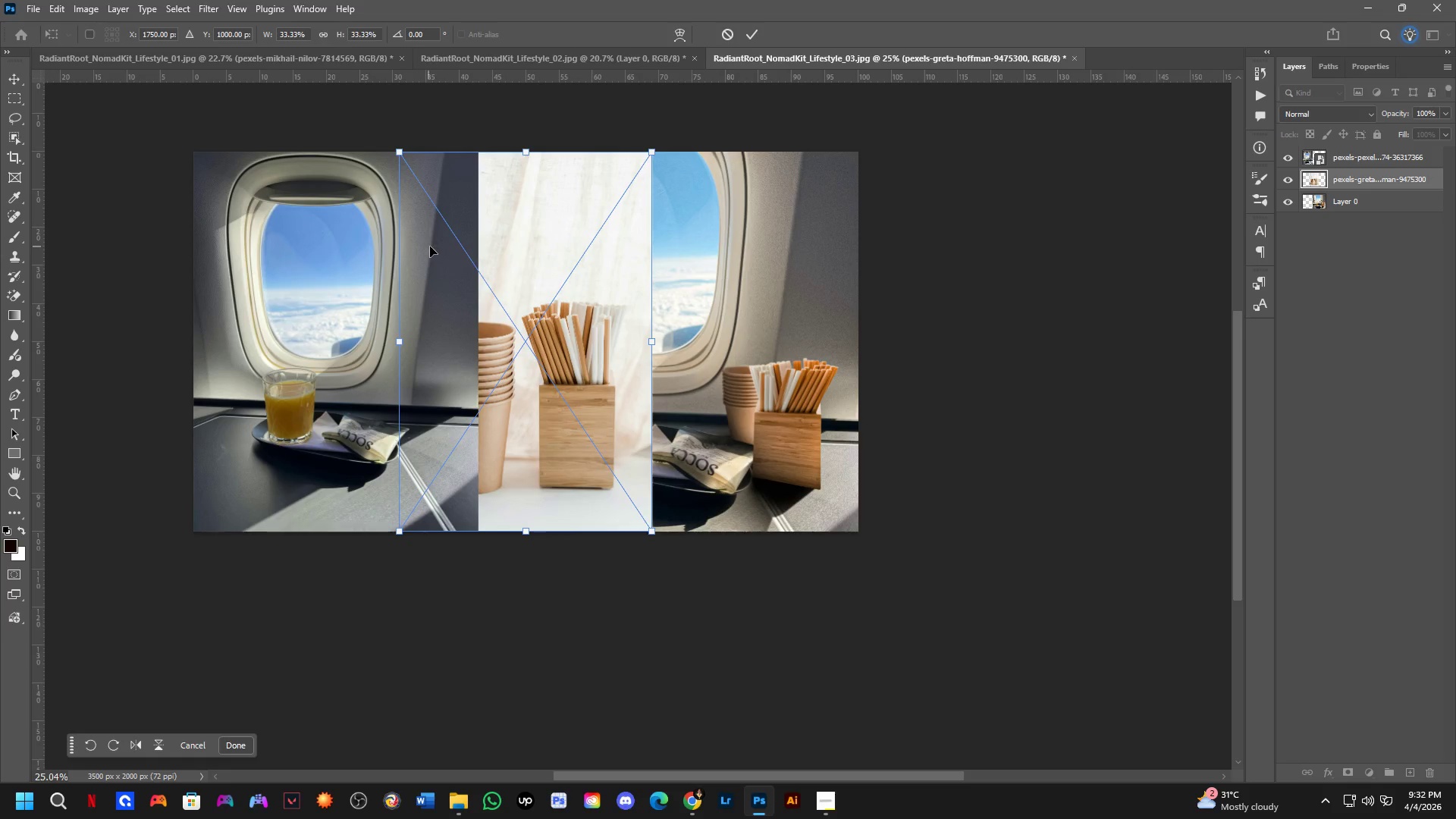 
hold_key(key=ShiftLeft, duration=1.61)
left_click_drag(start_coordinate=[470, 297], to_coordinate=[557, 303])
 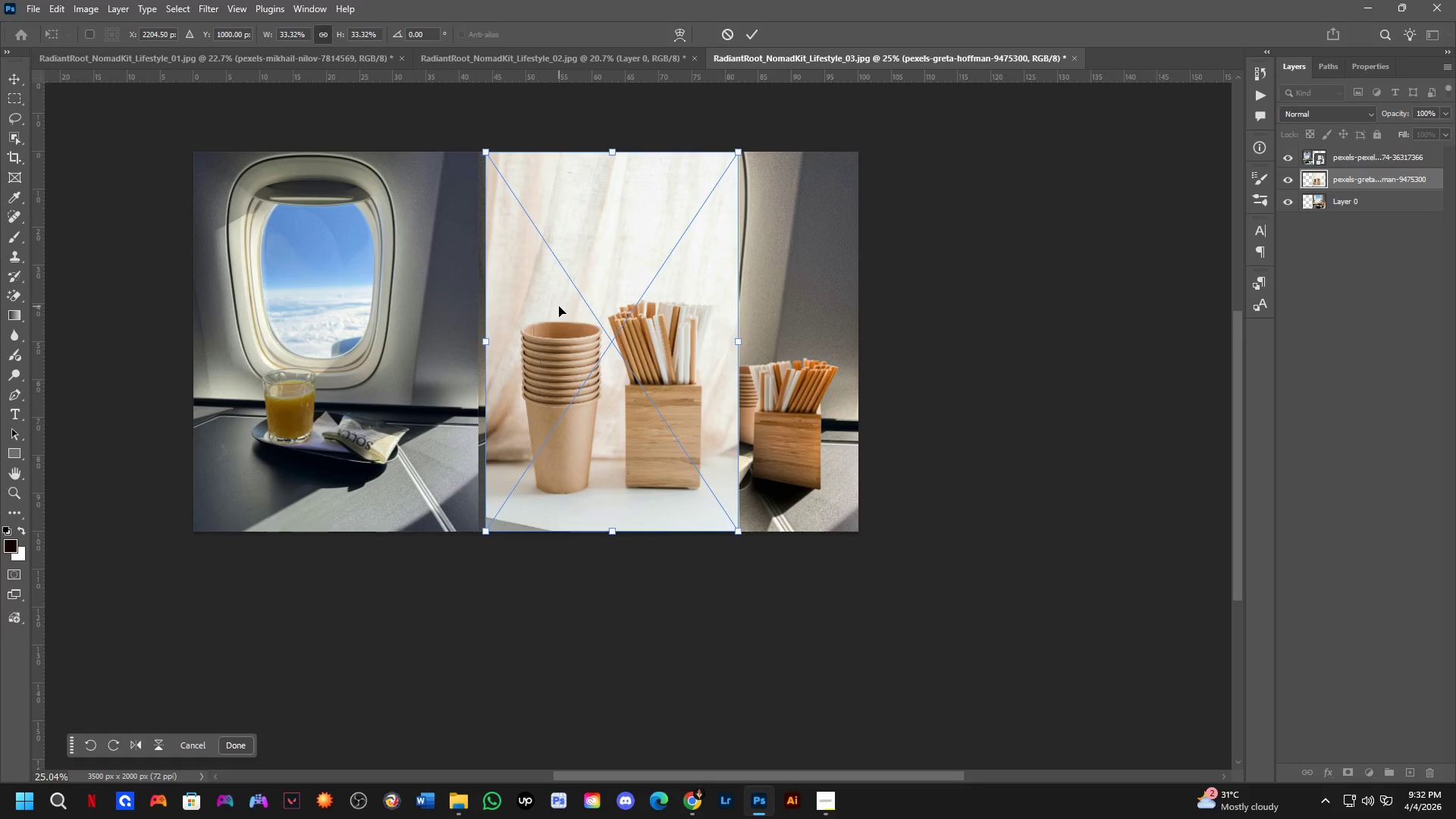 
key(NumpadEnter)
 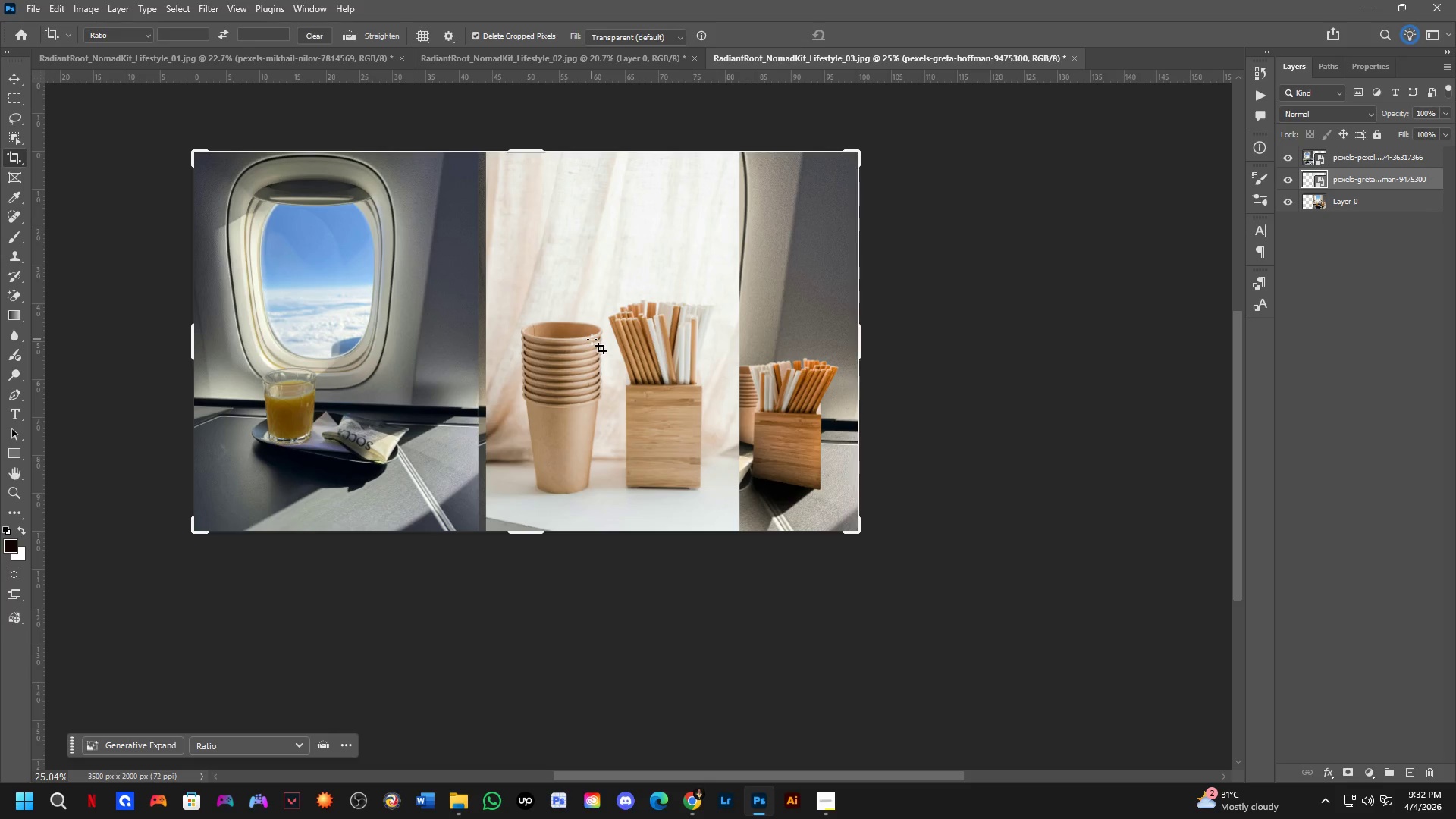 
key(B)
 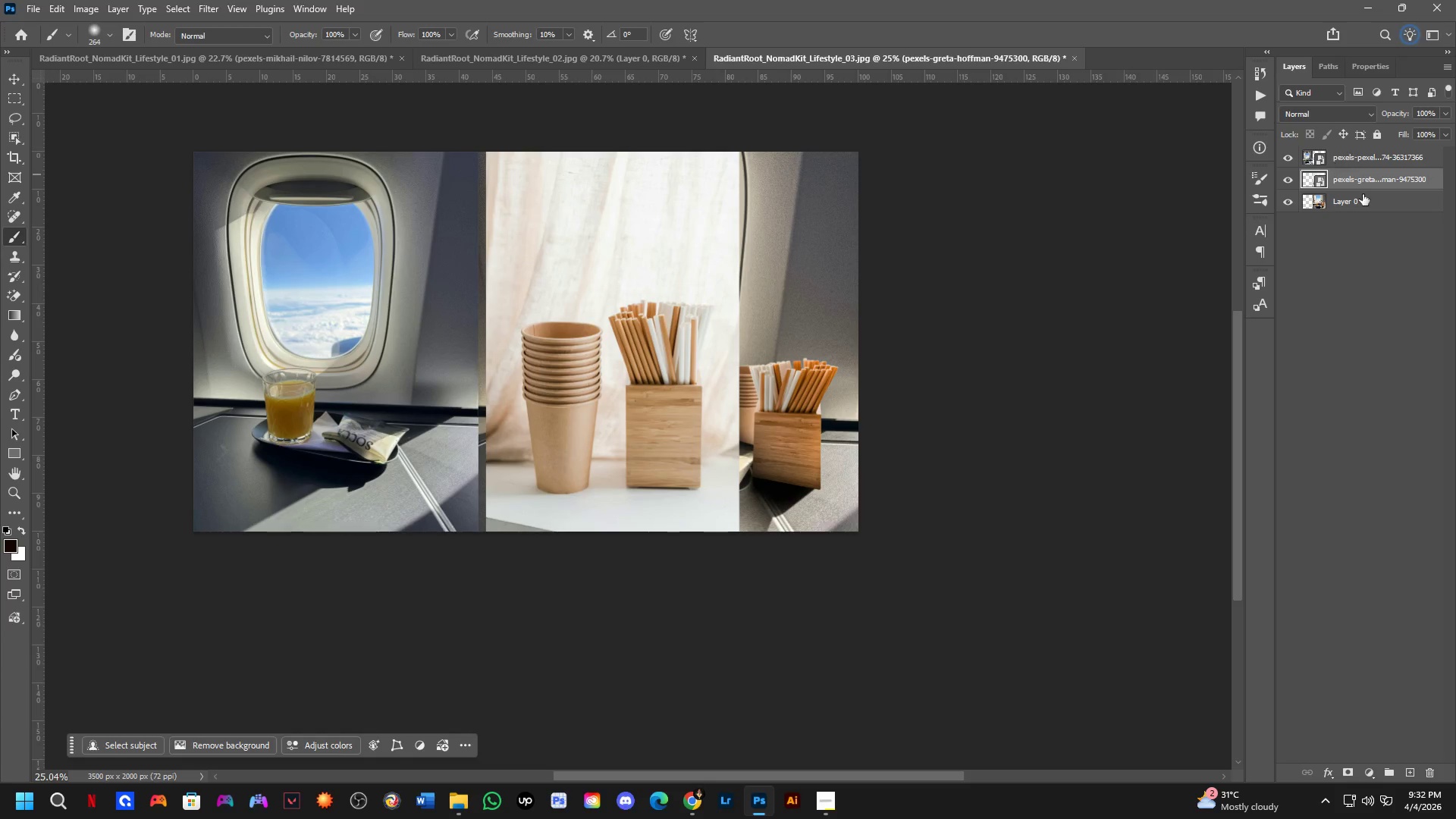 
hold_key(key=ControlLeft, duration=0.64)
left_click([824, 408])
 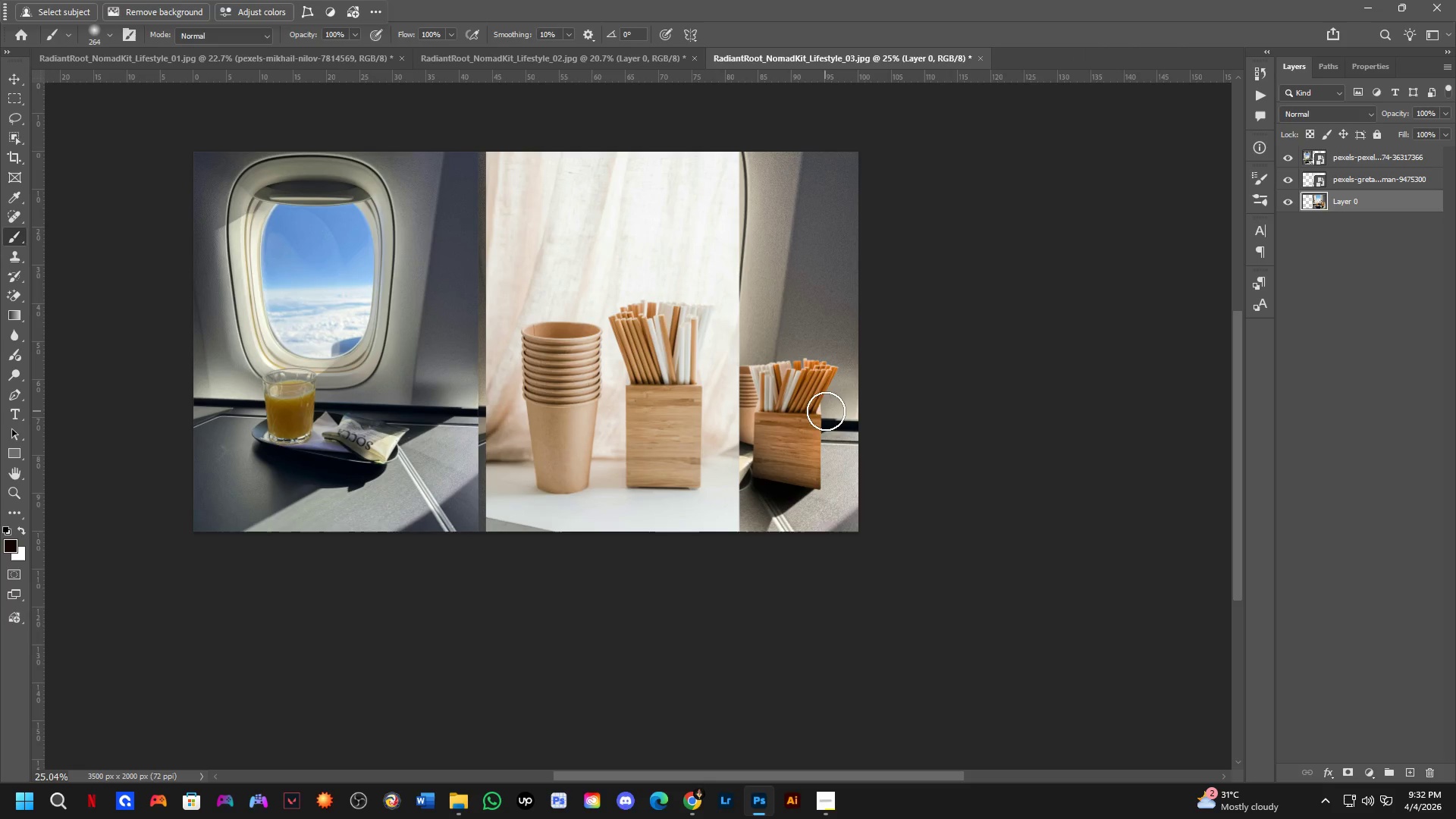 
key(Control+T)
 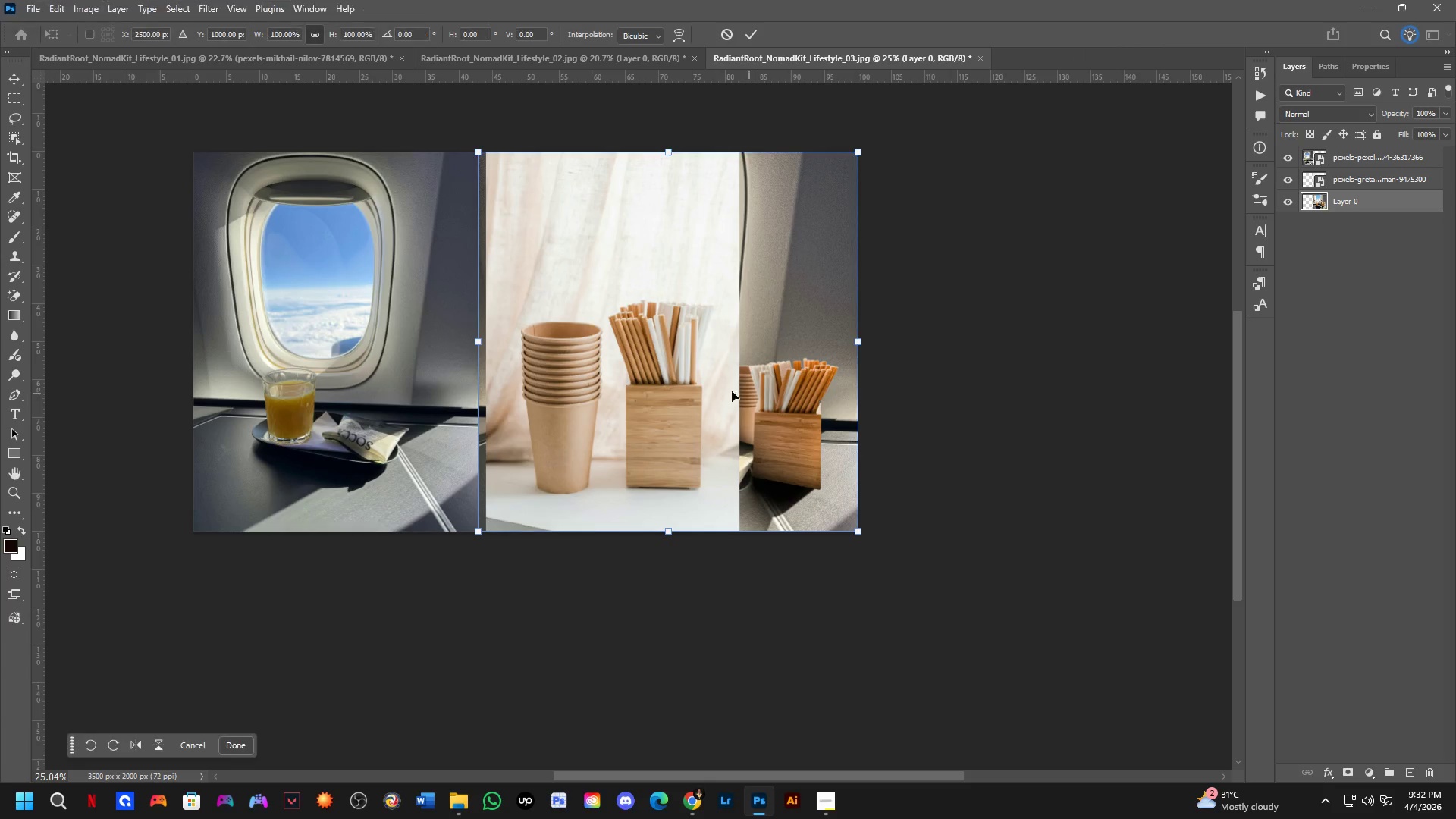 
hold_key(key=ShiftLeft, duration=1.42)
left_click_drag(start_coordinate=[559, 359], to_coordinate=[709, 361])
 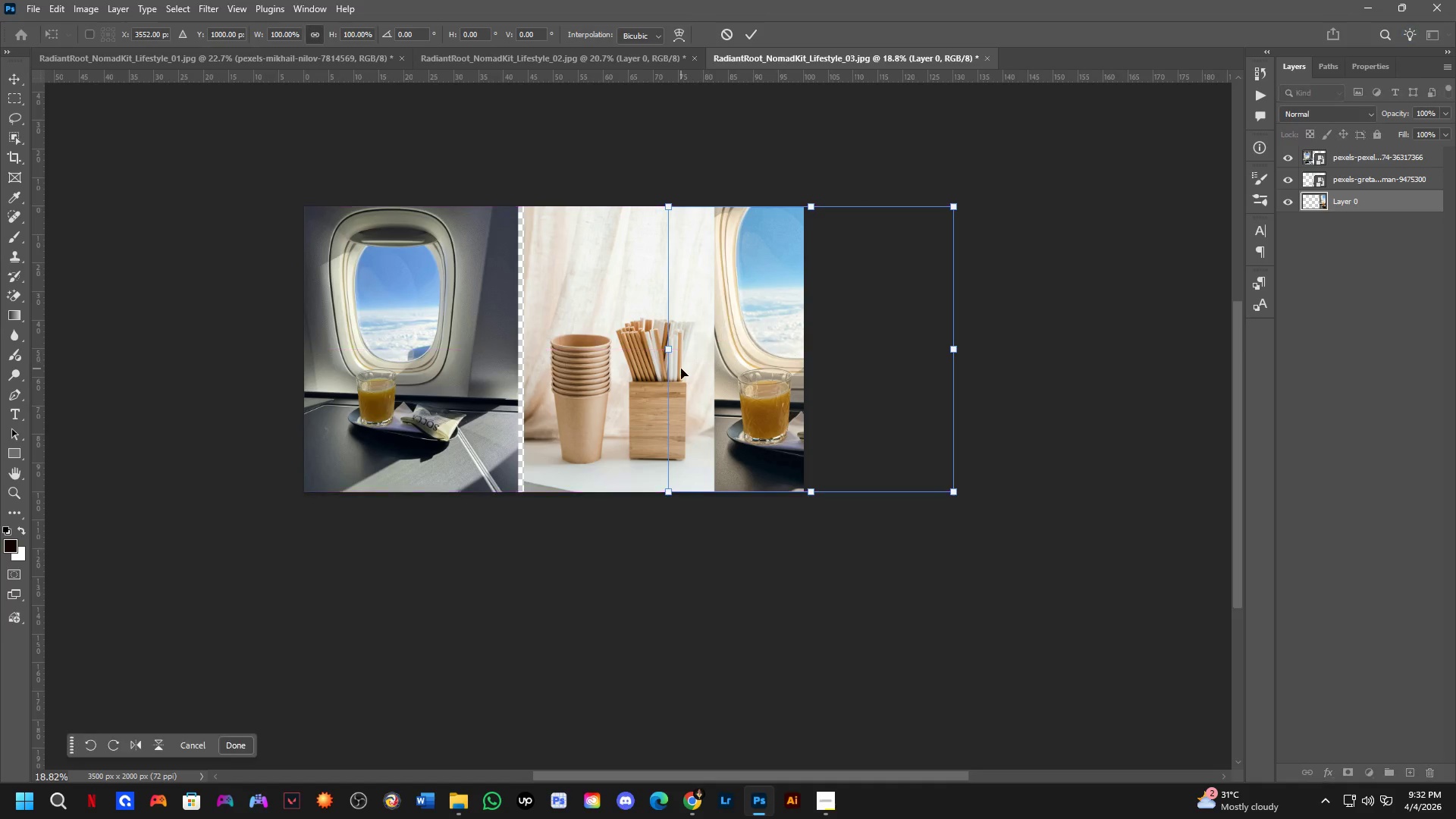 
scroll: coordinate [624, 369], scroll_direction: down, amount: 3.0
 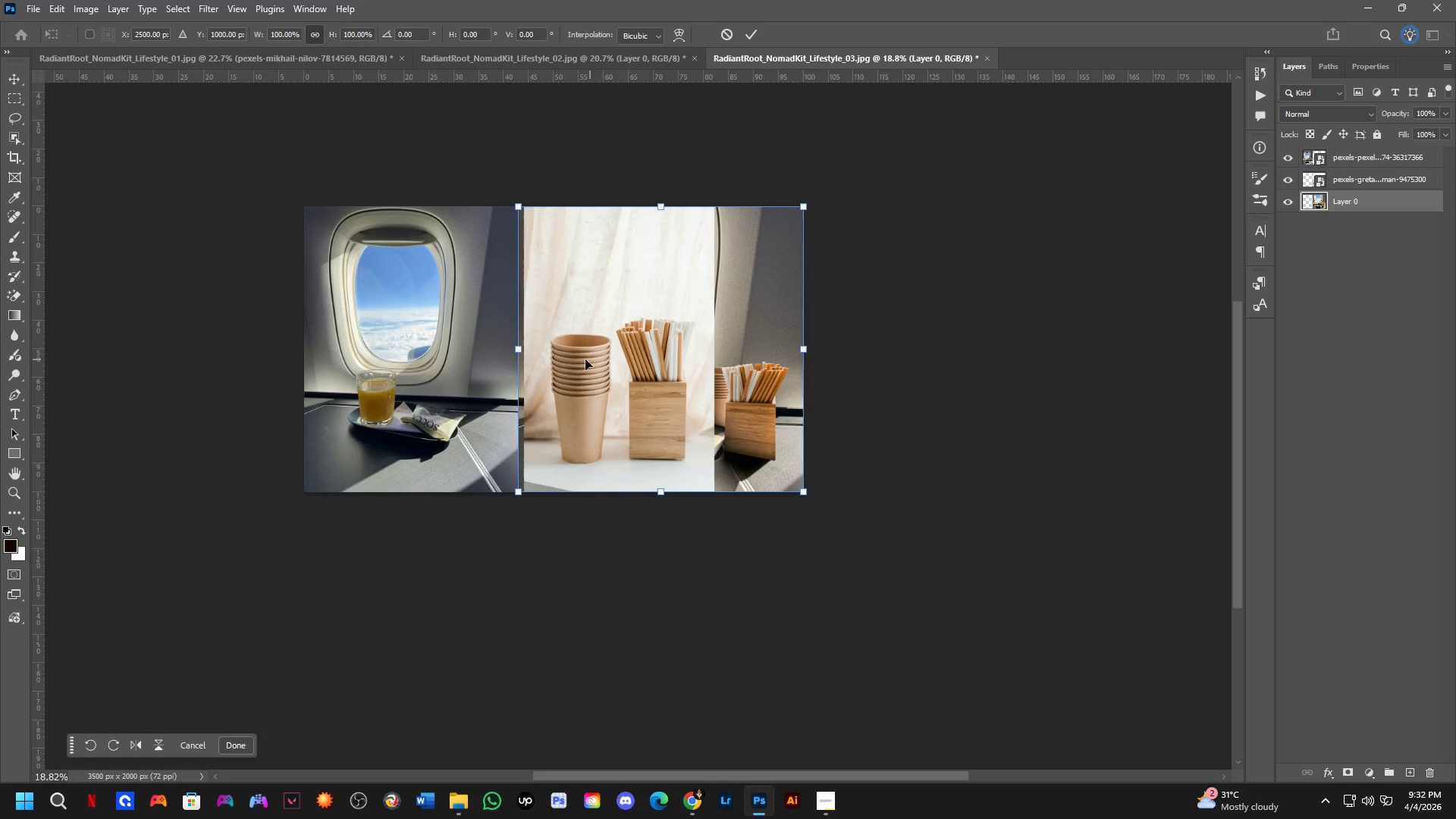 
key(NumpadEnter)
 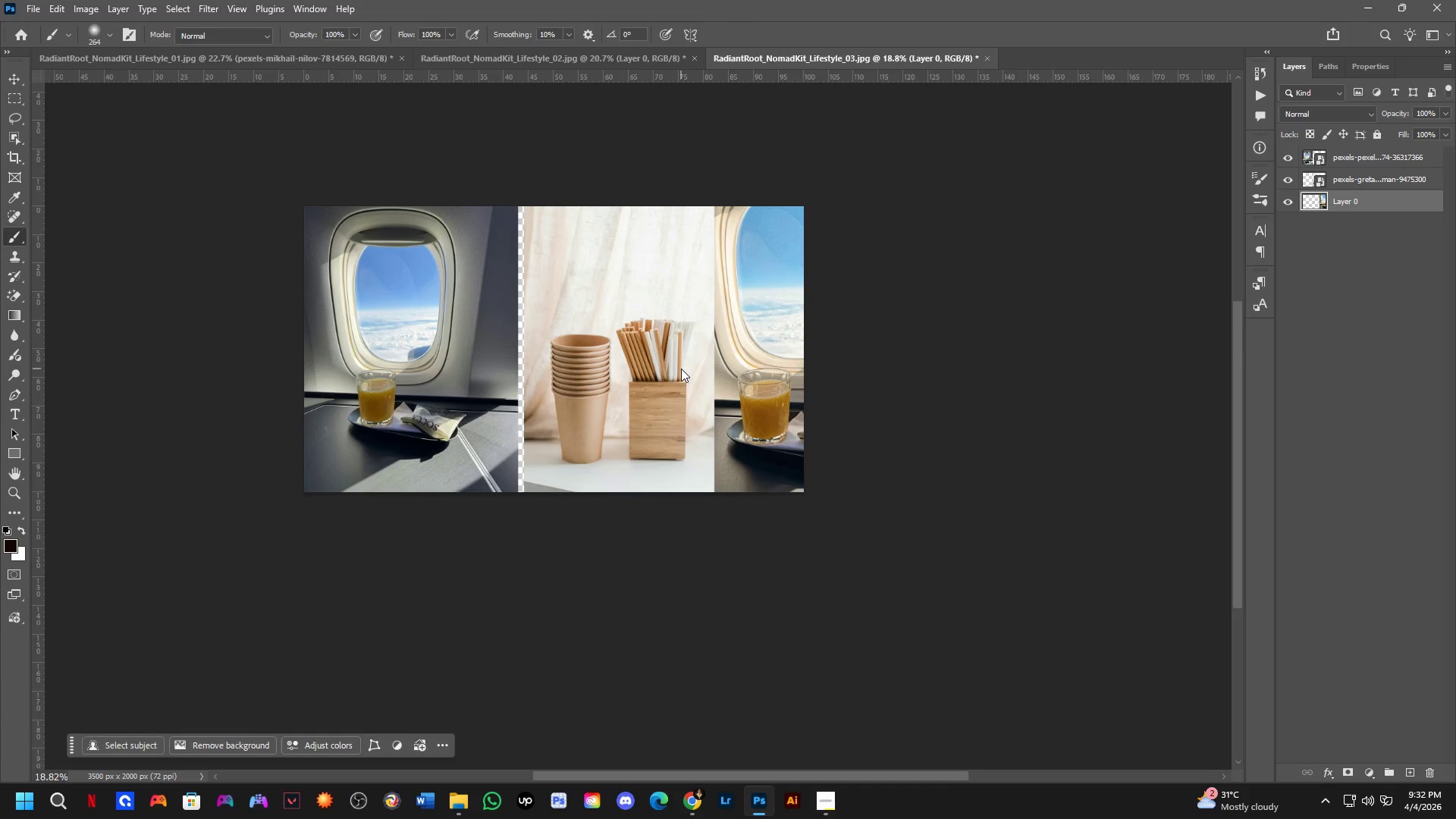 
hold_key(key=ControlLeft, duration=0.77)
left_click_drag(start_coordinate=[674, 366], to_coordinate=[665, 368])
 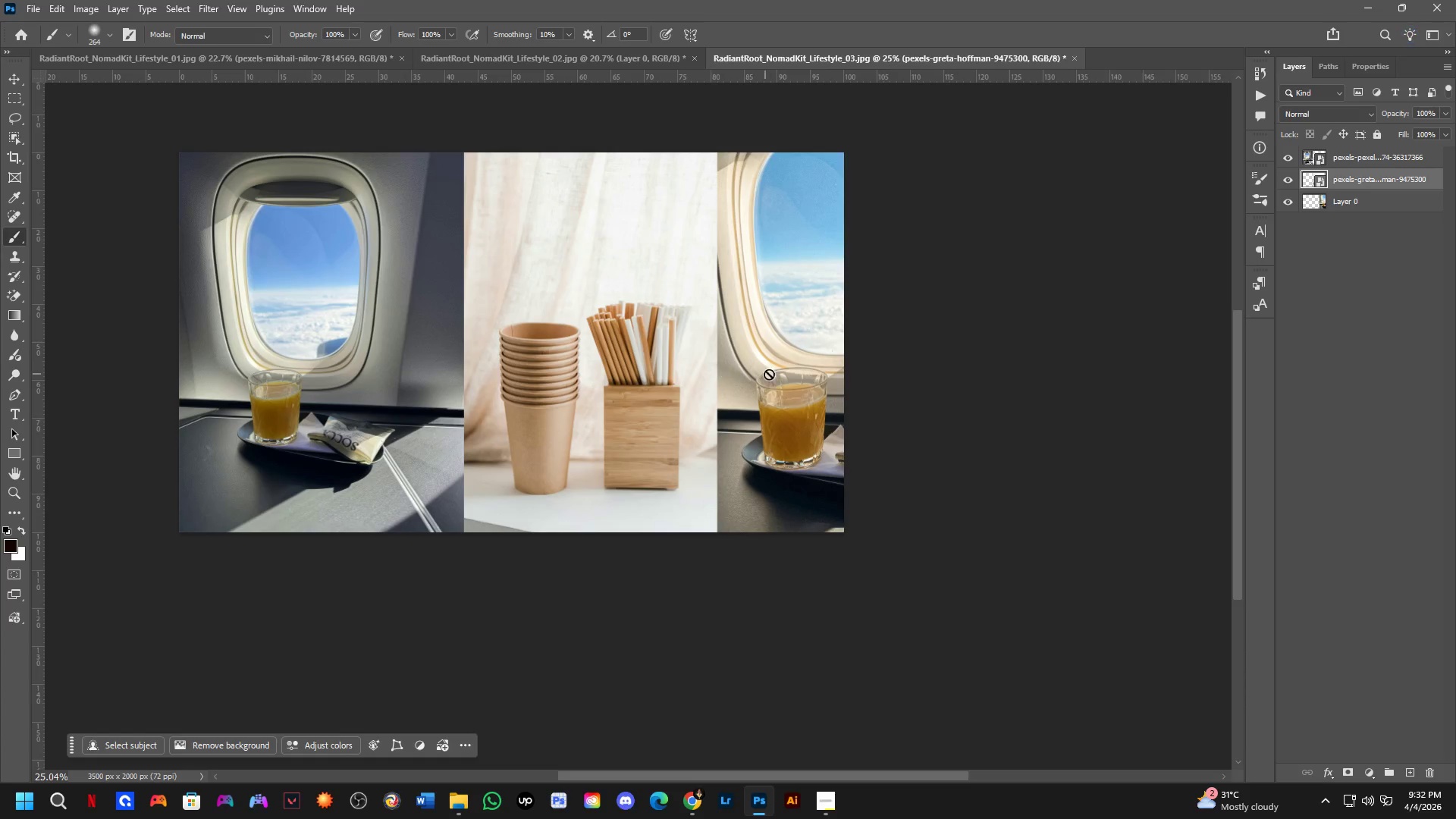 
scroll: coordinate [680, 369], scroll_direction: up, amount: 3.0
 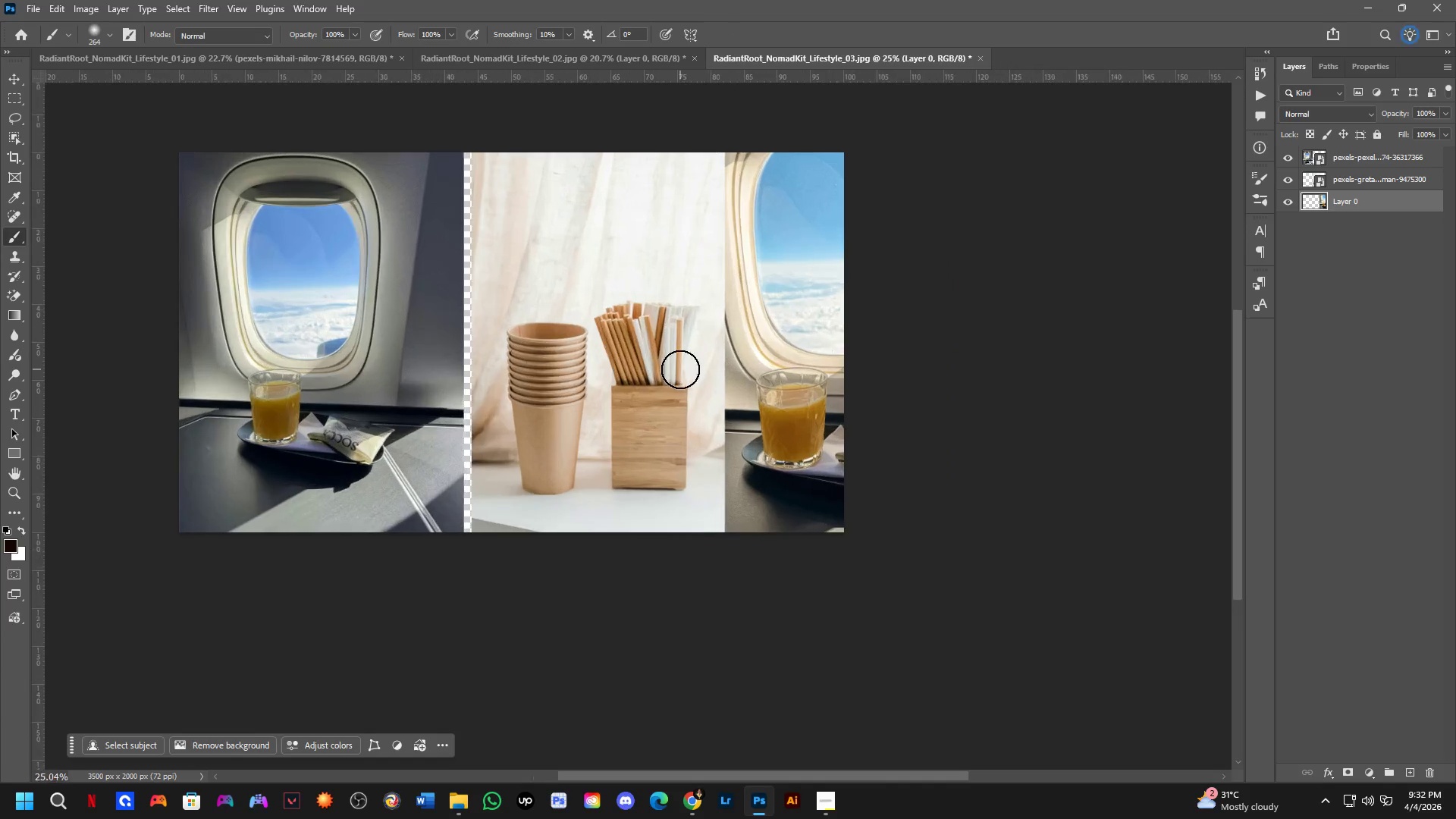 
hold_key(key=ControlLeft, duration=2.42)
left_click_drag(start_coordinate=[787, 377], to_coordinate=[841, 378])
 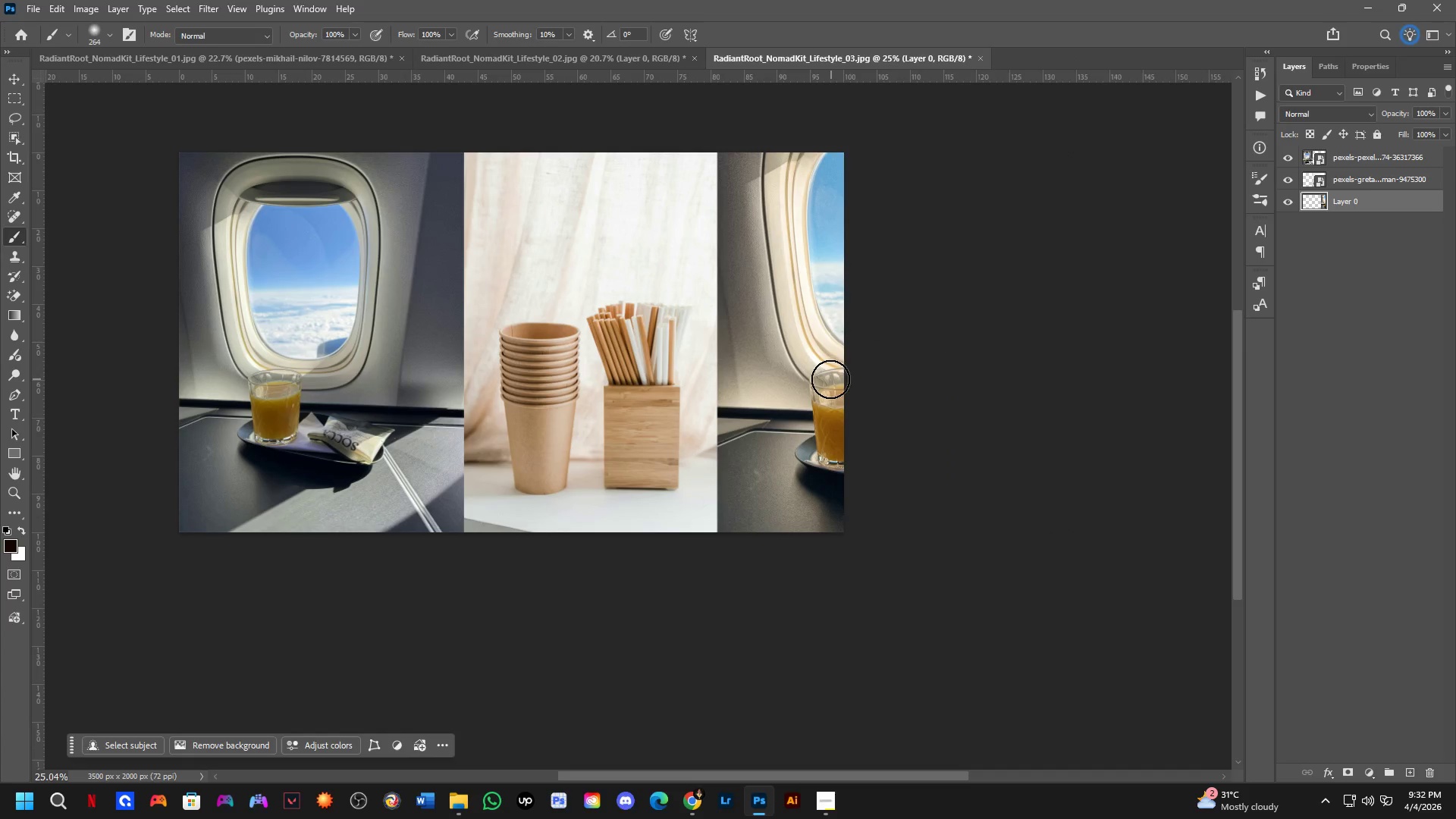 
key(C)
 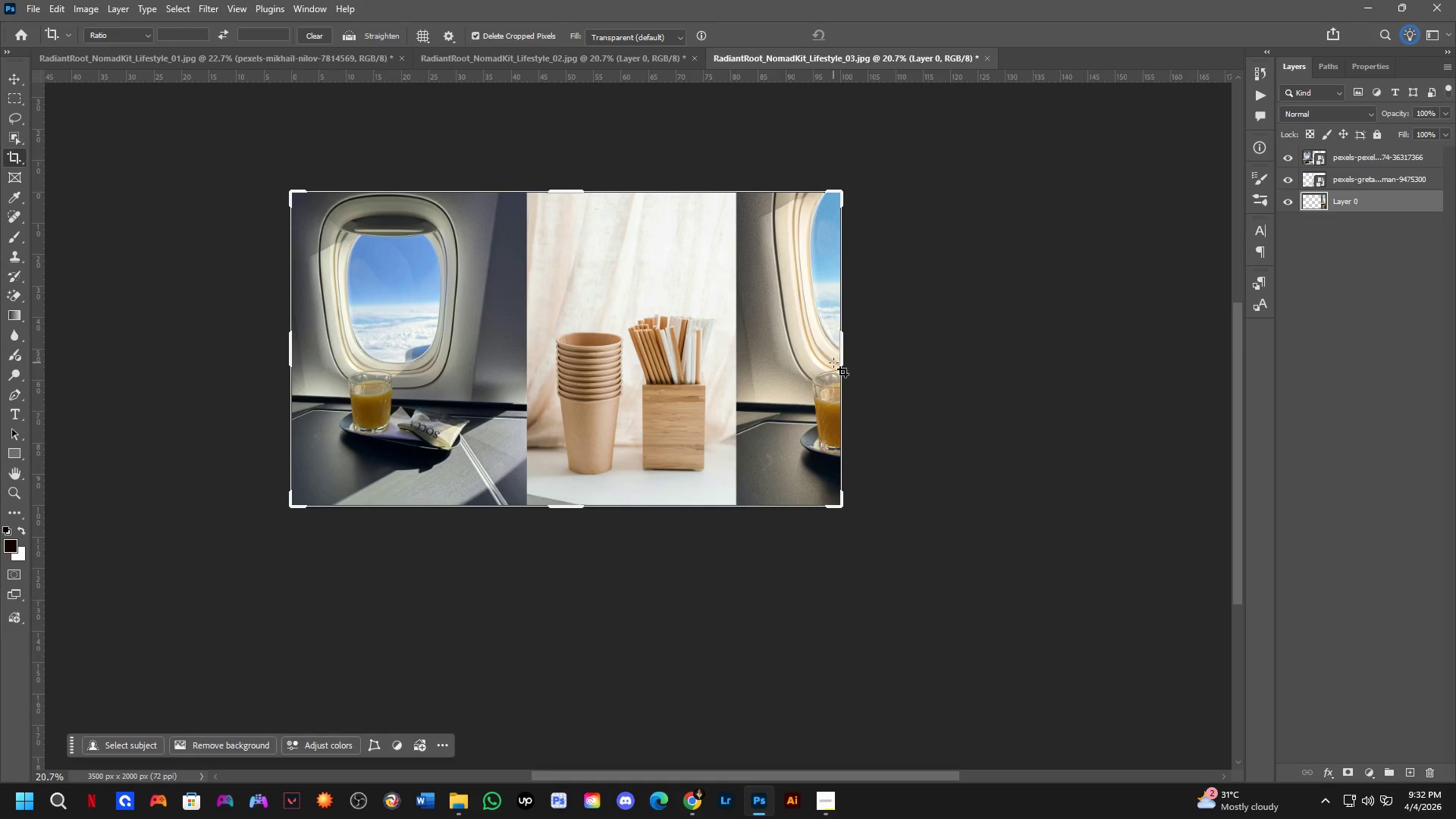 
scroll: coordinate [827, 379], scroll_direction: down, amount: 2.0
 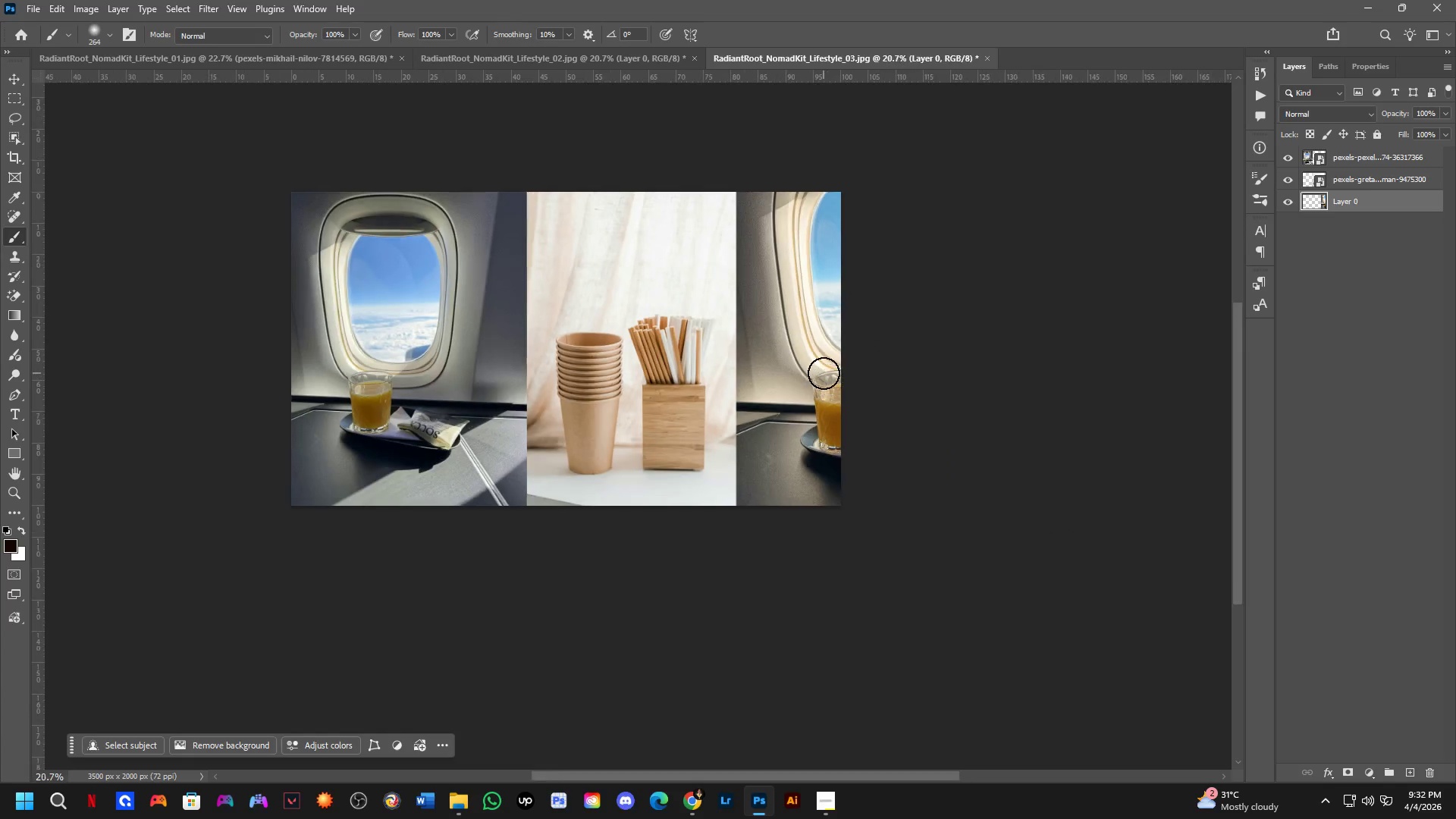 
left_click_drag(start_coordinate=[836, 362], to_coordinate=[844, 363])
 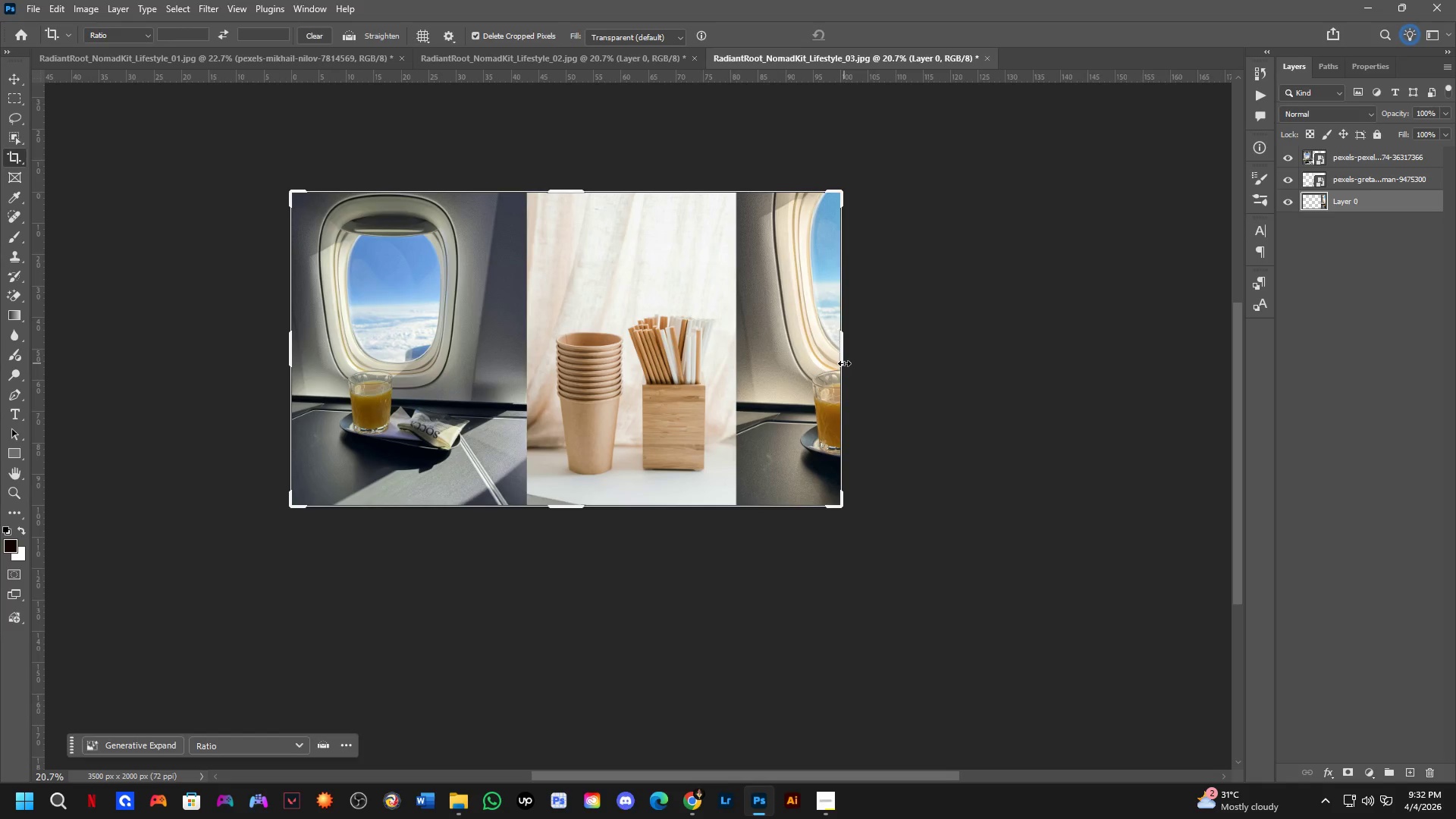 
left_click_drag(start_coordinate=[844, 363], to_coordinate=[950, 363])
 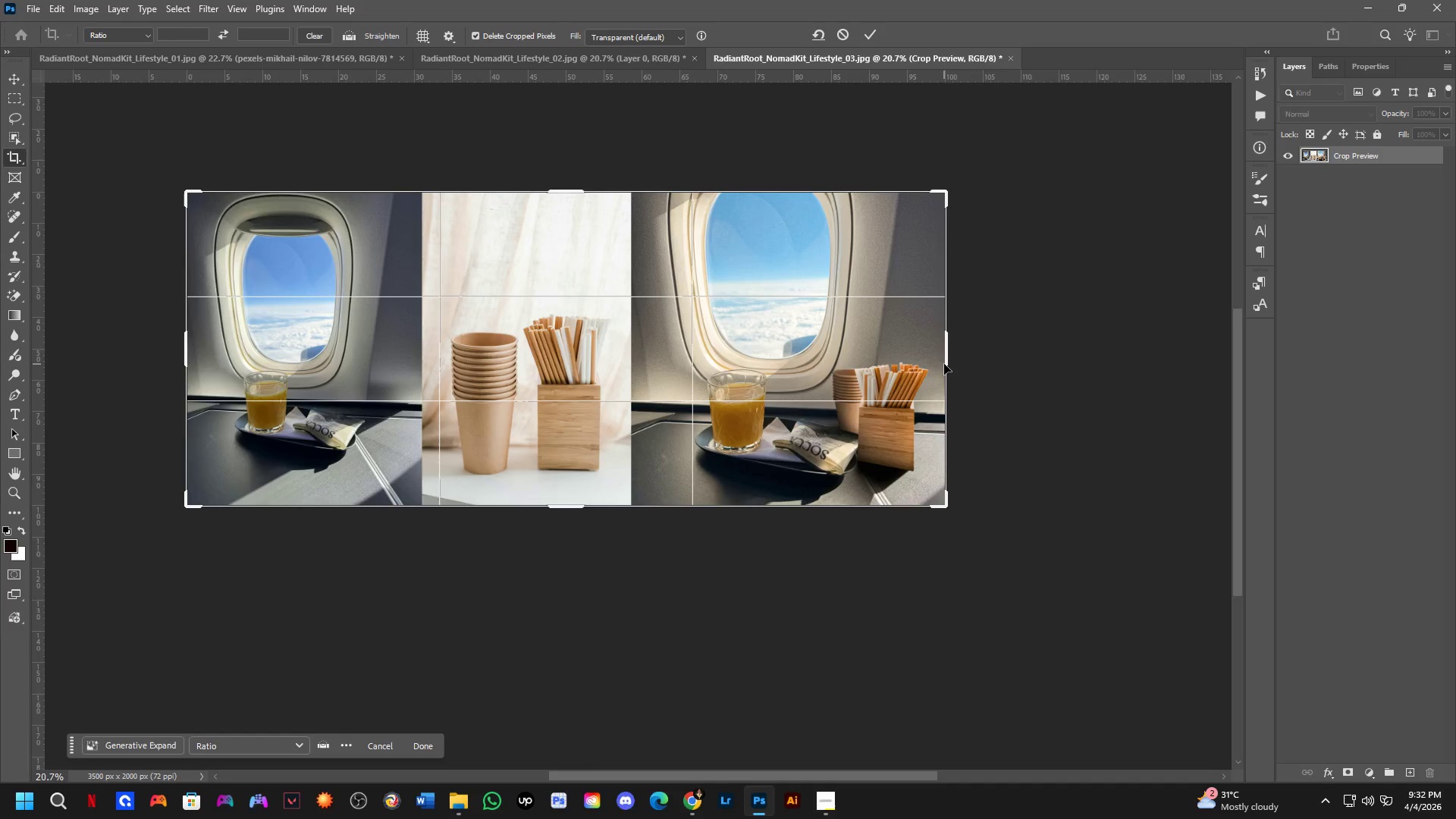 
scroll: coordinate [990, 319], scroll_direction: up, amount: 10.0
 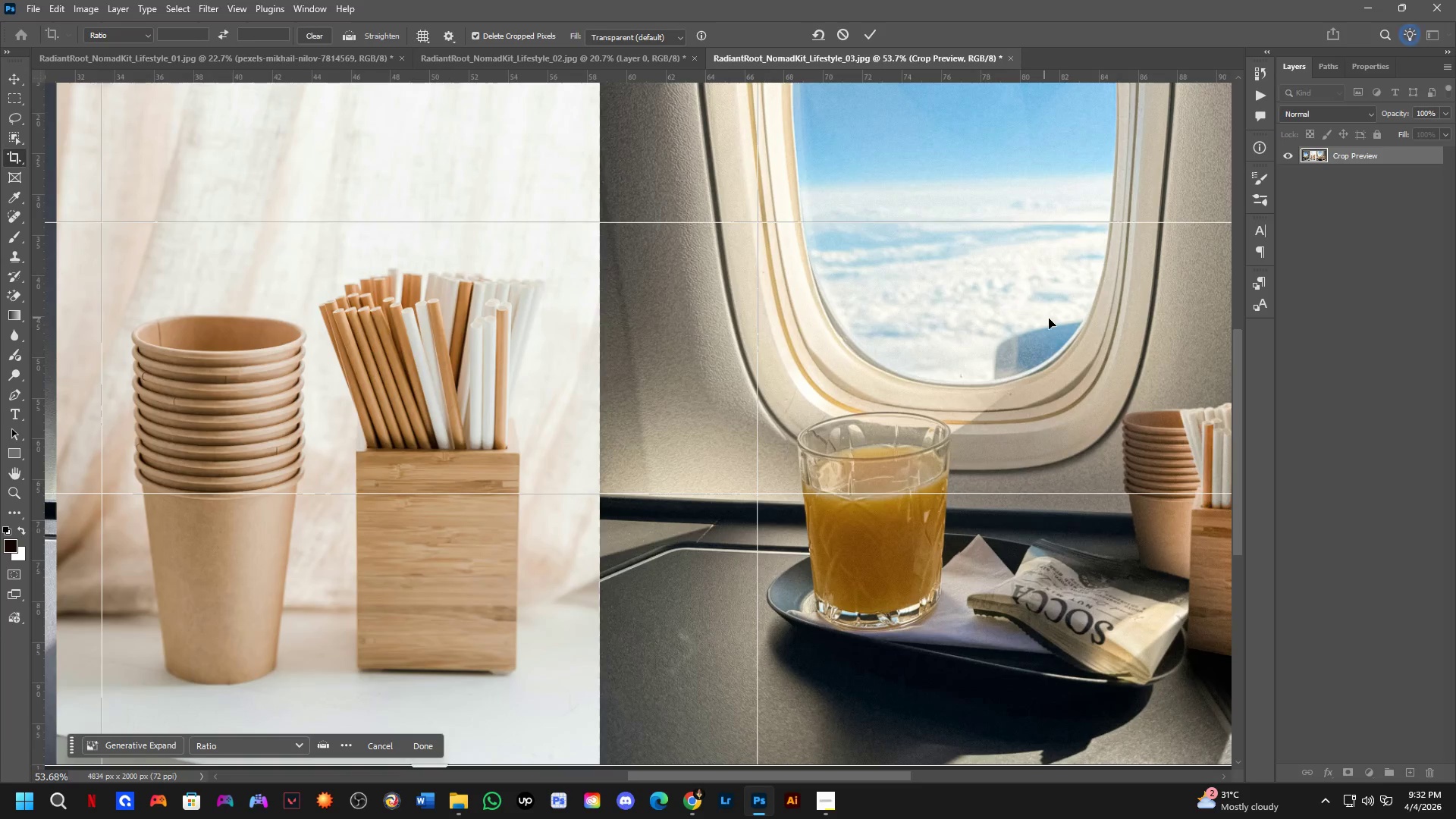 
hold_key(key=Space, duration=0.61)
 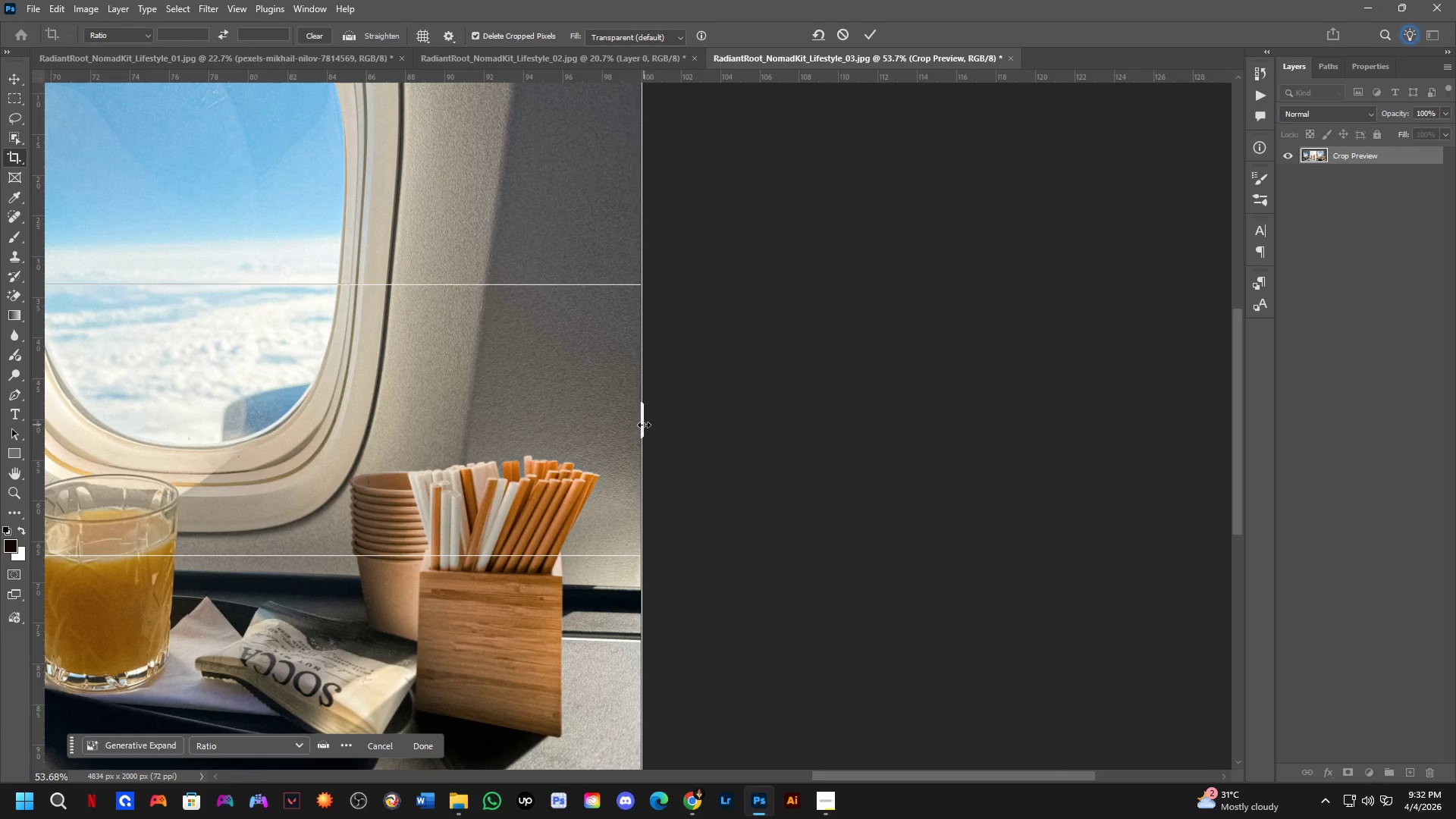 
left_click_drag(start_coordinate=[1055, 323], to_coordinate=[283, 385])
 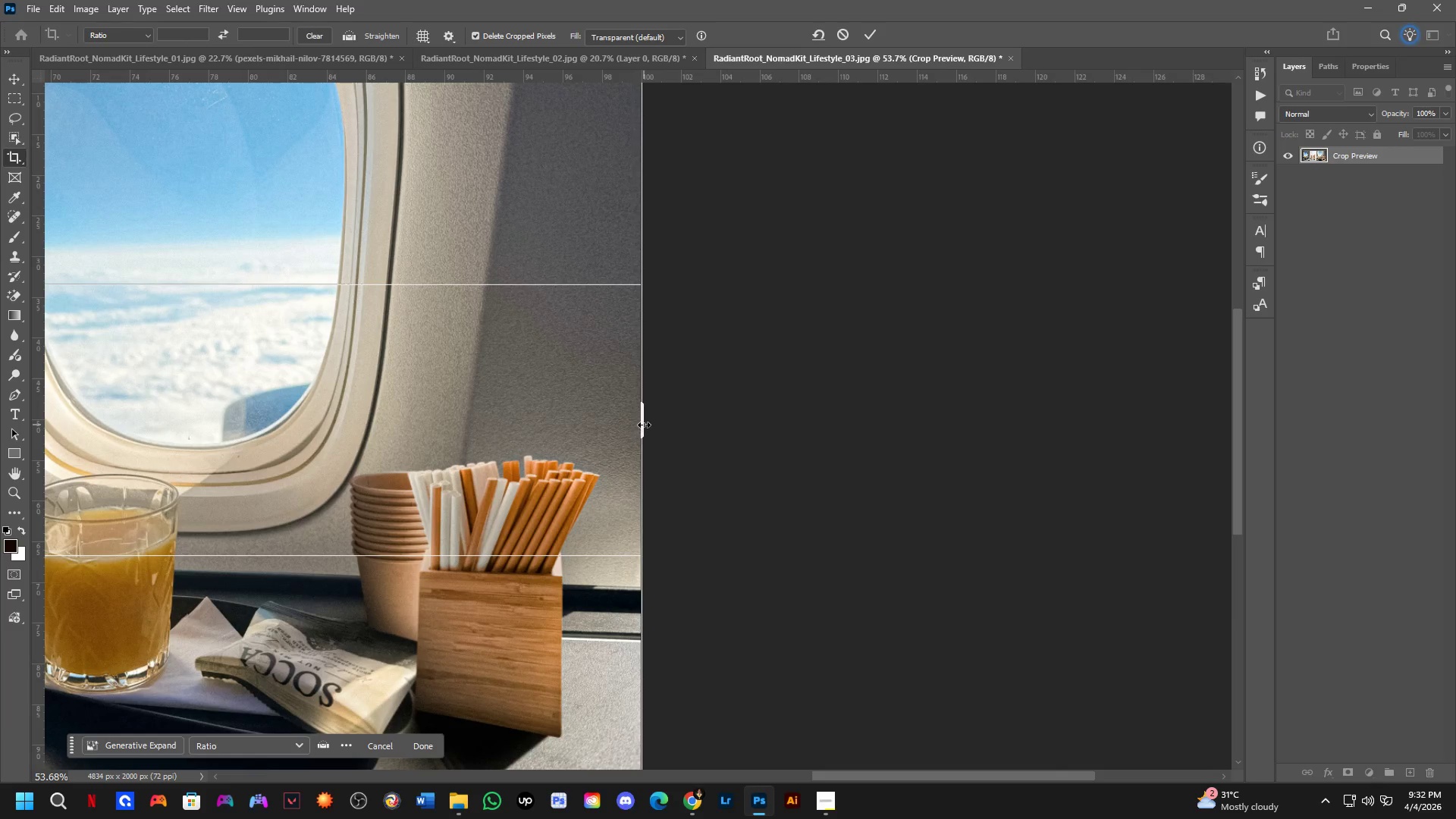 
left_click_drag(start_coordinate=[644, 425], to_coordinate=[644, 440])
 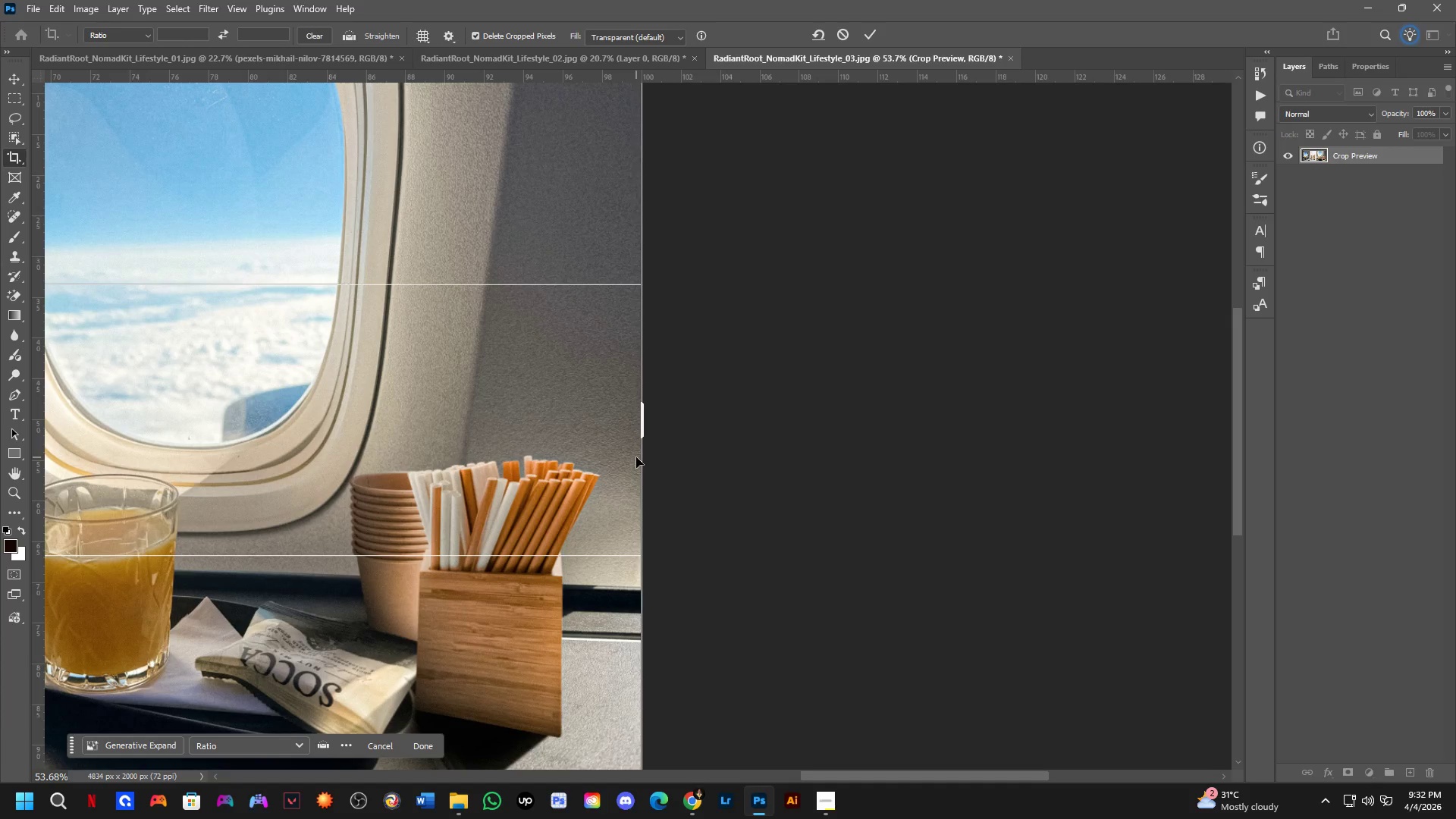 
key(NumpadEnter)
 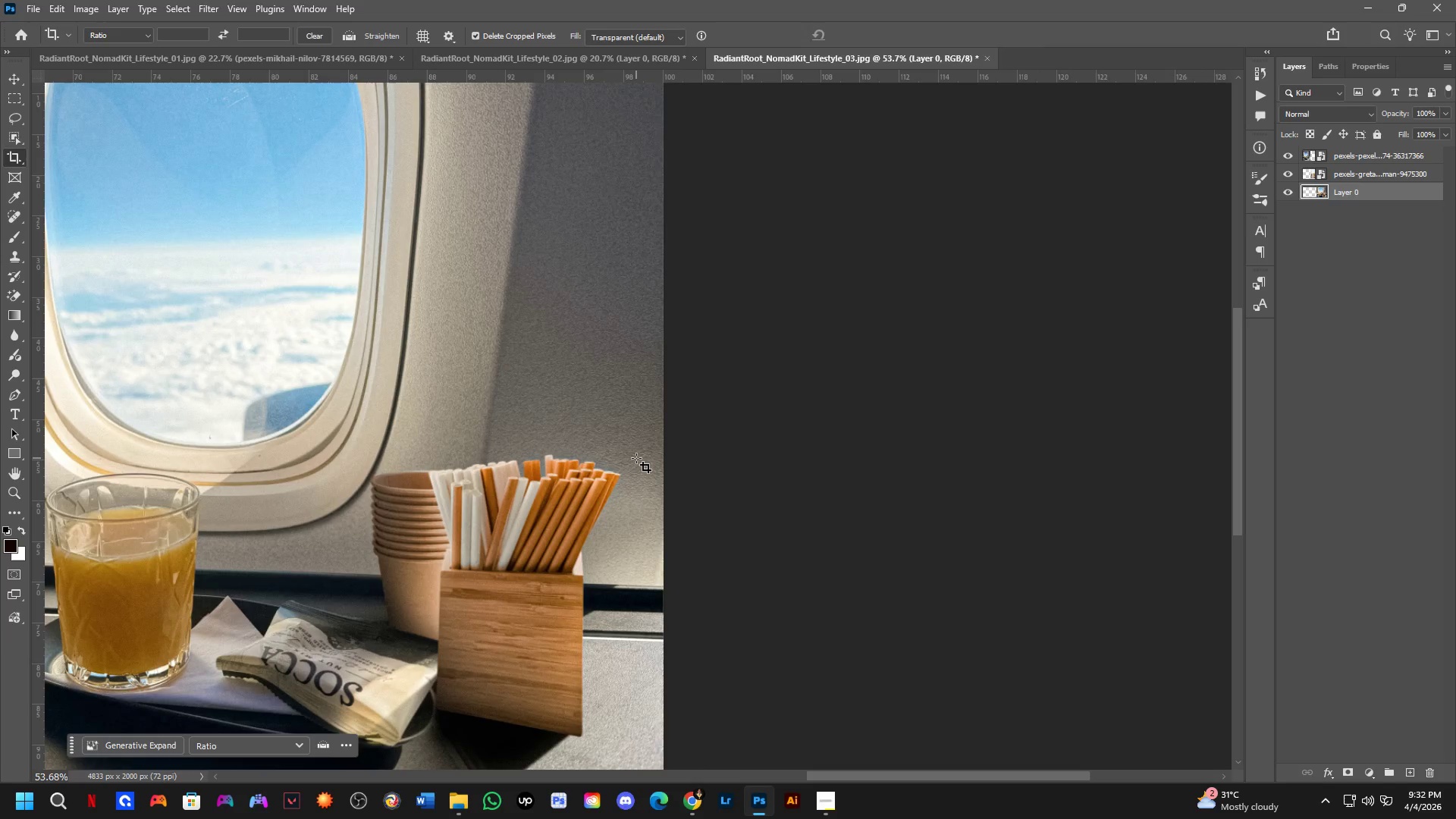 
key(Shift+ShiftLeft)
 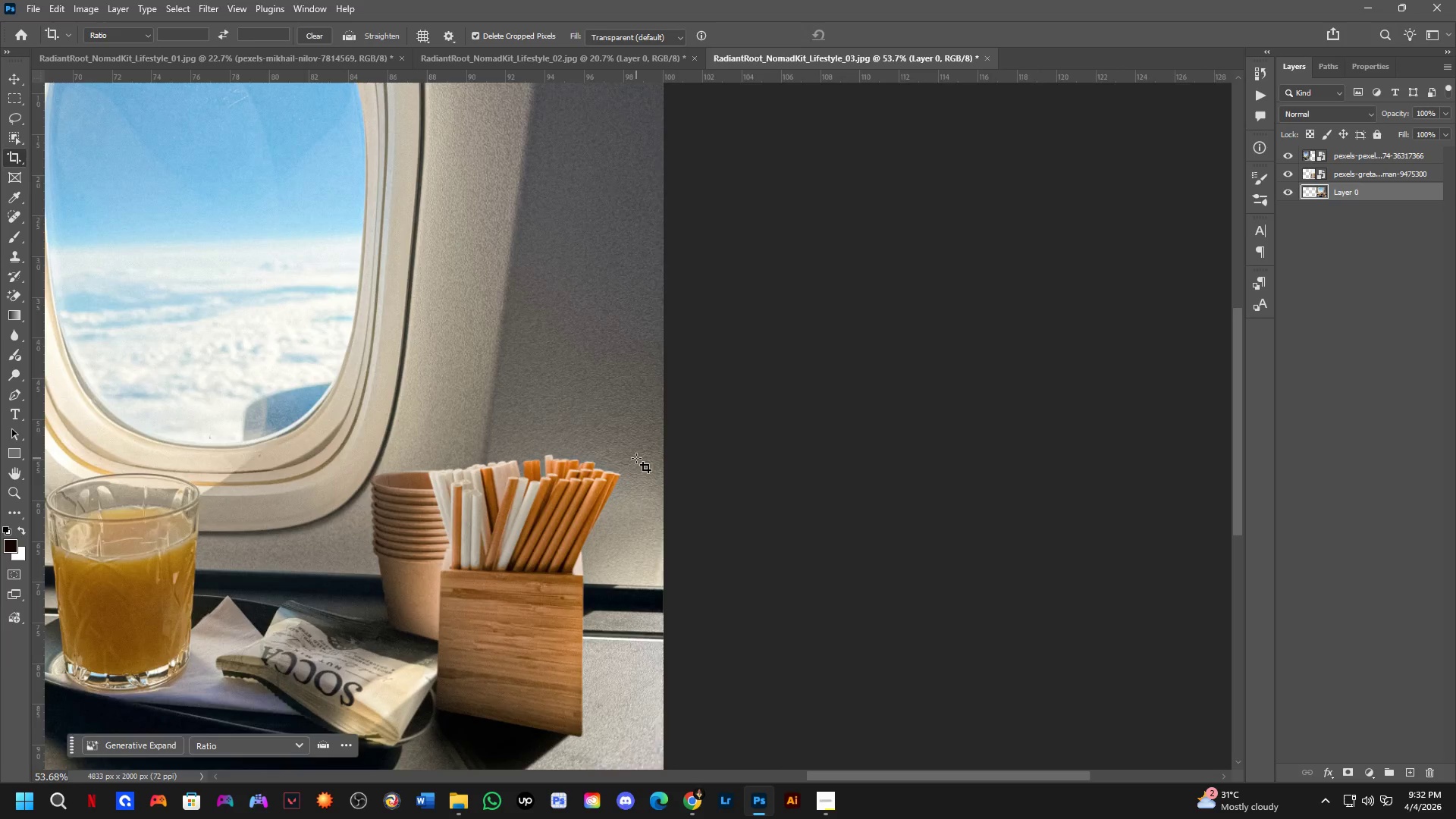 
hold_key(key=Space, duration=1.42)
 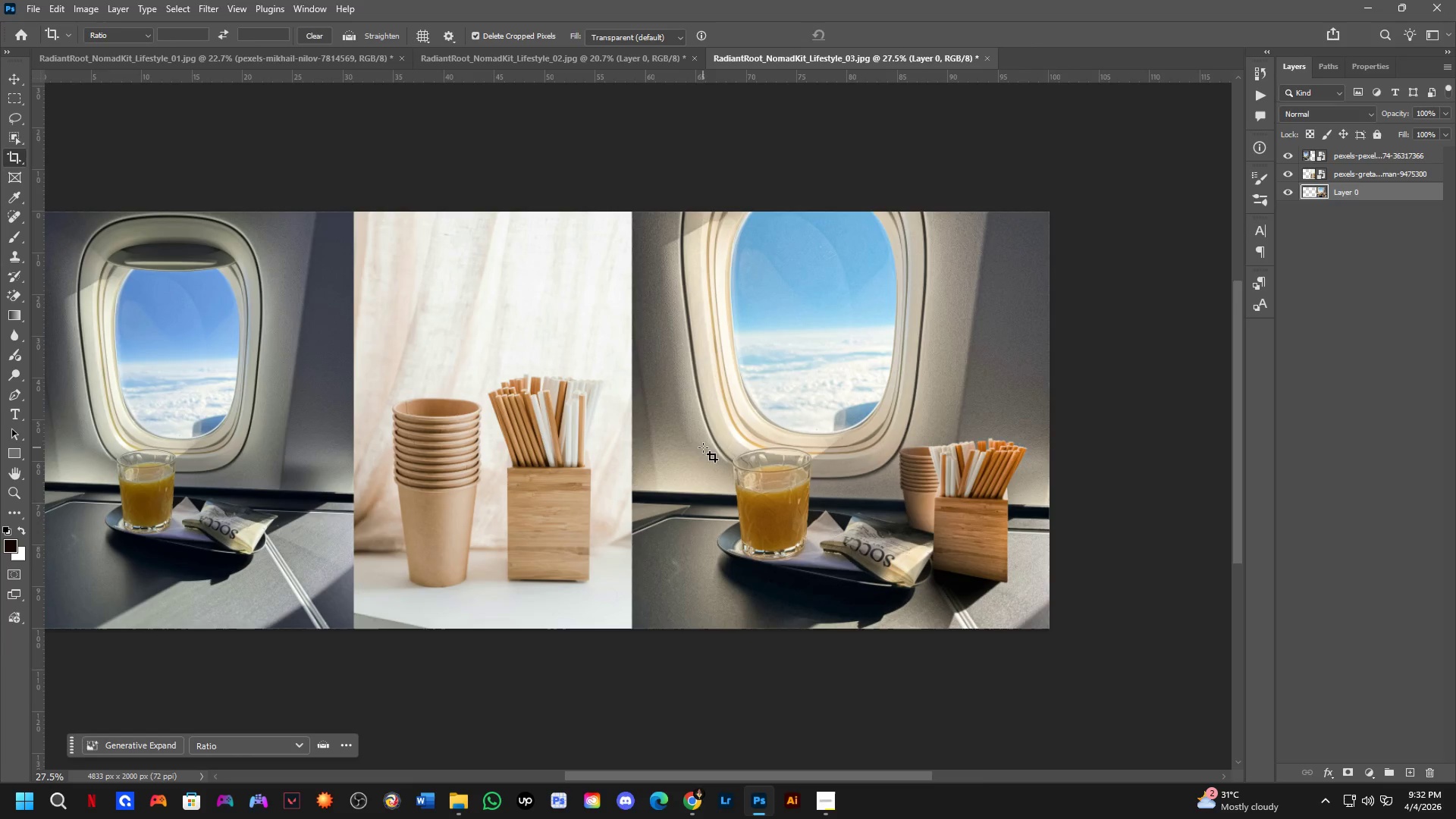 
left_click_drag(start_coordinate=[425, 458], to_coordinate=[810, 451])
 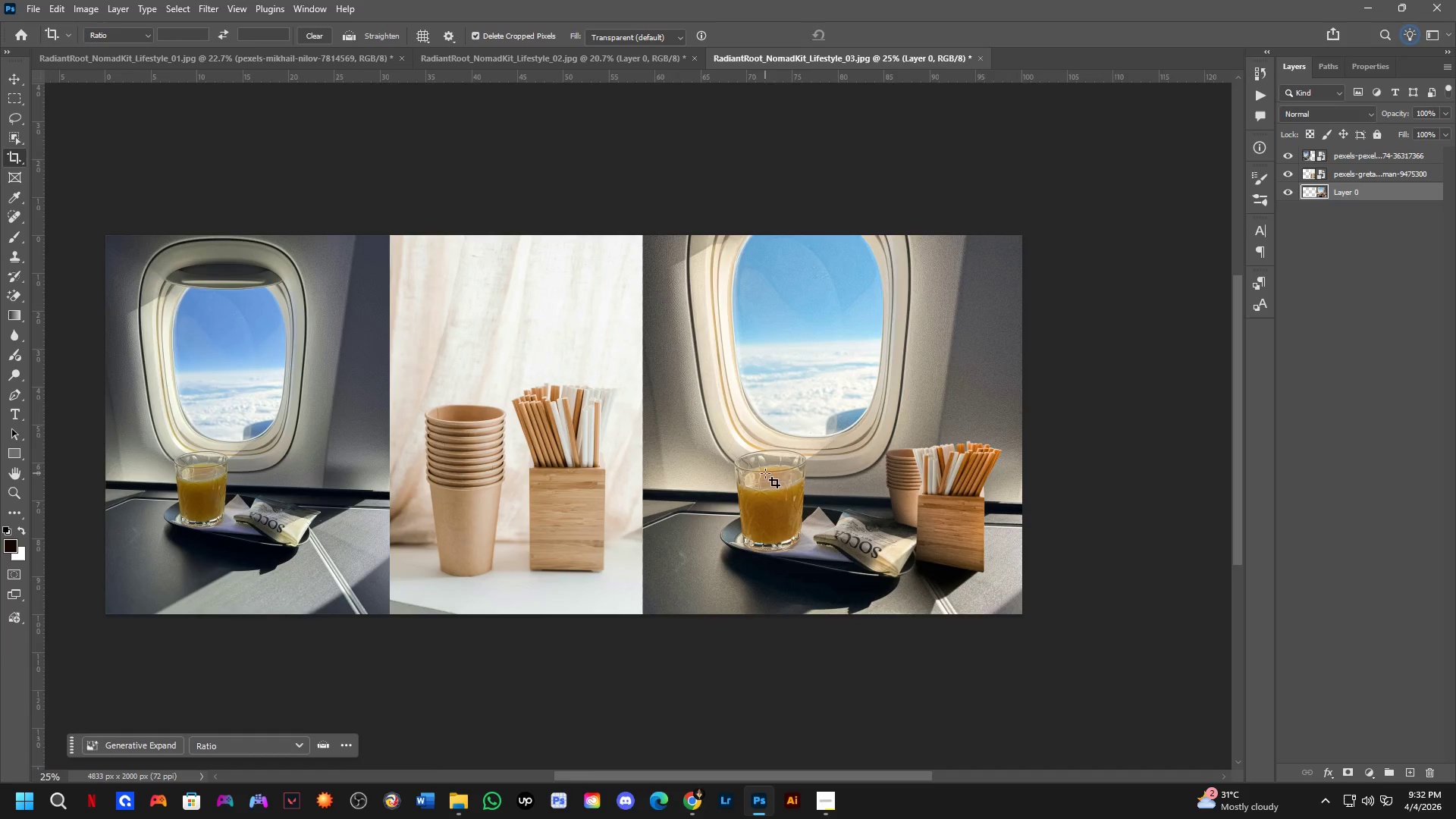 
scroll: coordinate [613, 442], scroll_direction: down, amount: 3.0
 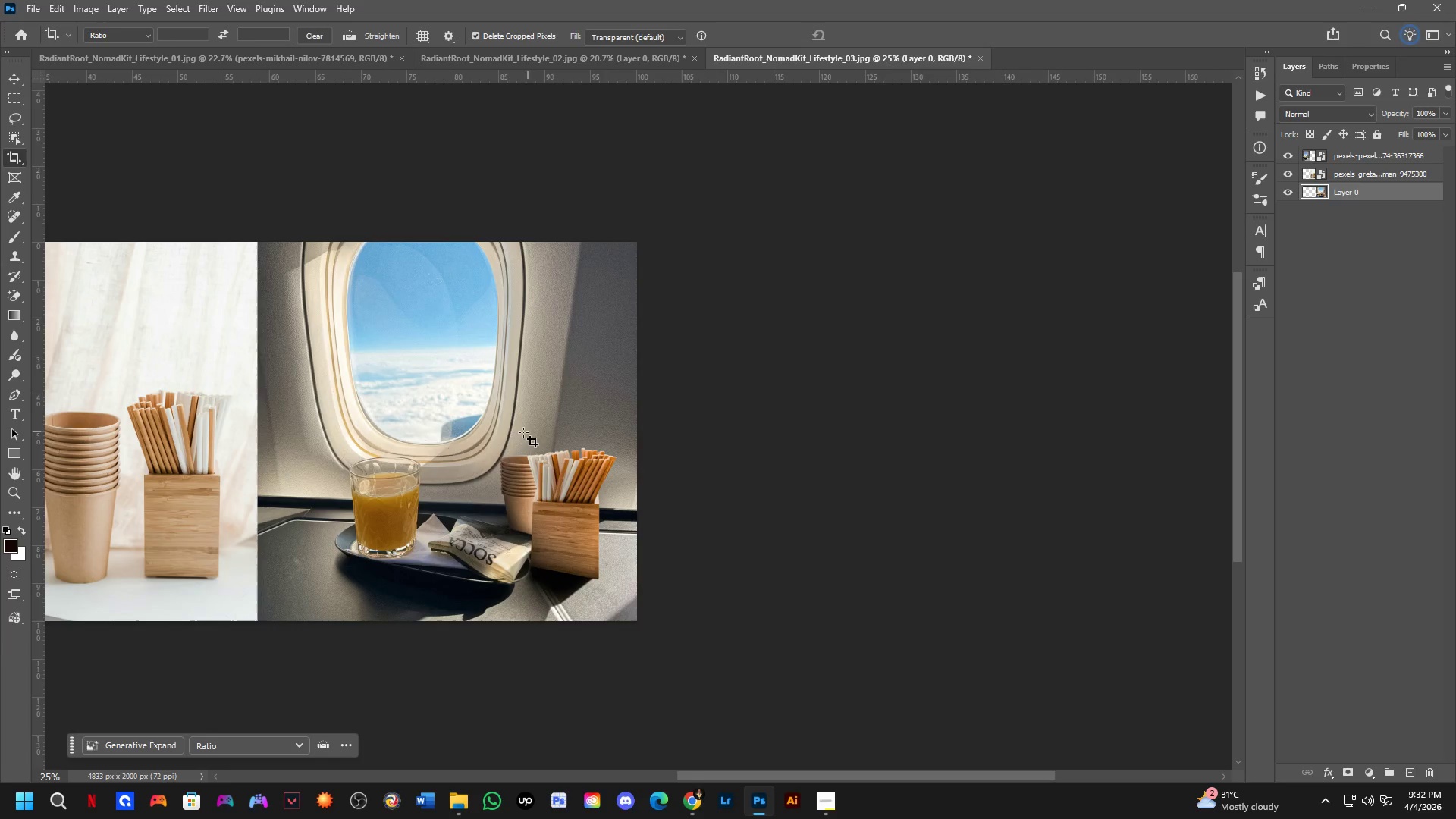 
scroll: coordinate [750, 474], scroll_direction: up, amount: 1.0
 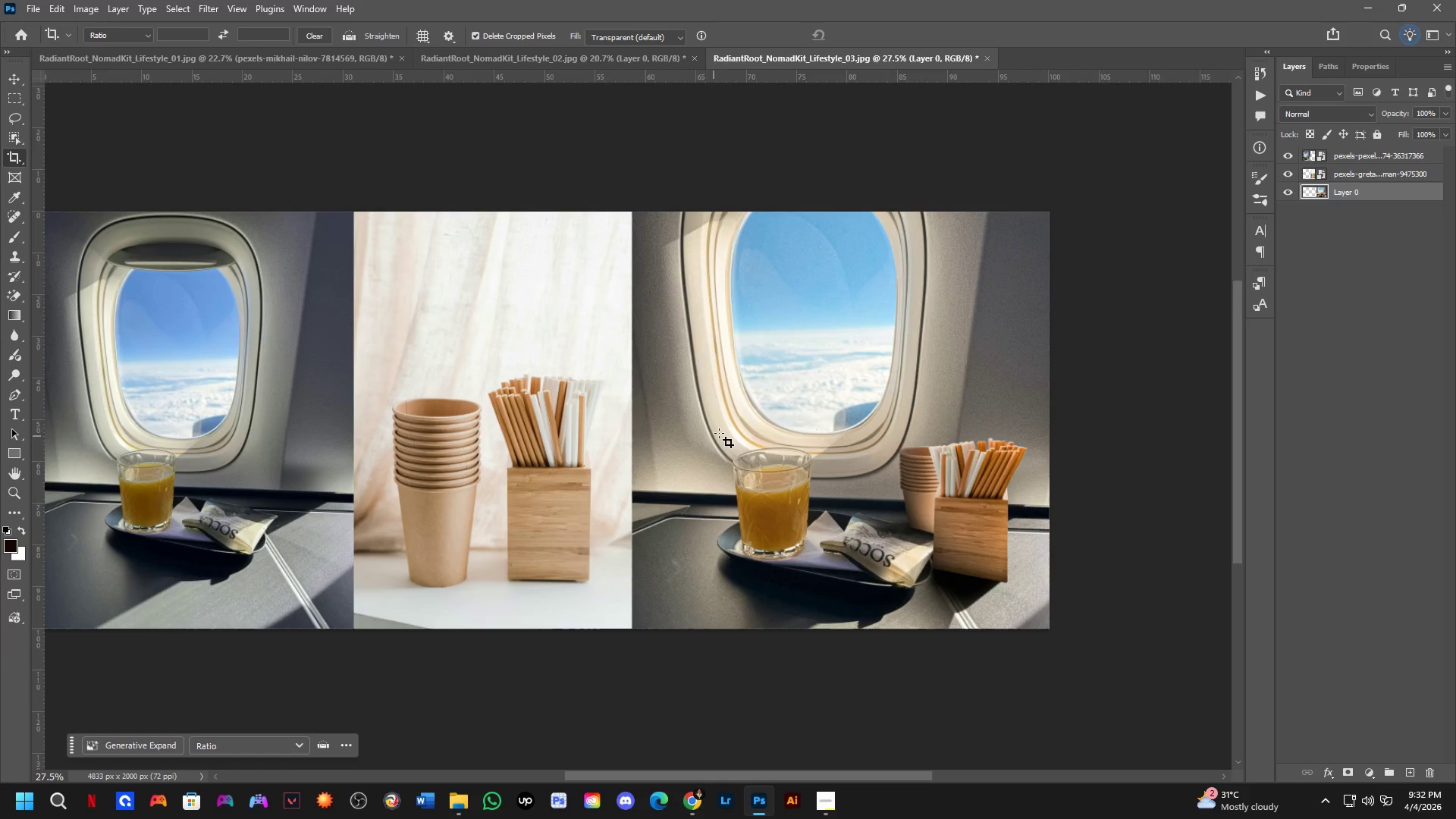 
hold_key(key=Space, duration=1.11)
 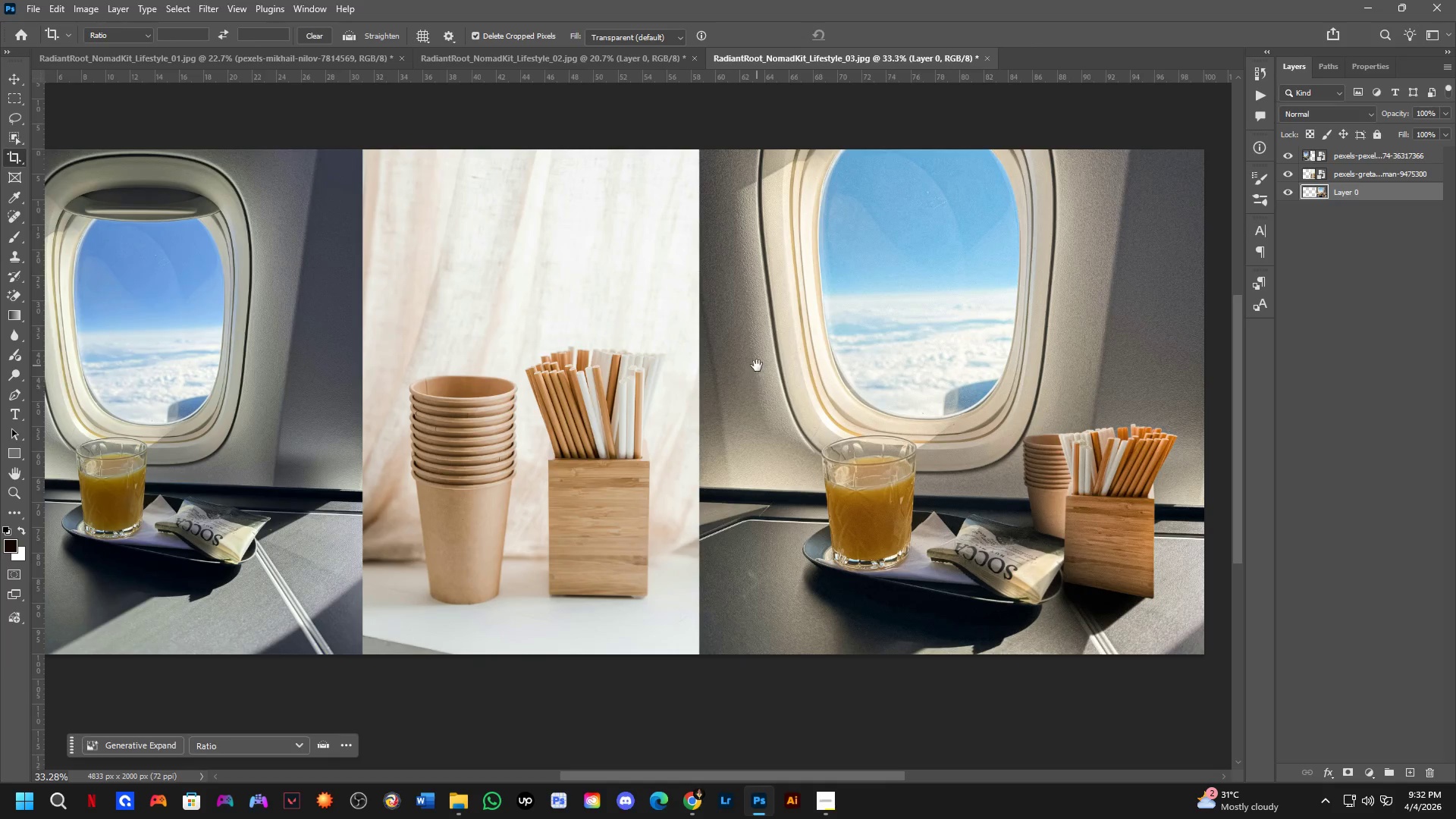 
left_click_drag(start_coordinate=[745, 420], to_coordinate=[821, 406])
 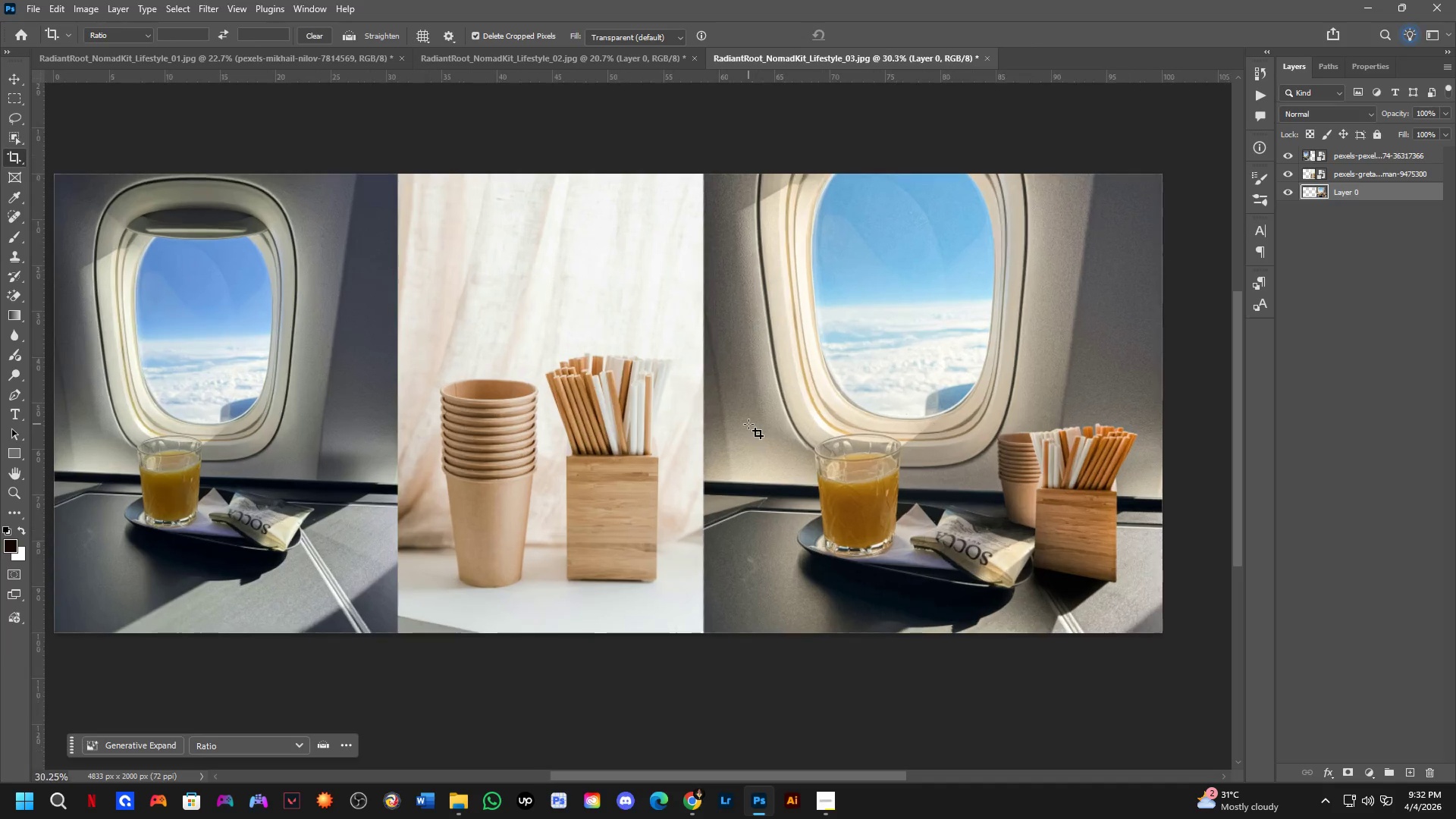 
hold_key(key=Space, duration=0.61)
 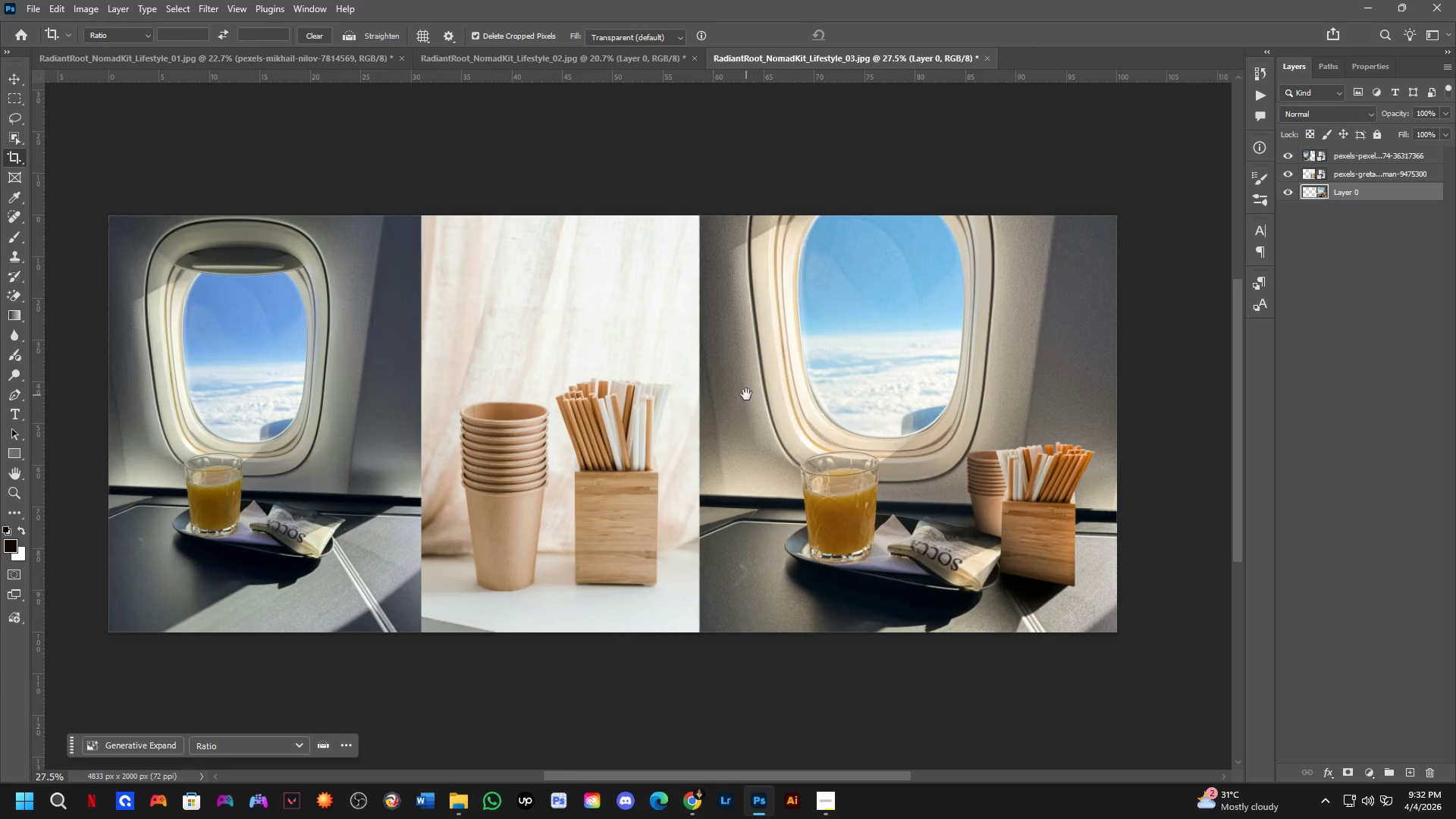 
left_click_drag(start_coordinate=[757, 367], to_coordinate=[748, 395])
 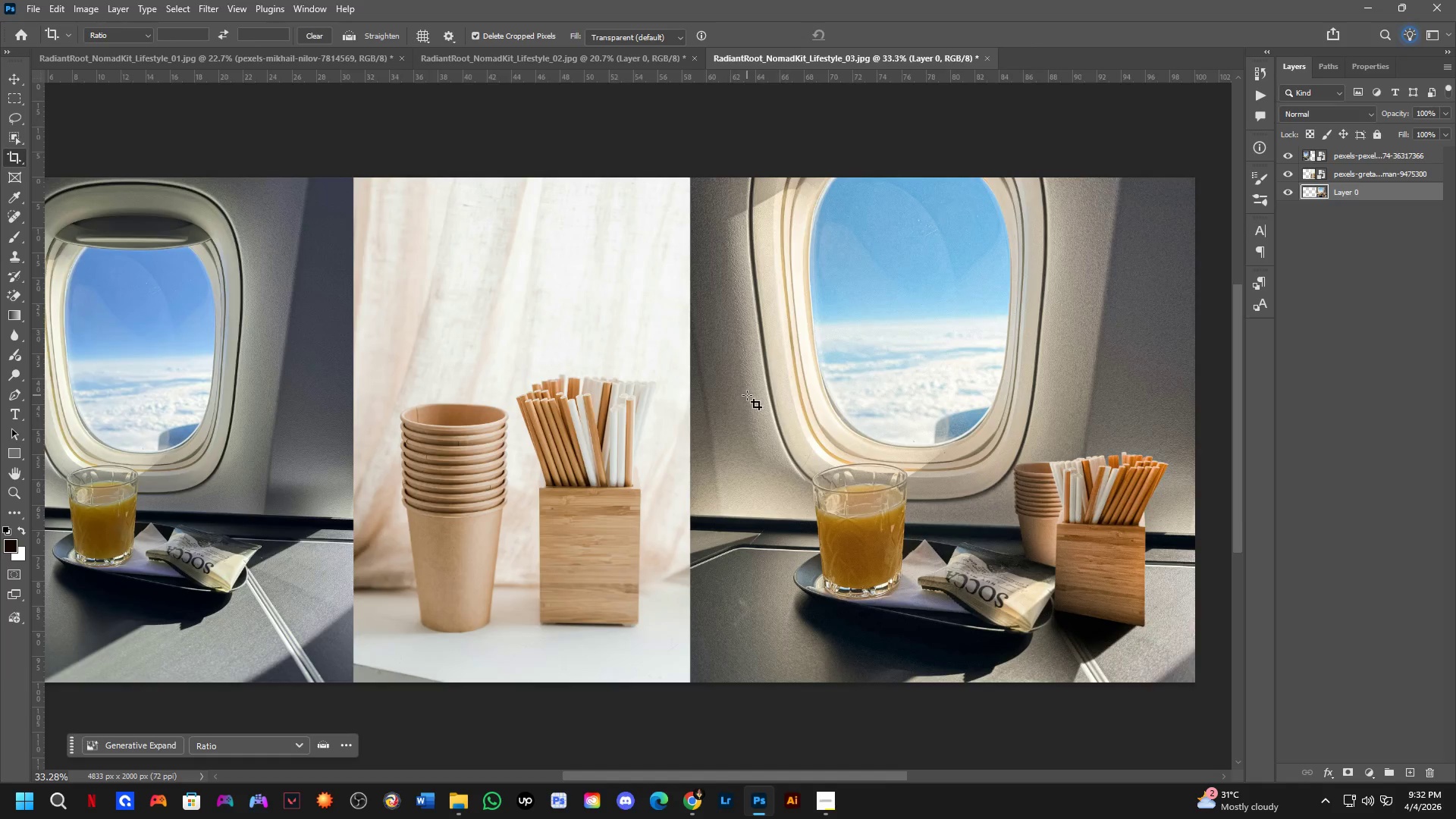 
scroll: coordinate [748, 423], scroll_direction: up, amount: 2.0
 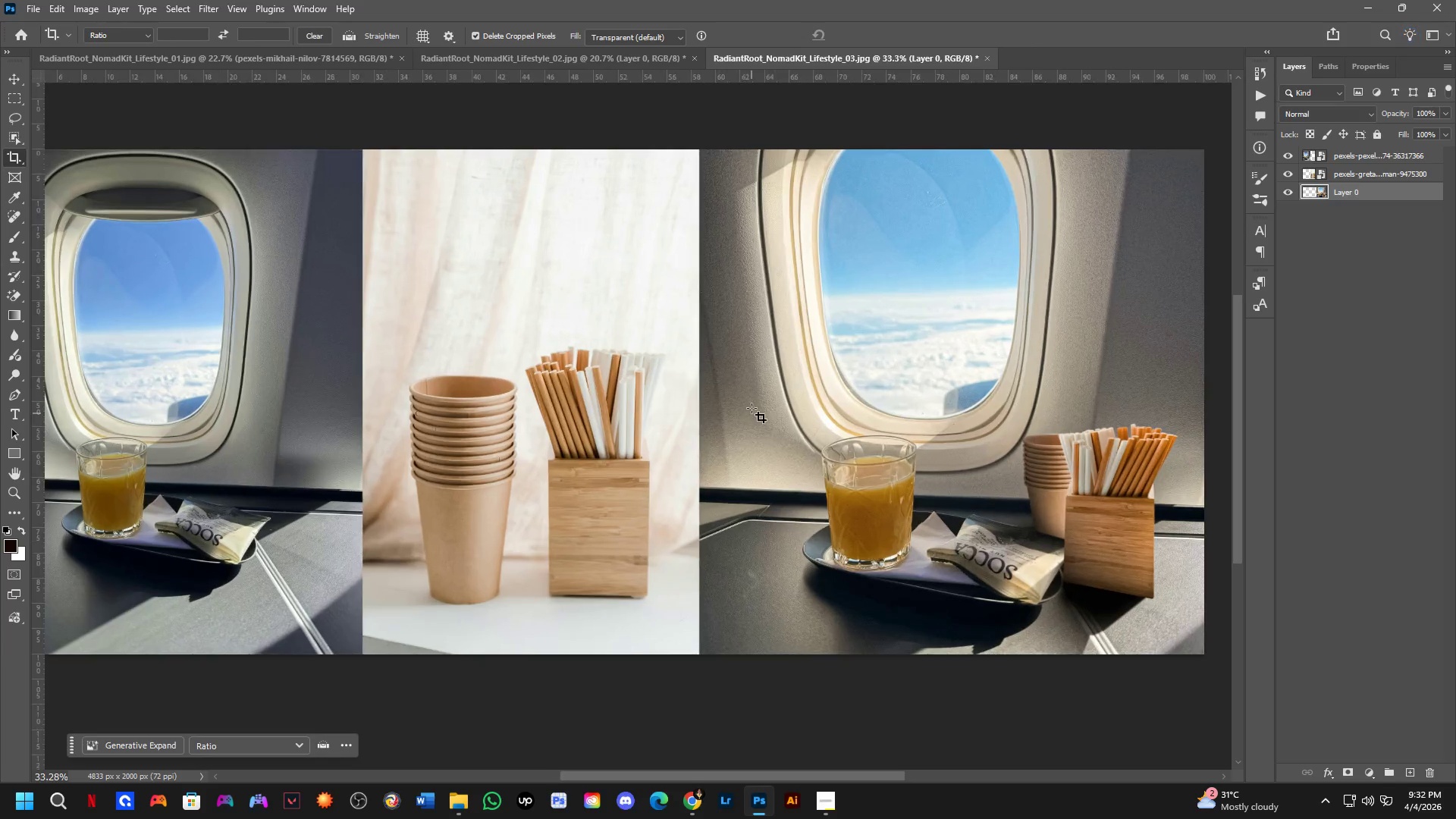 
hold_key(key=Space, duration=1.3)
 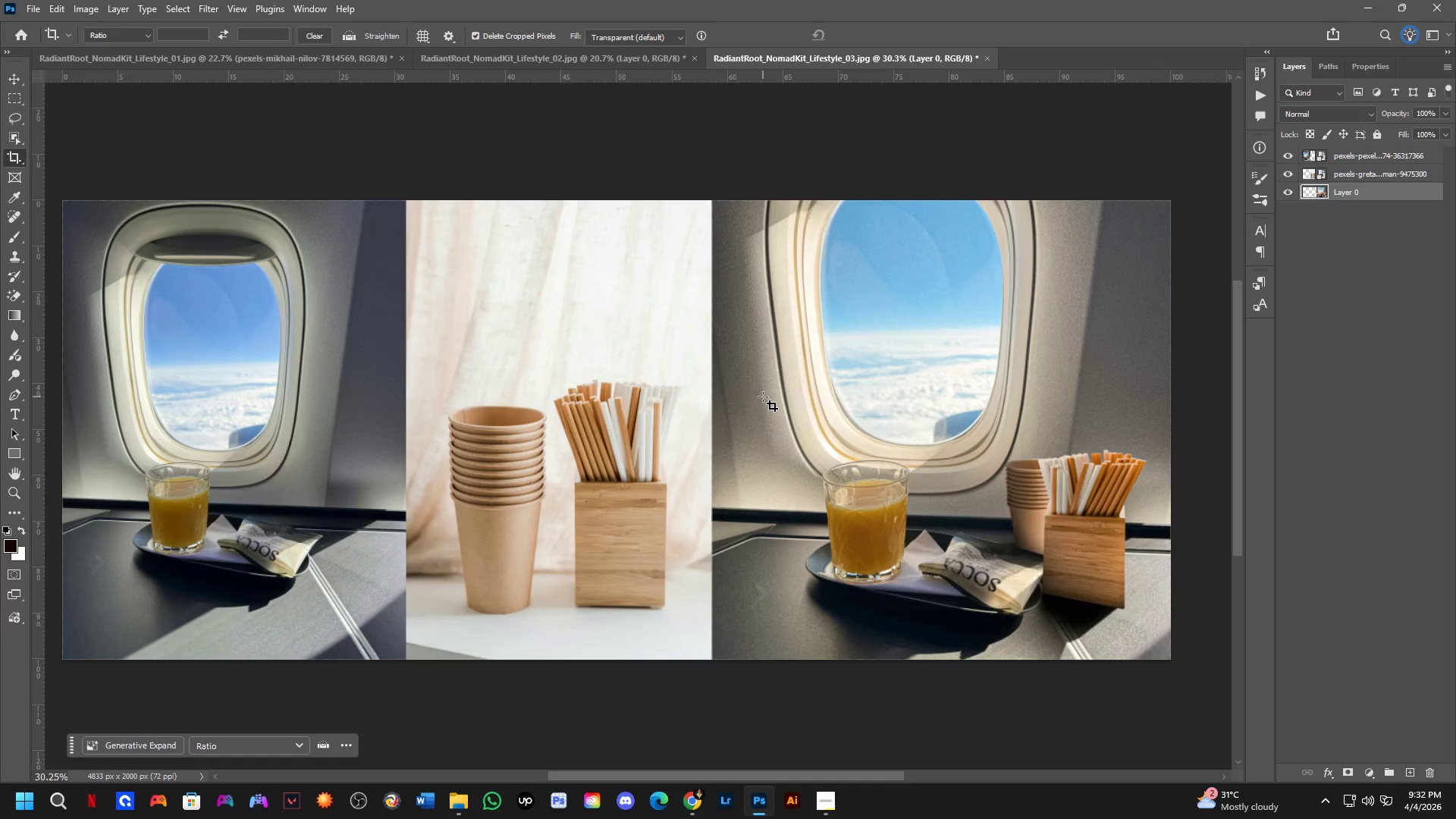 
left_click_drag(start_coordinate=[746, 394], to_coordinate=[763, 397])
 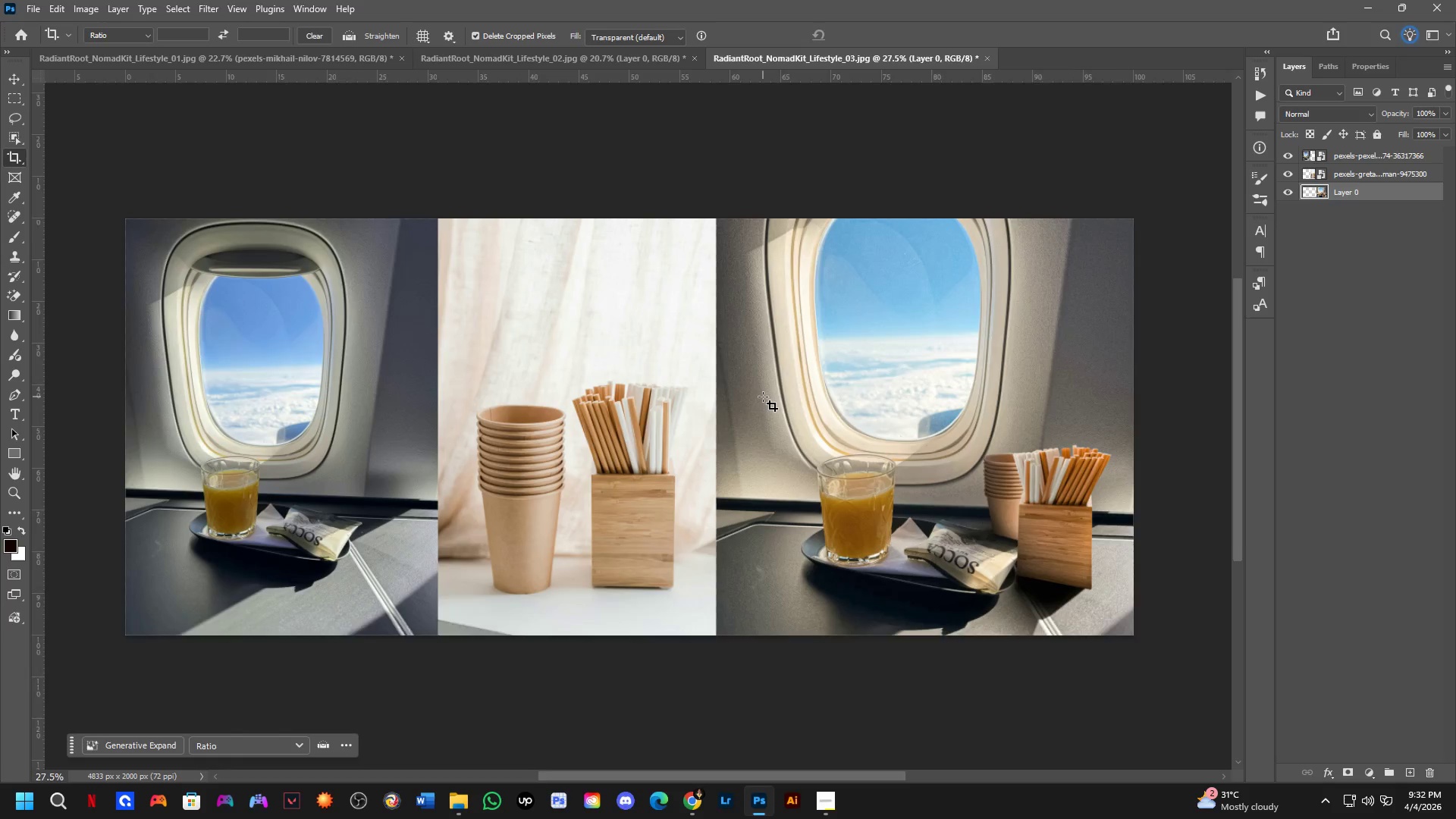 
scroll: coordinate [747, 395], scroll_direction: down, amount: 2.0
 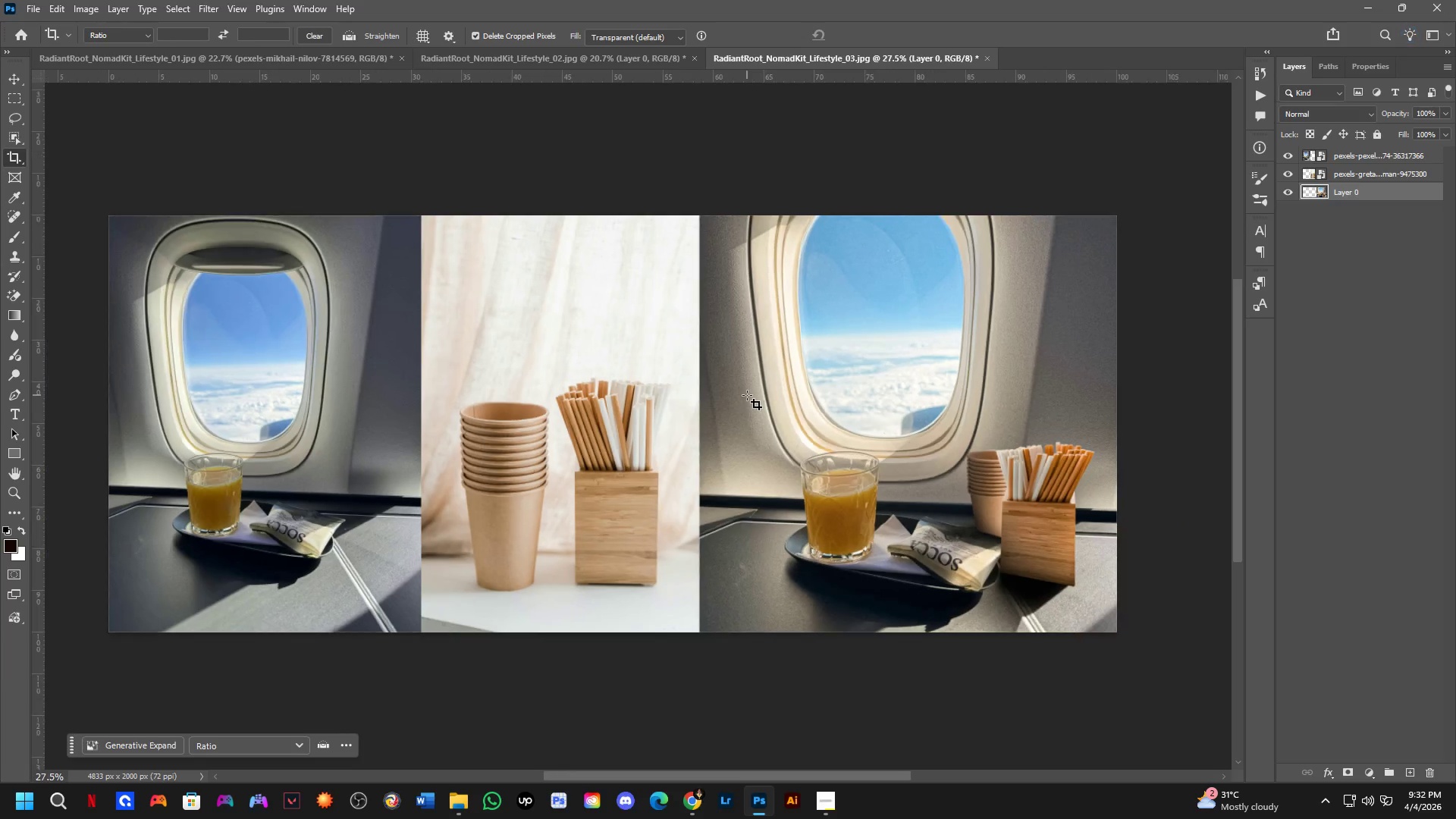 
scroll: coordinate [763, 397], scroll_direction: up, amount: 1.0
 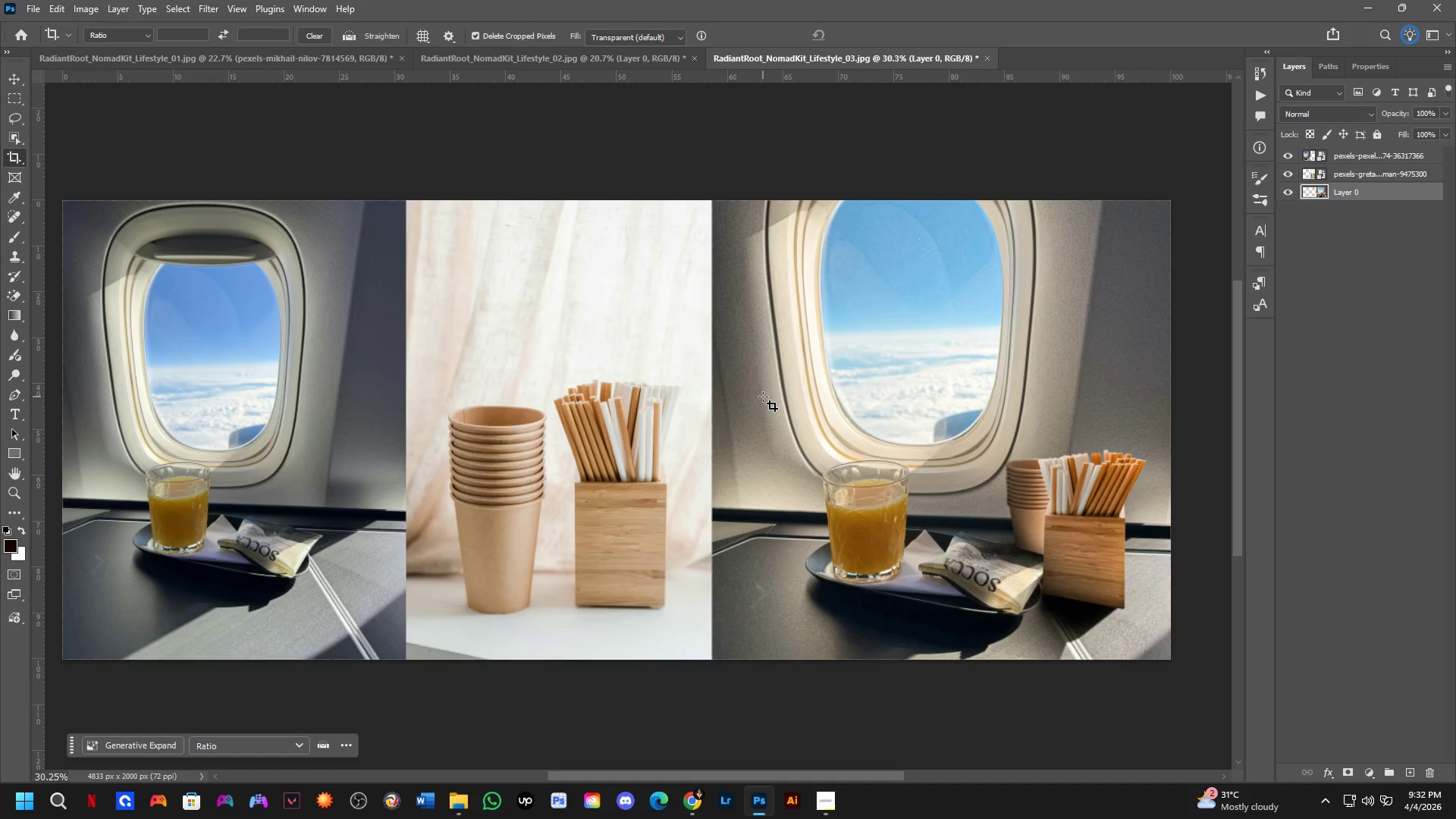 
hold_key(key=Space, duration=1.51)
 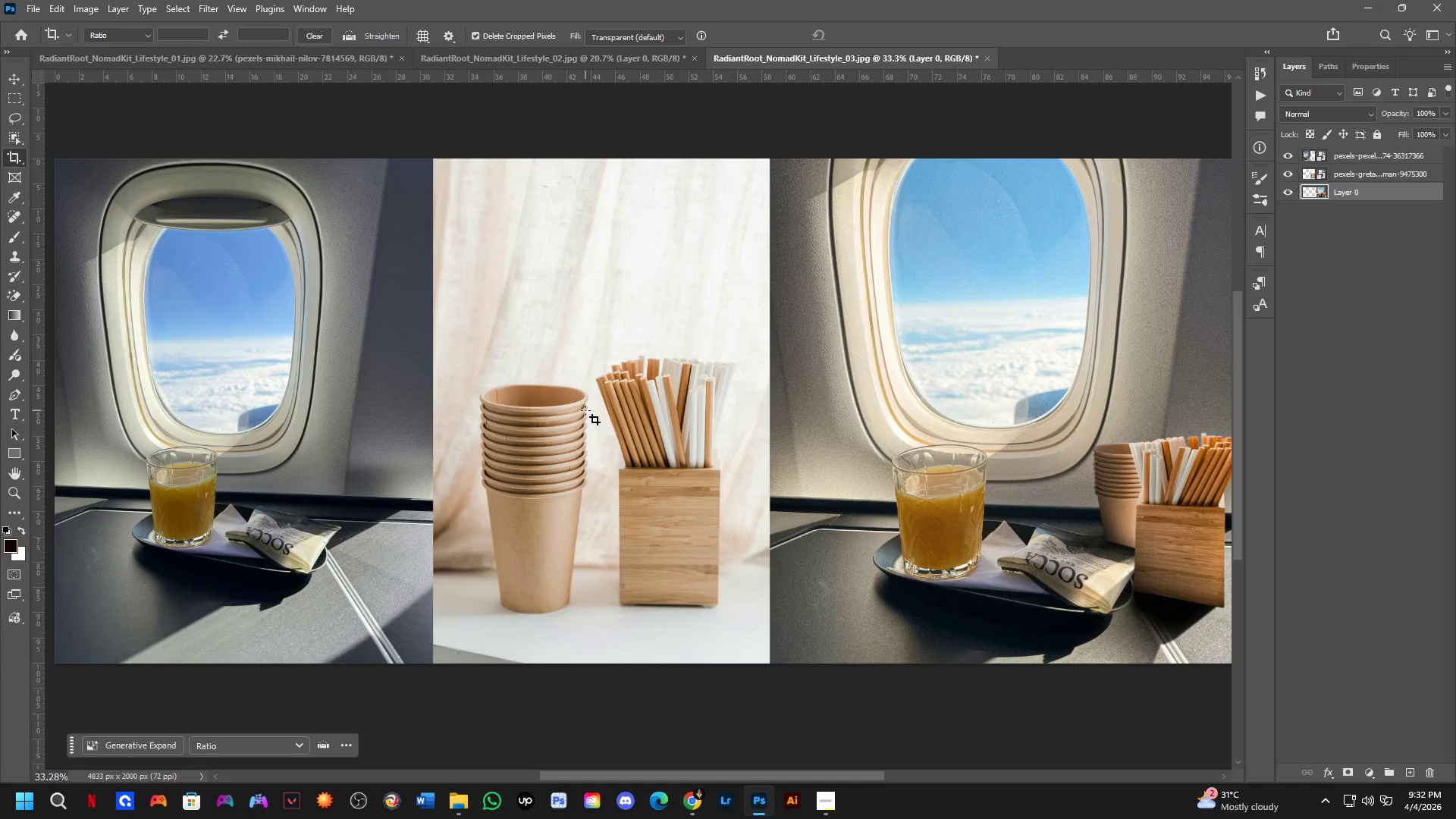 
left_click_drag(start_coordinate=[763, 397], to_coordinate=[814, 377])
 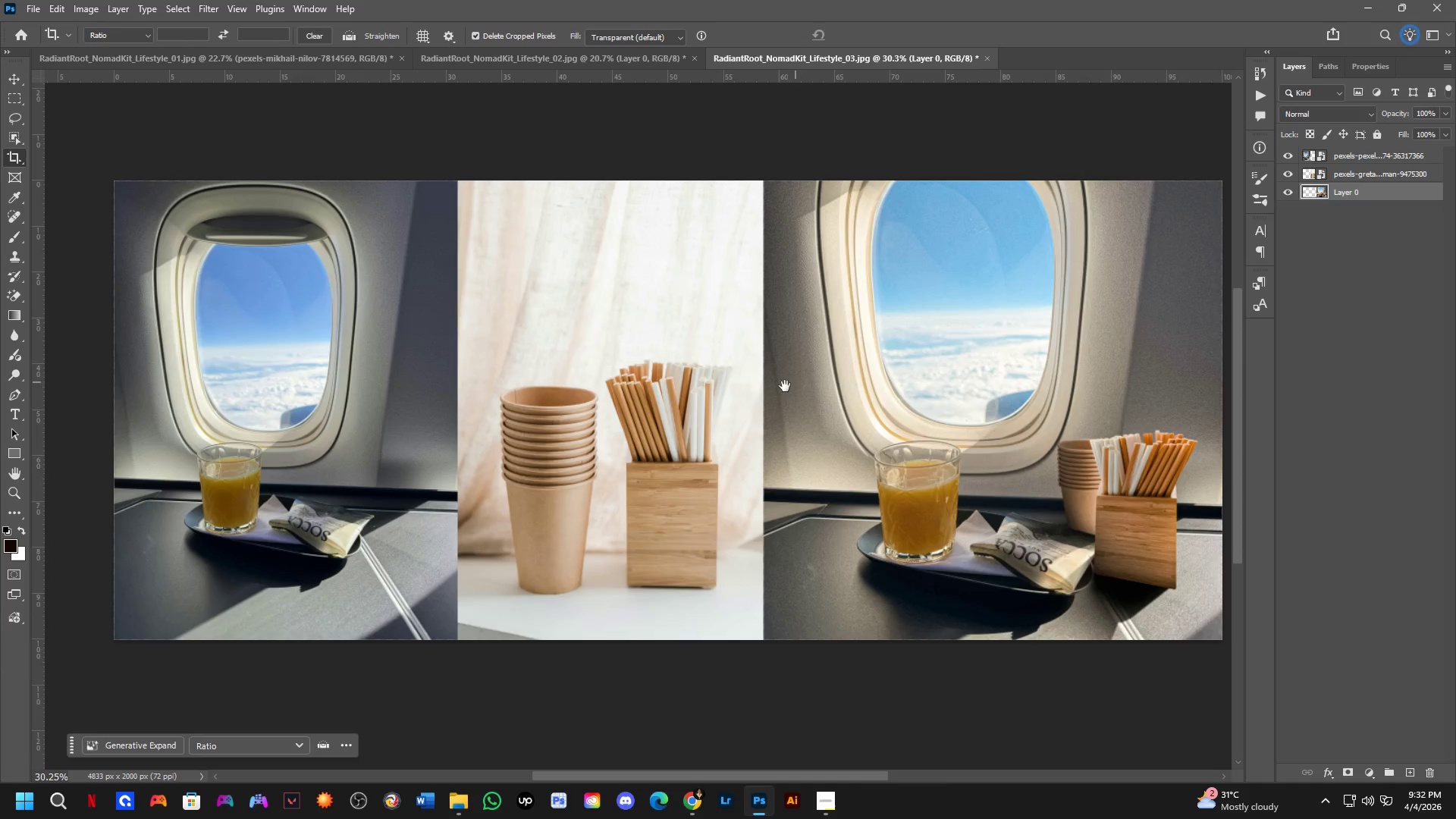 
key(Space)
 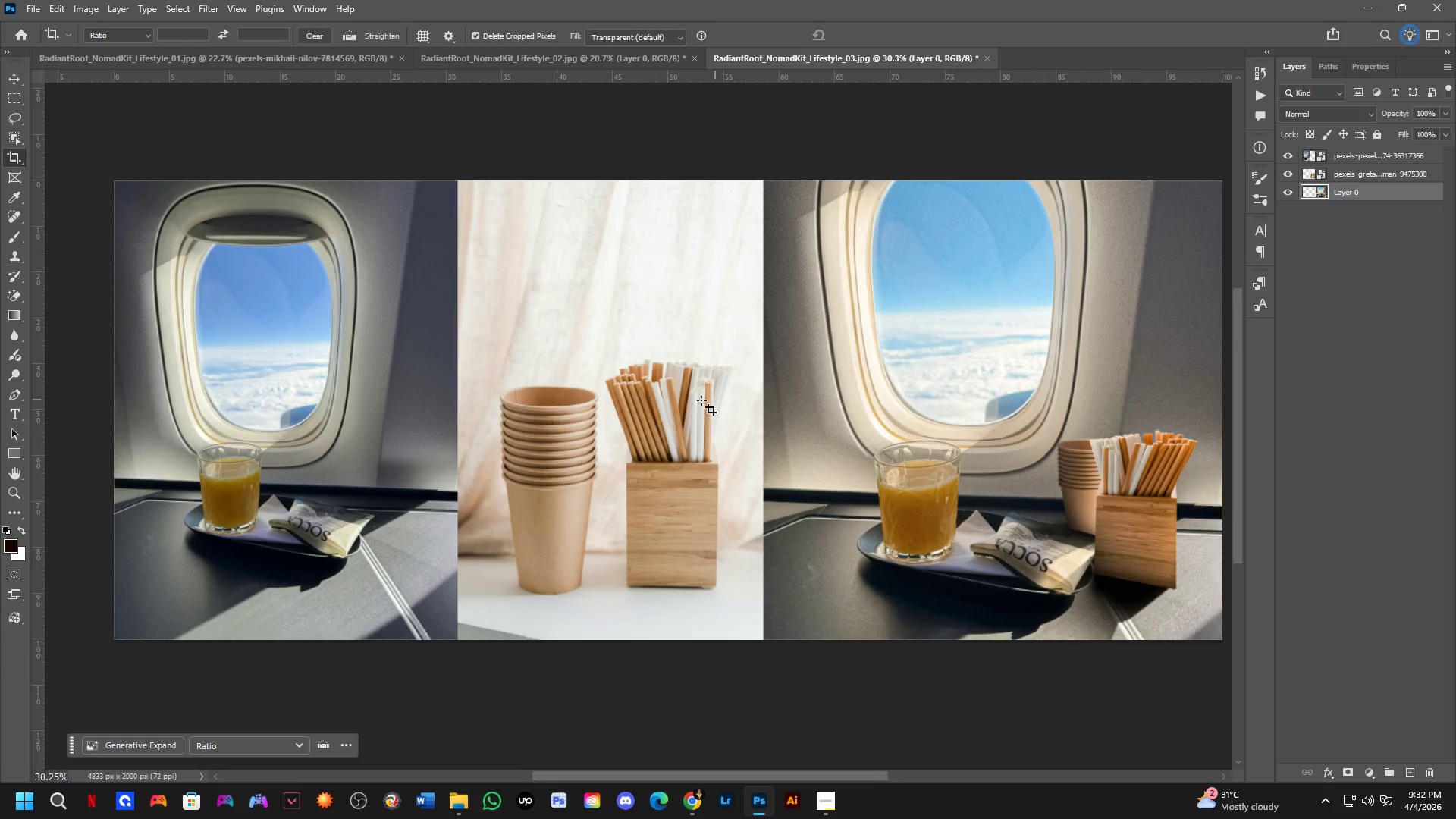 
scroll: coordinate [701, 400], scroll_direction: up, amount: 1.0
 